 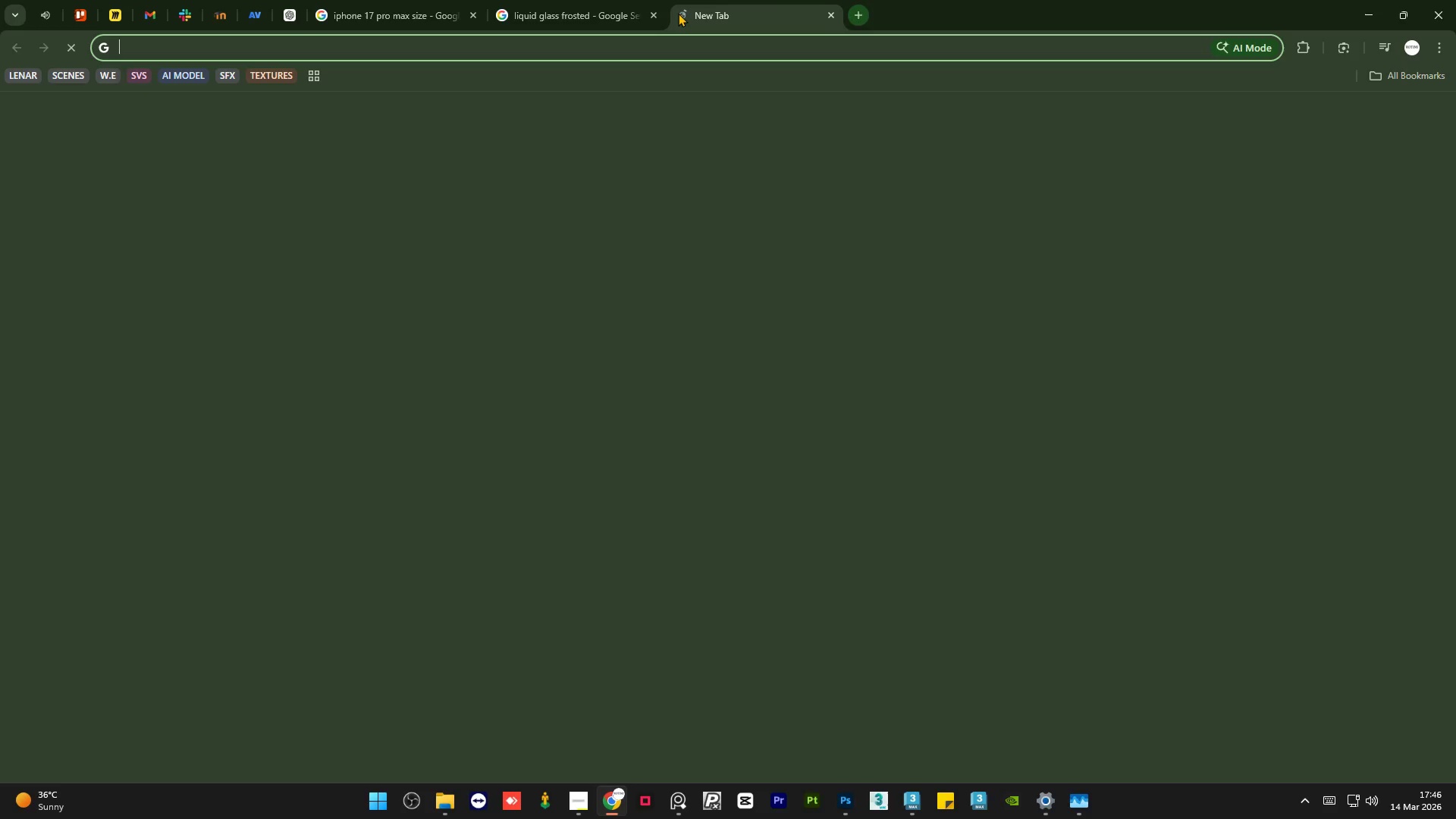 
type(brushed tit)
 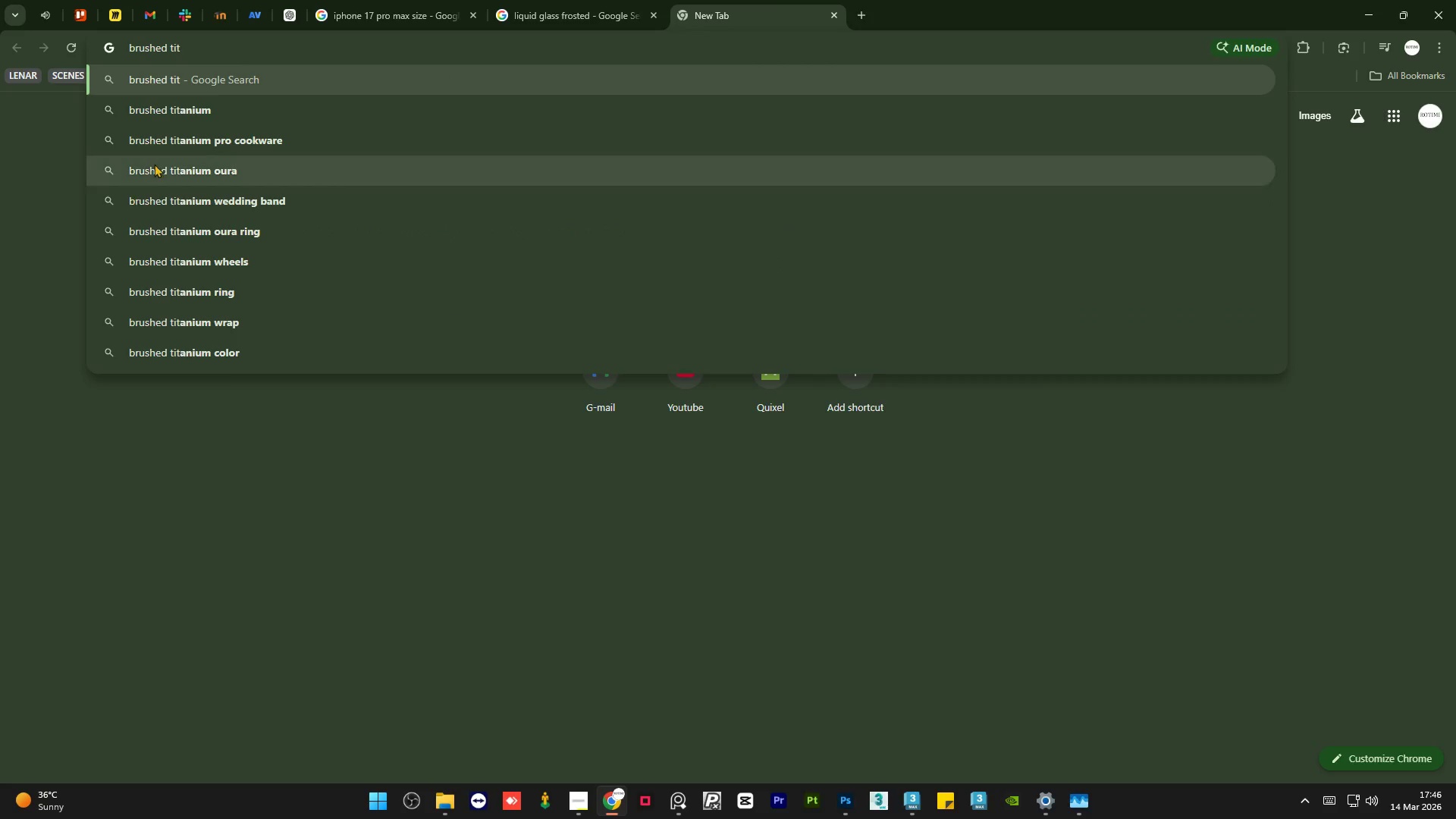 
left_click([193, 103])
 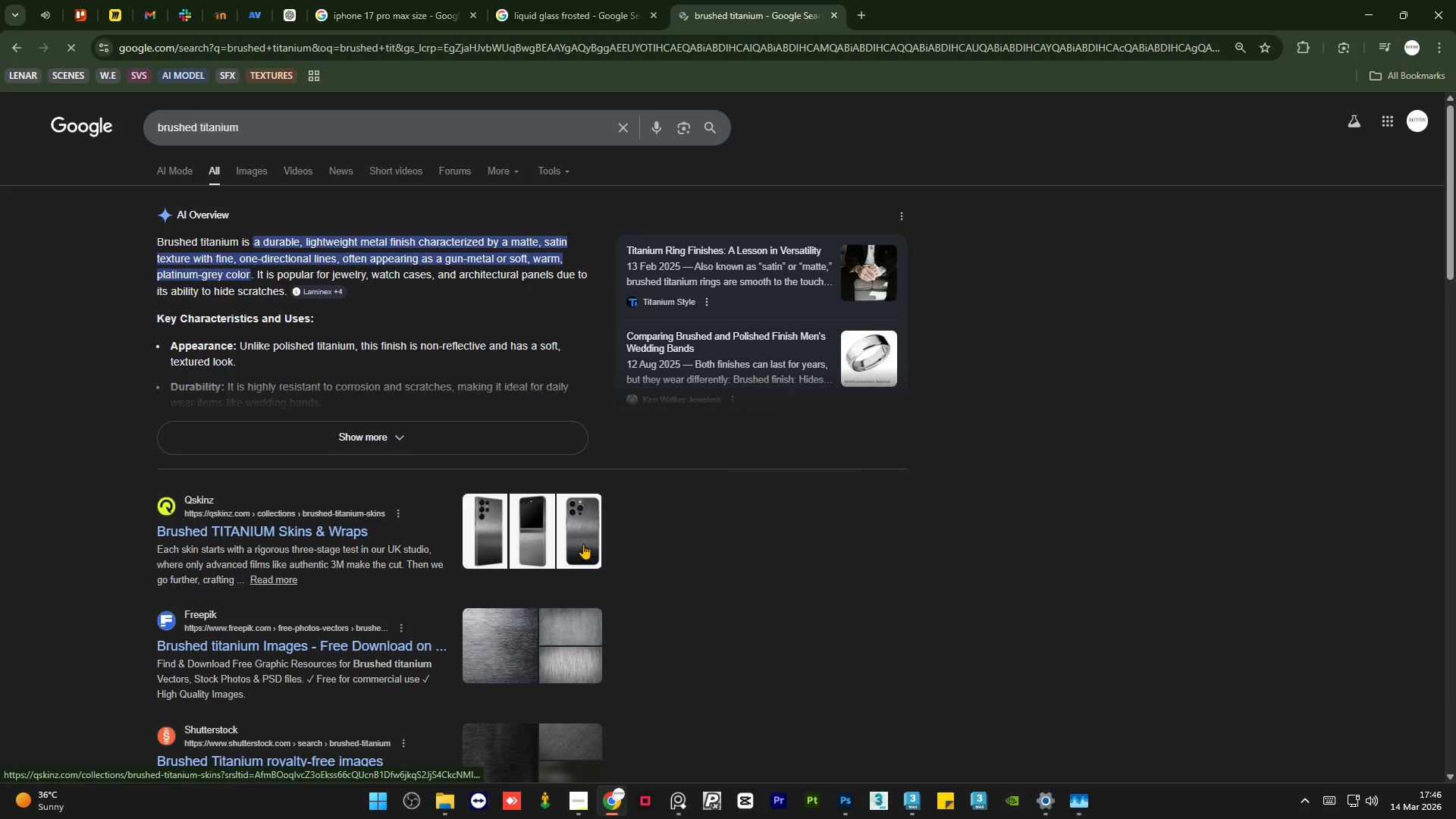 
left_click([262, 177])
 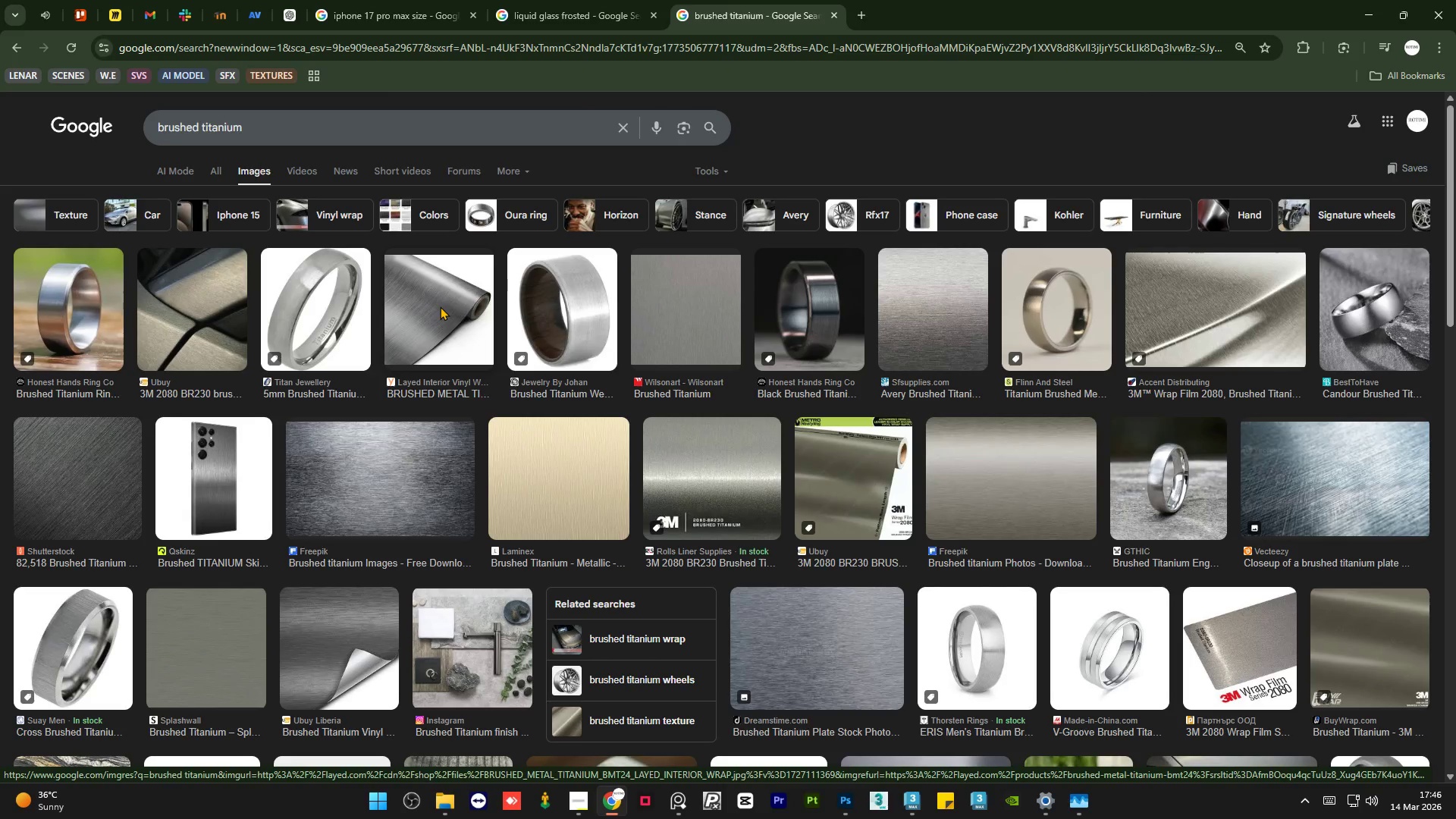 
wait(10.58)
 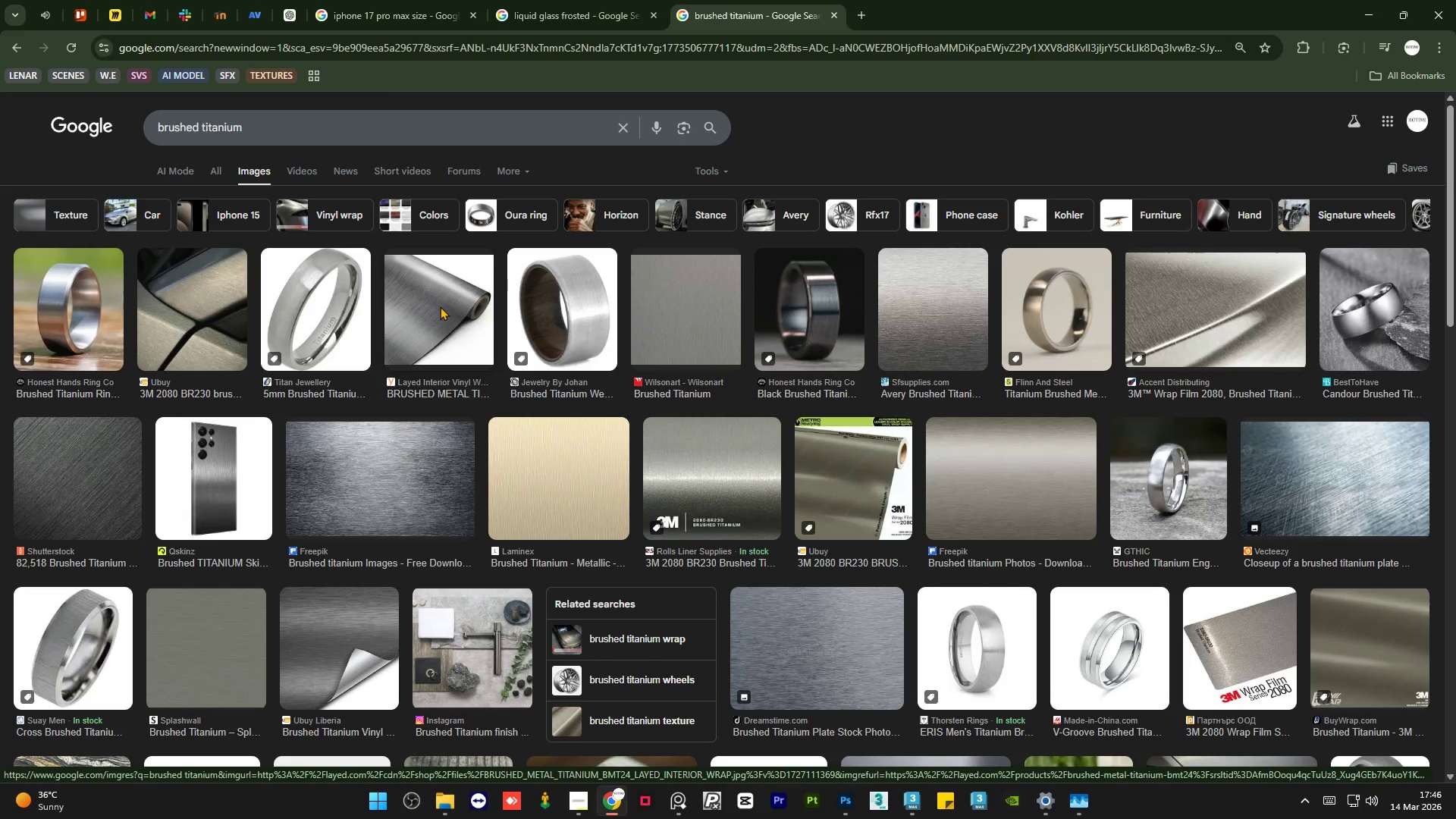 
left_click([907, 733])
 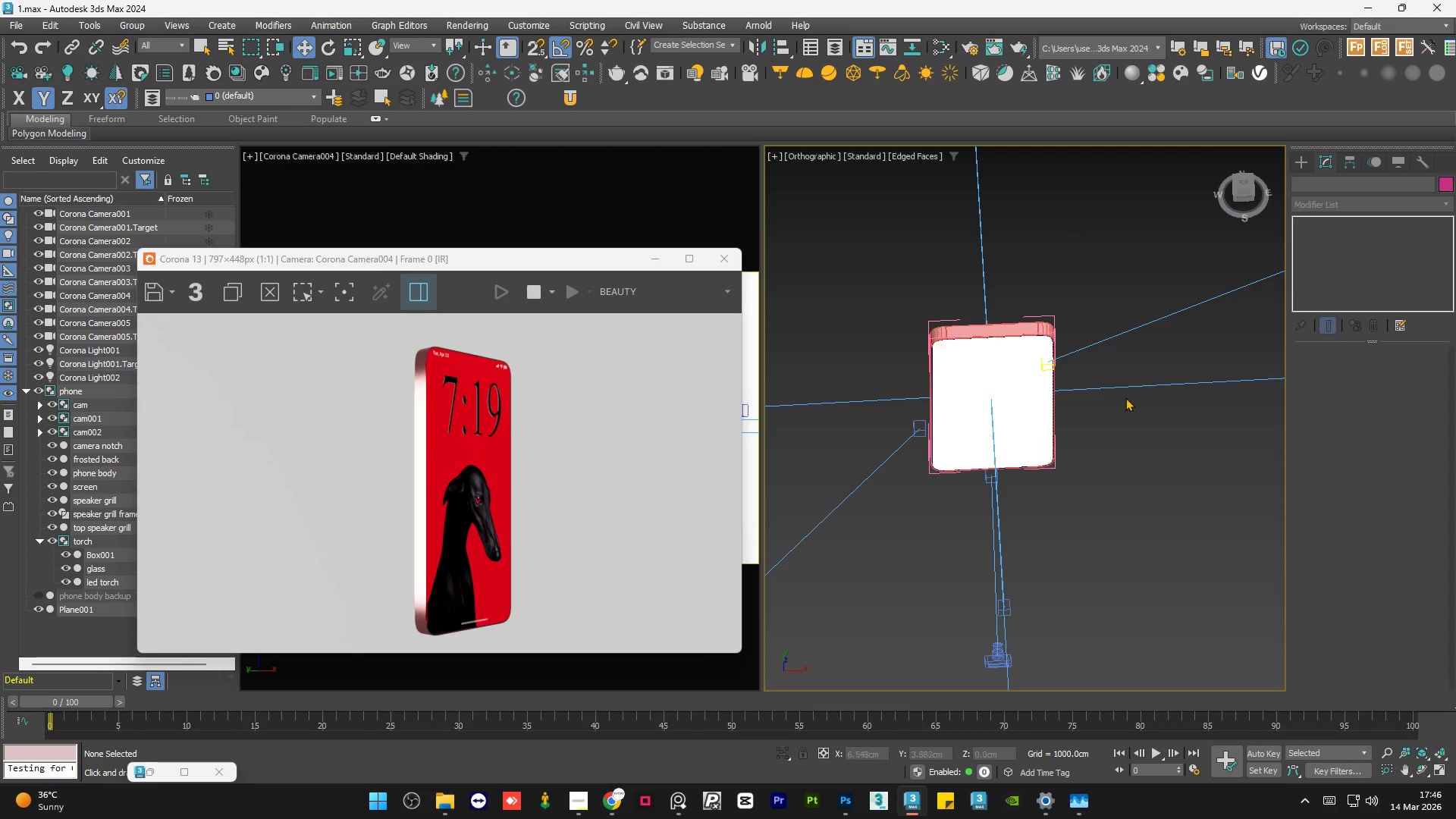 
scroll: coordinate [1132, 406], scroll_direction: down, amount: 1.0
 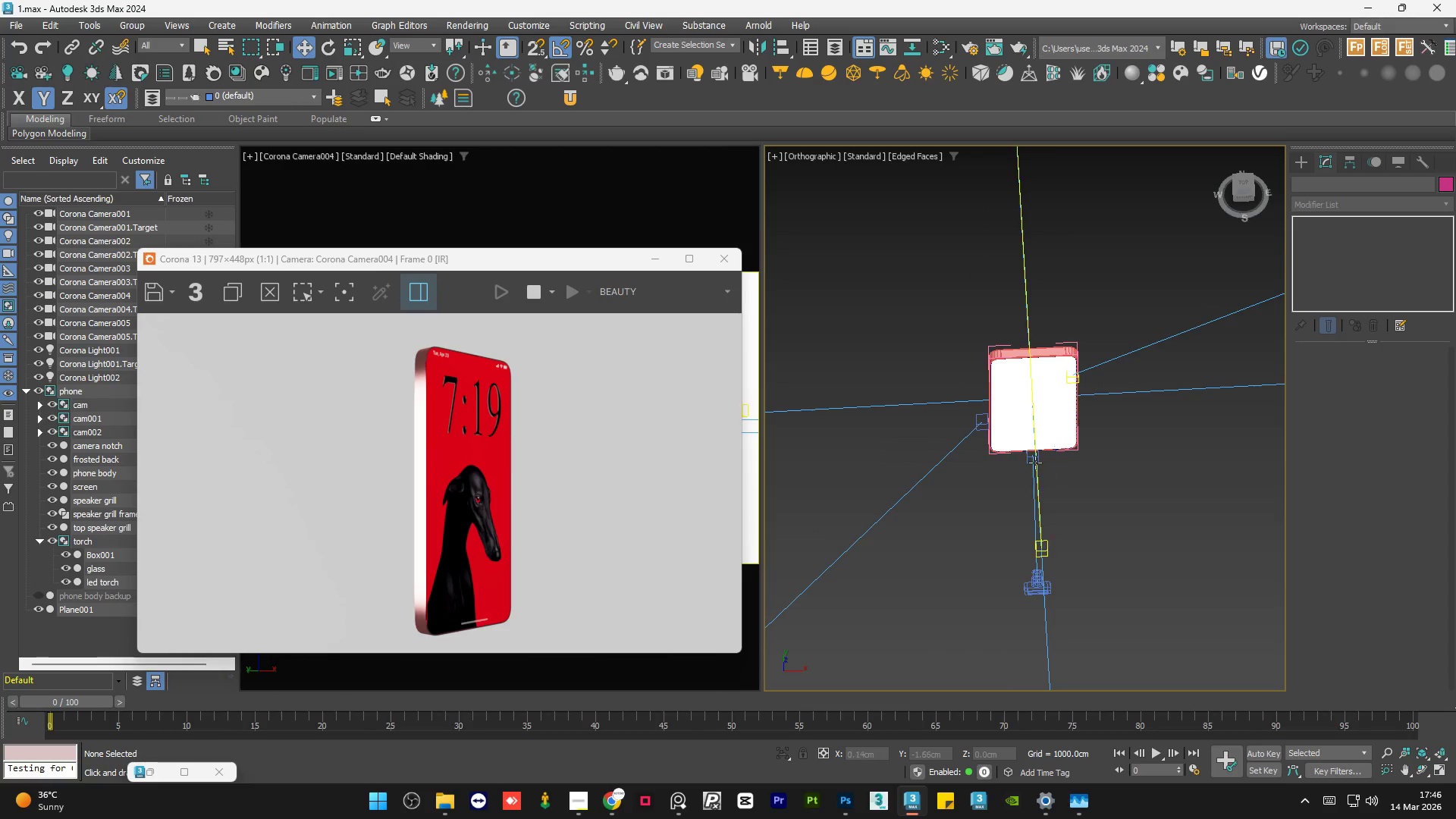 
hold_key(key=AltLeft, duration=1.52)
 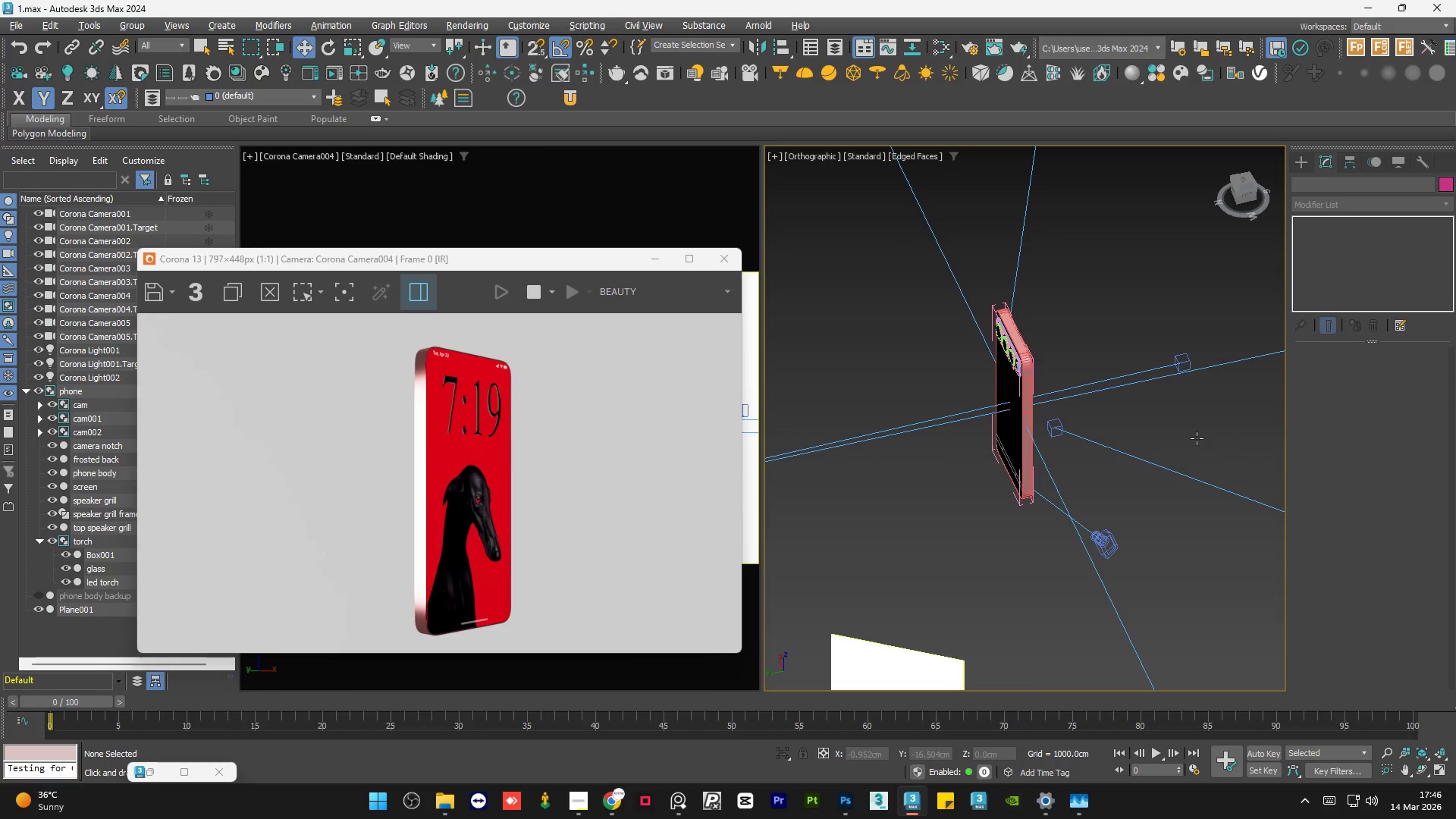 
hold_key(key=AltLeft, duration=0.61)
 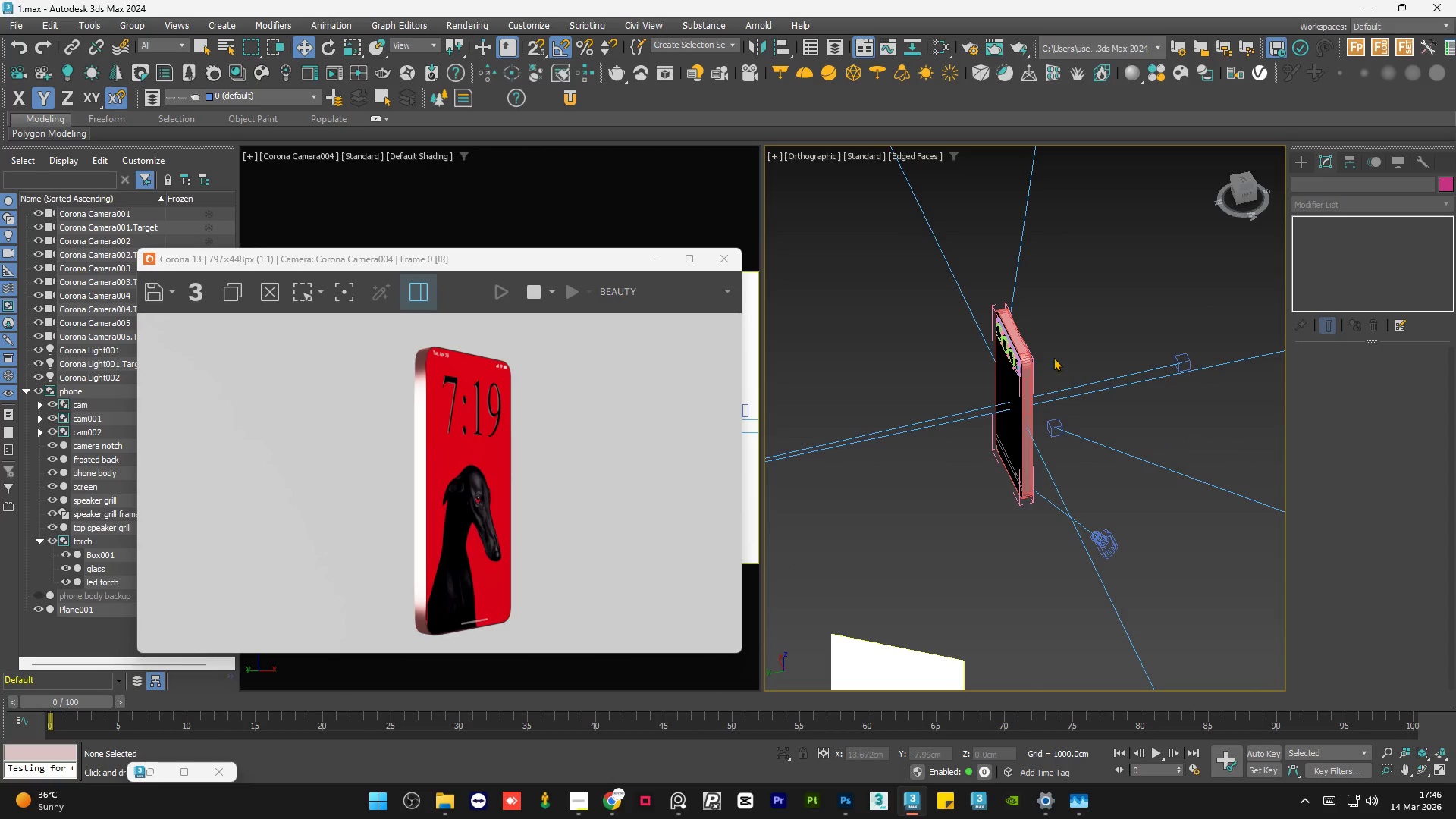 
scroll: coordinate [1017, 361], scroll_direction: up, amount: 6.0
 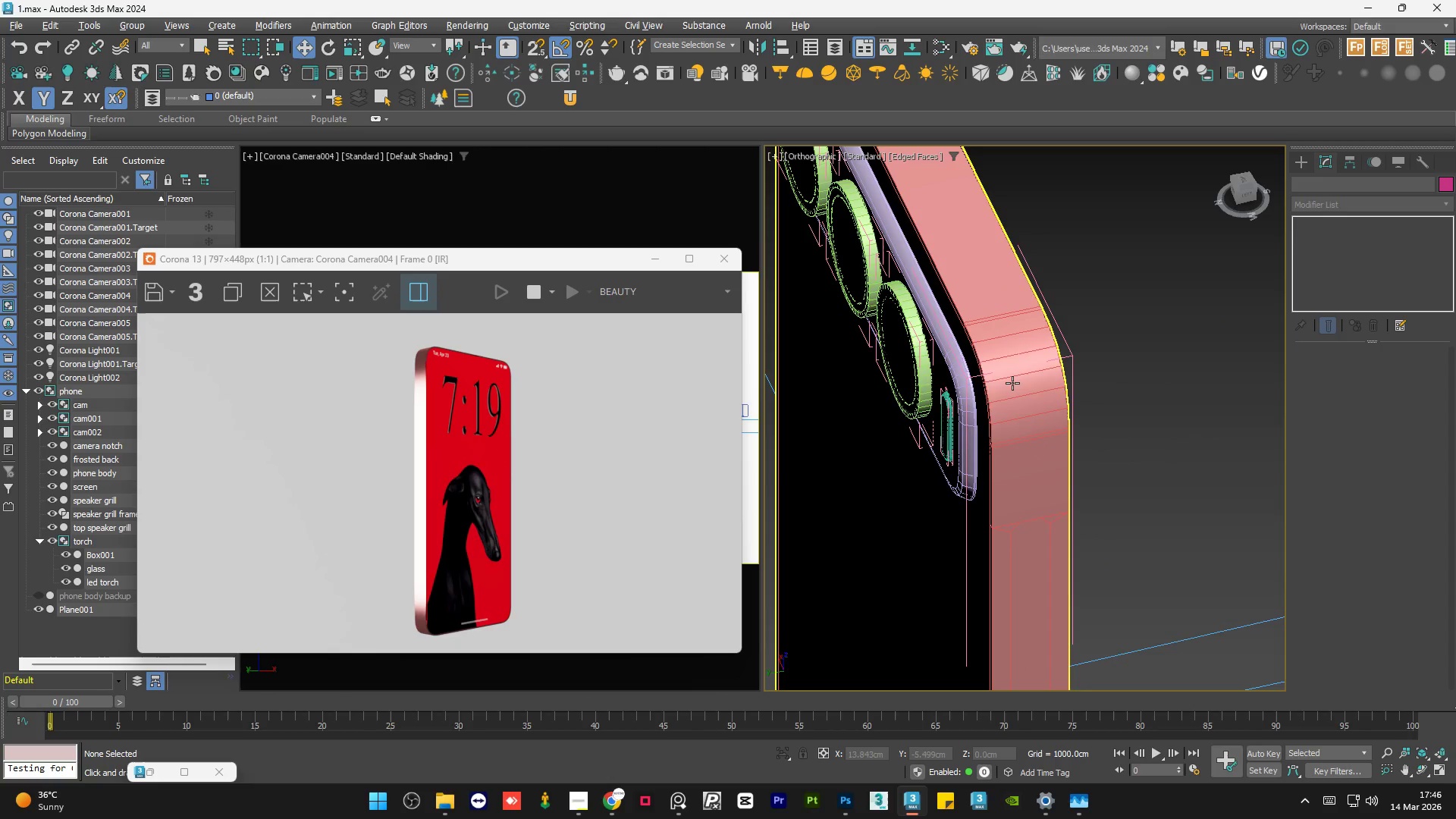 
left_click([1012, 383])
 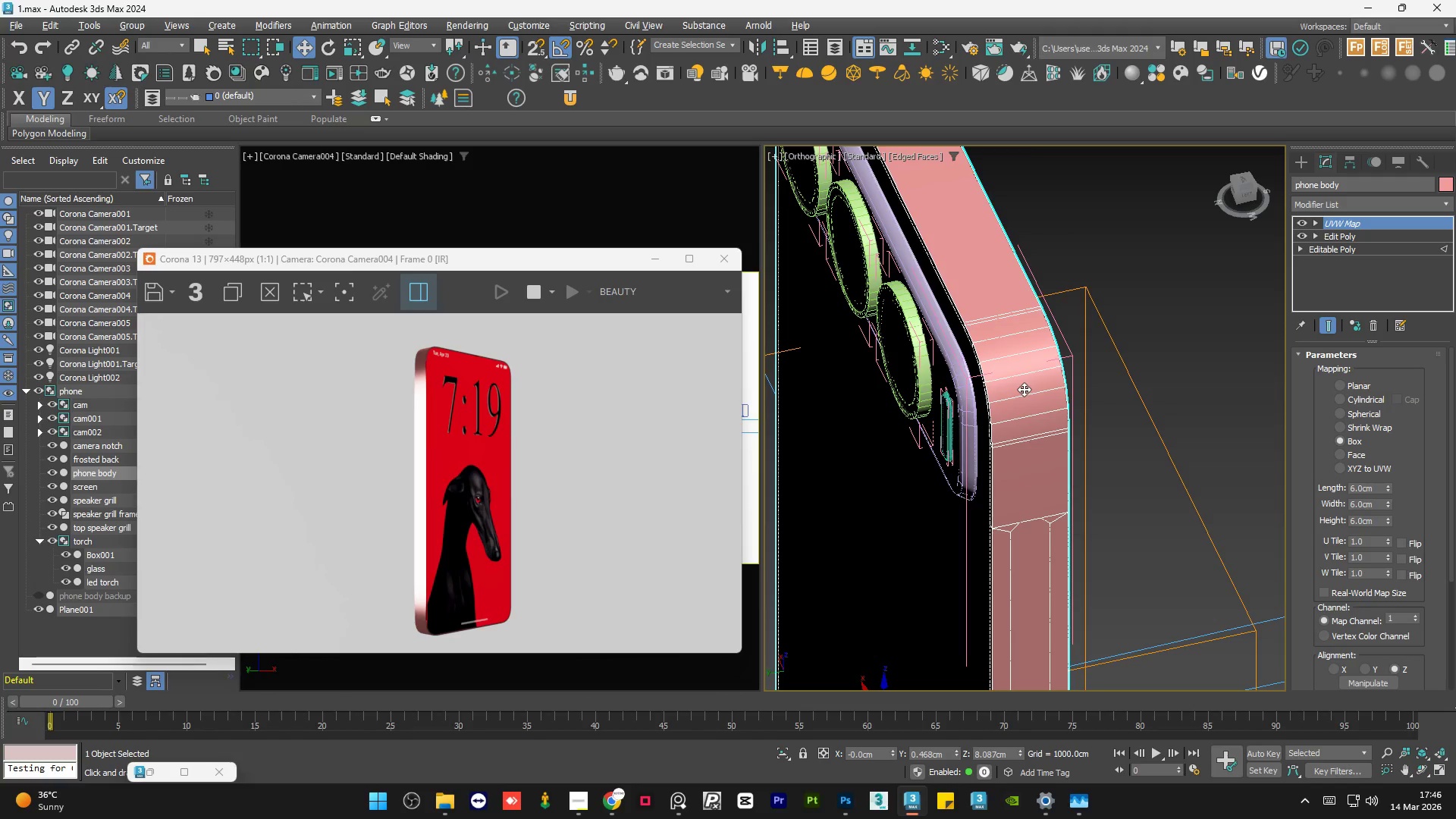 
scroll: coordinate [1024, 389], scroll_direction: down, amount: 2.0
 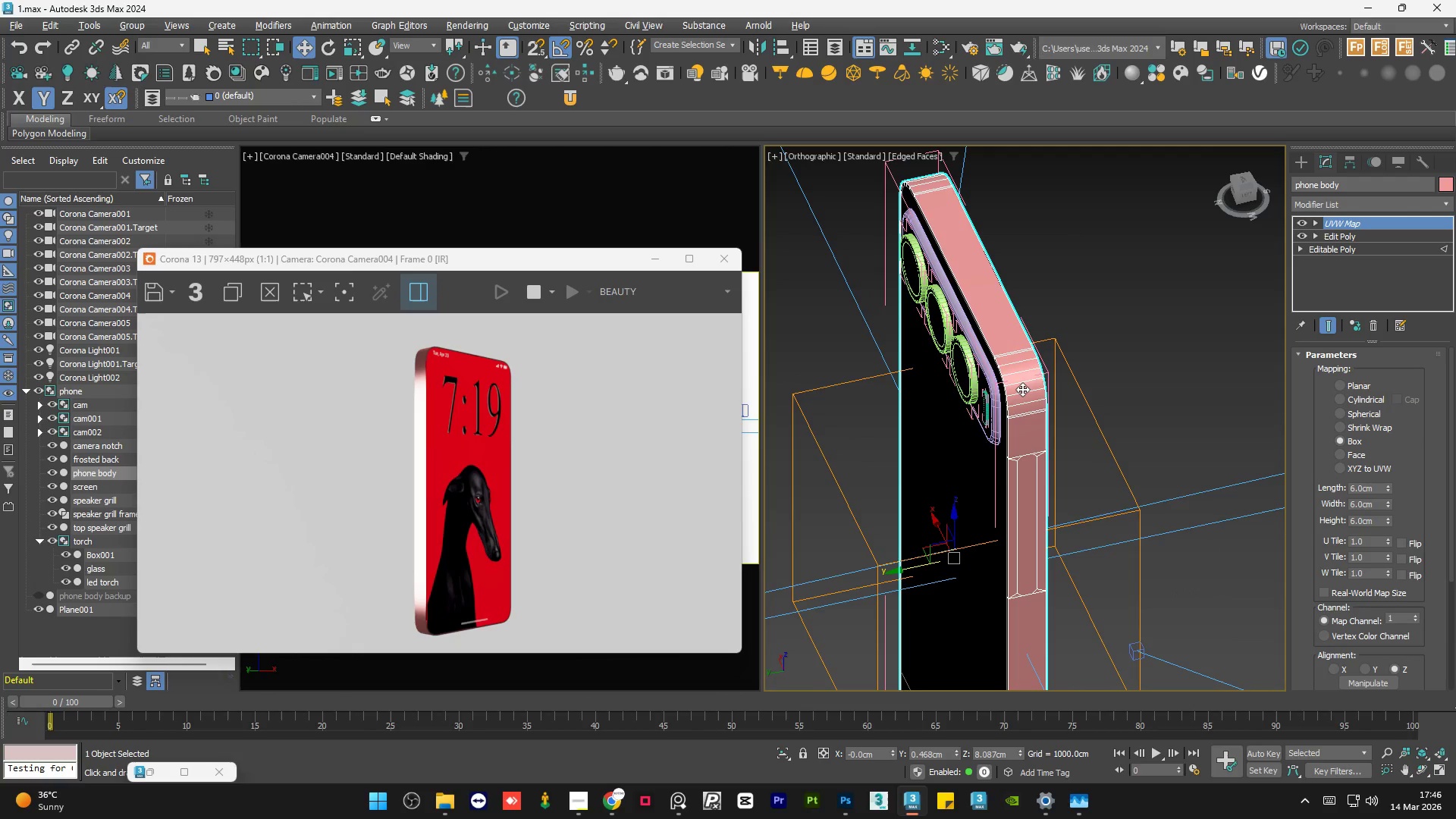 
hold_key(key=AltLeft, duration=1.5)
 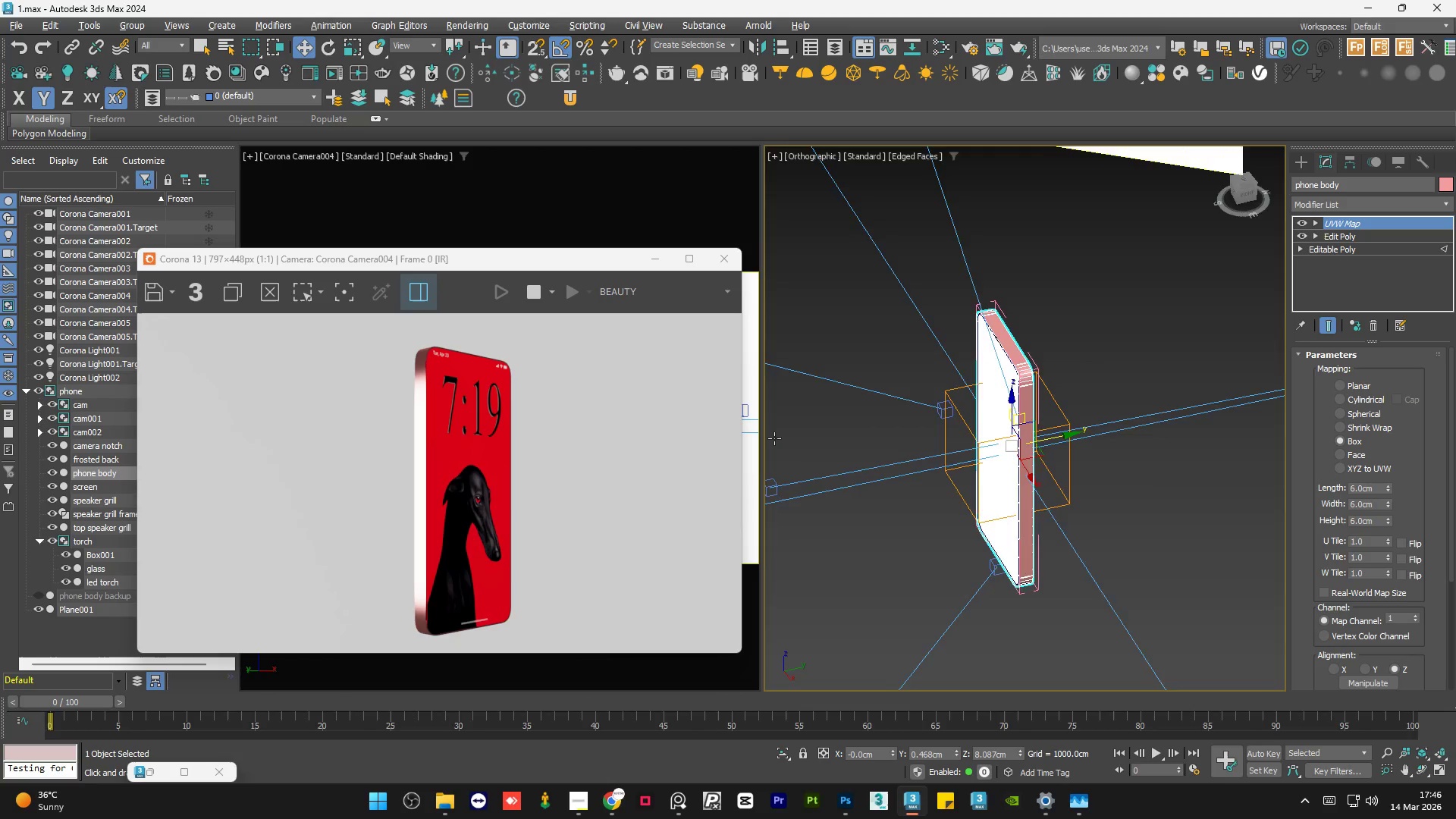 
scroll: coordinate [1022, 389], scroll_direction: down, amount: 3.0
 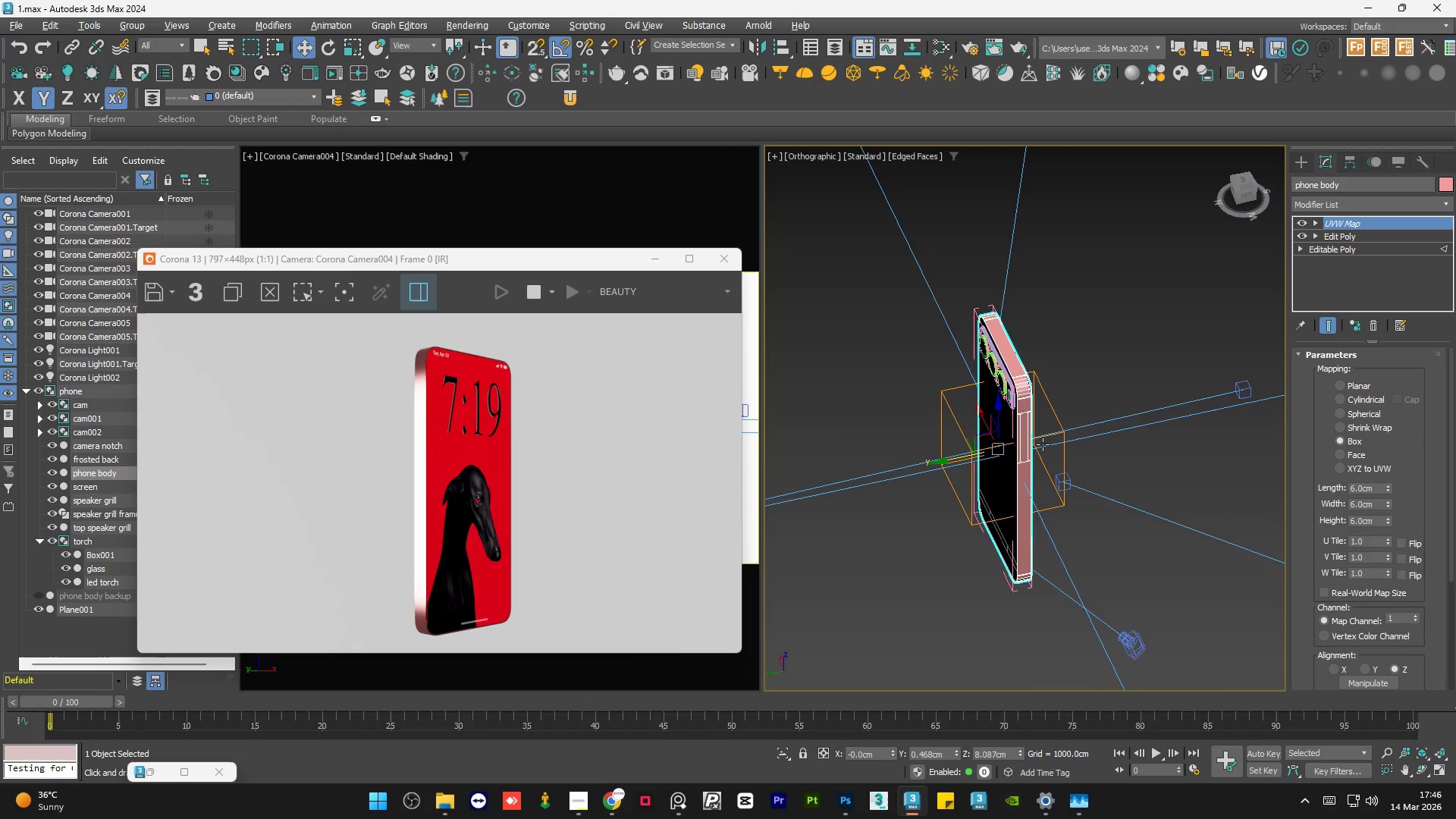 
hold_key(key=AltLeft, duration=1.51)
 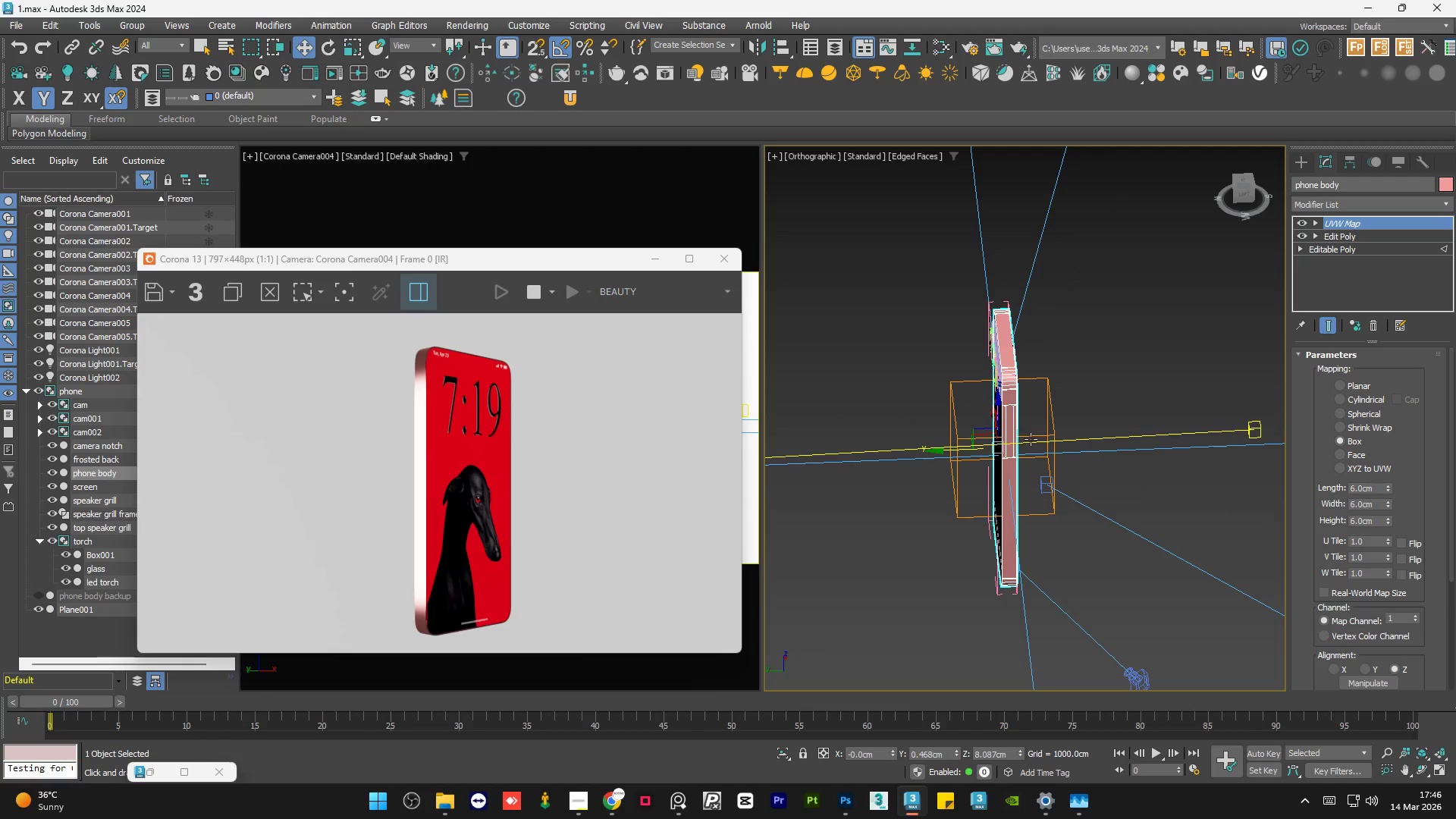 
key(Alt+AltLeft)
 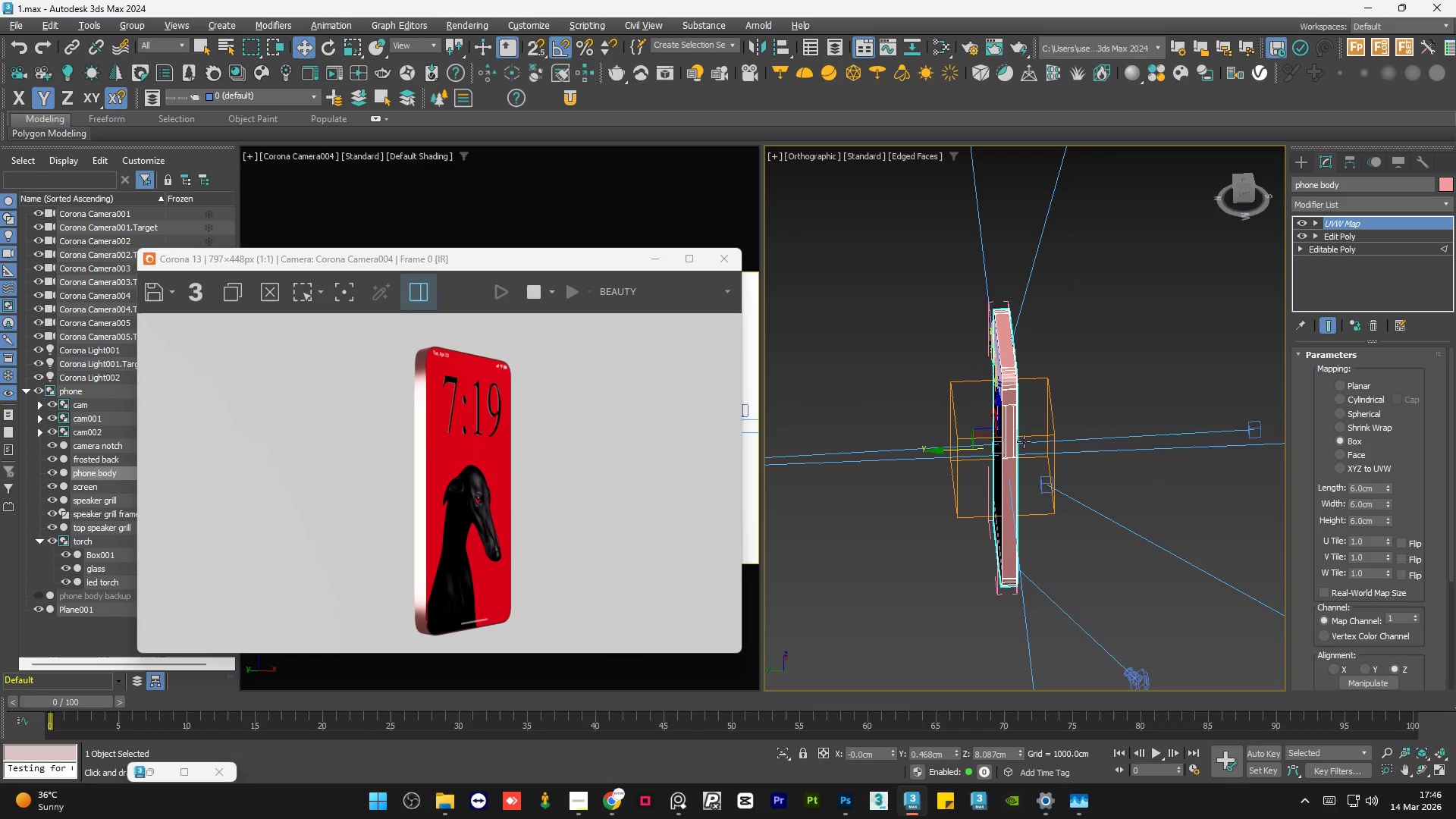 
key(Alt+AltLeft)
 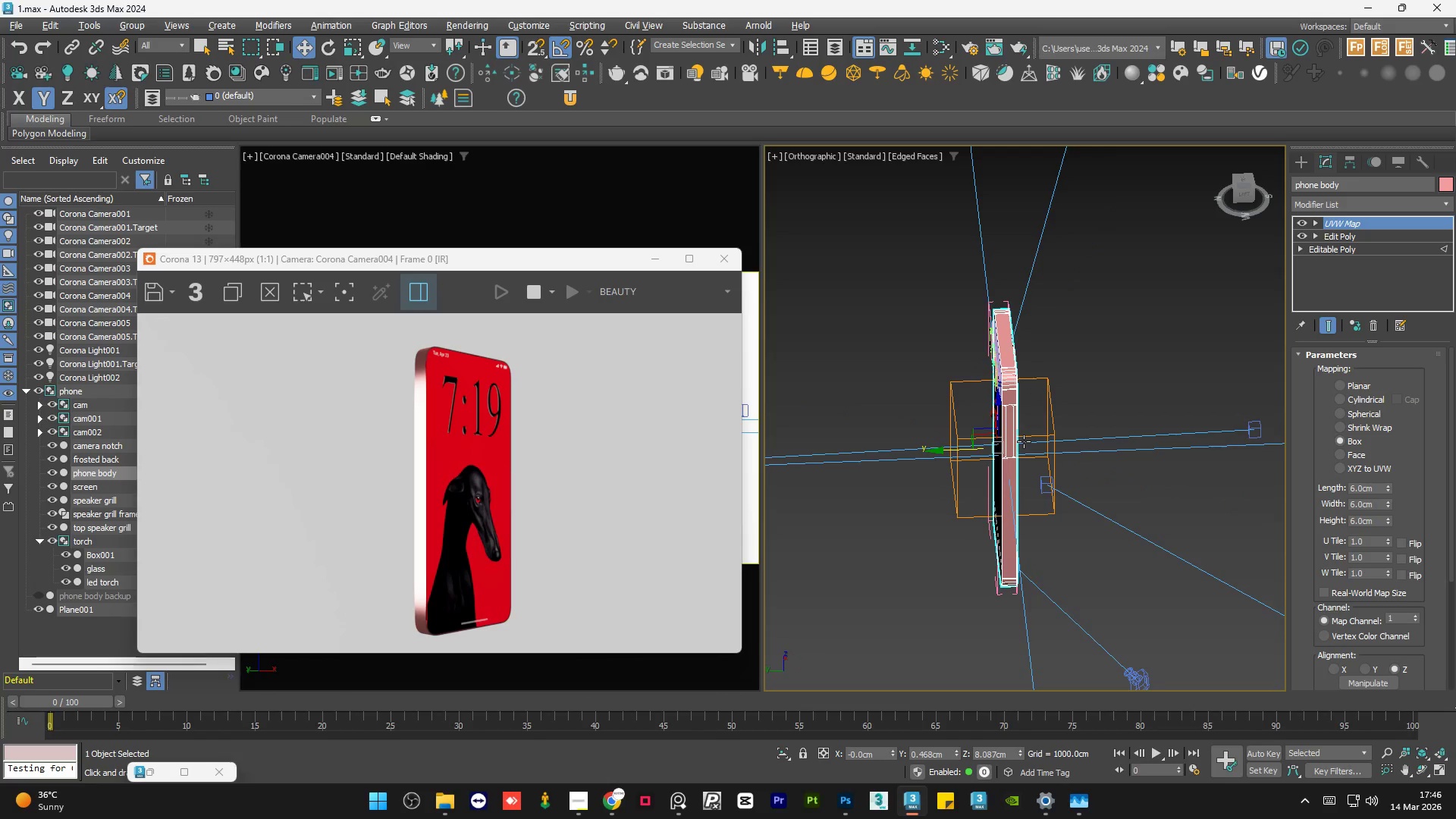 
key(Alt+AltLeft)
 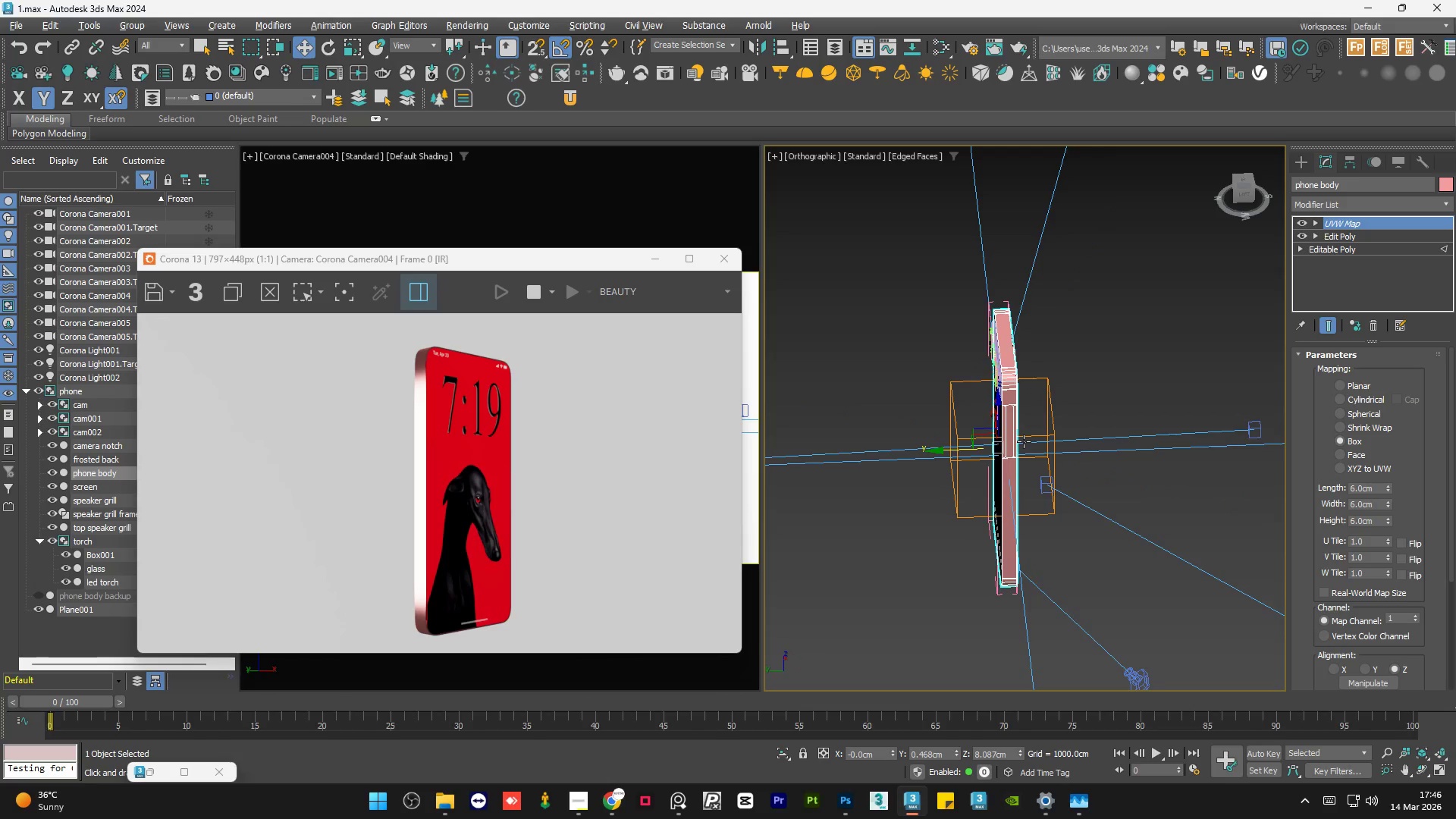 
key(Alt+AltLeft)
 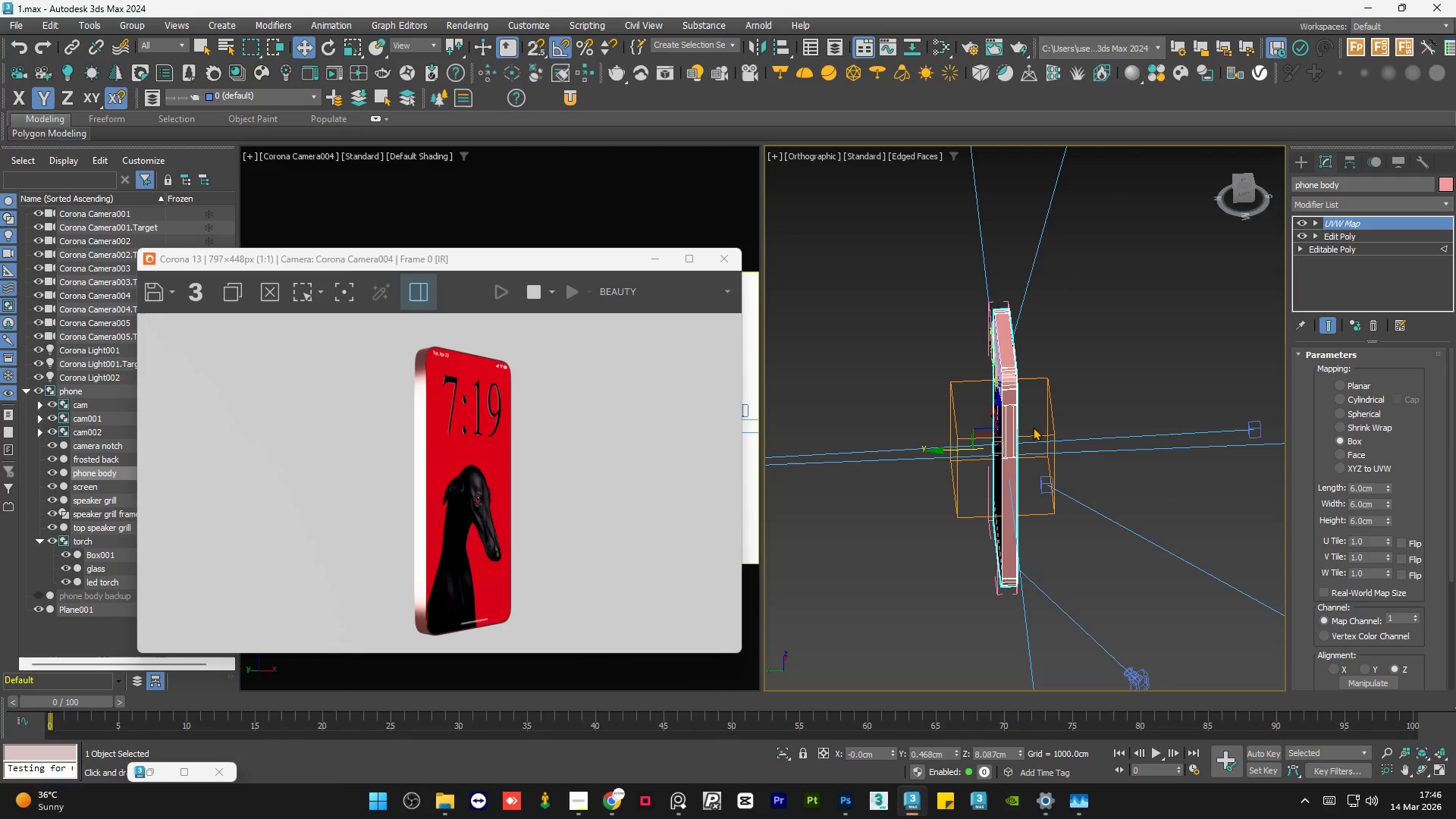 
scroll: coordinate [1037, 426], scroll_direction: up, amount: 7.0
 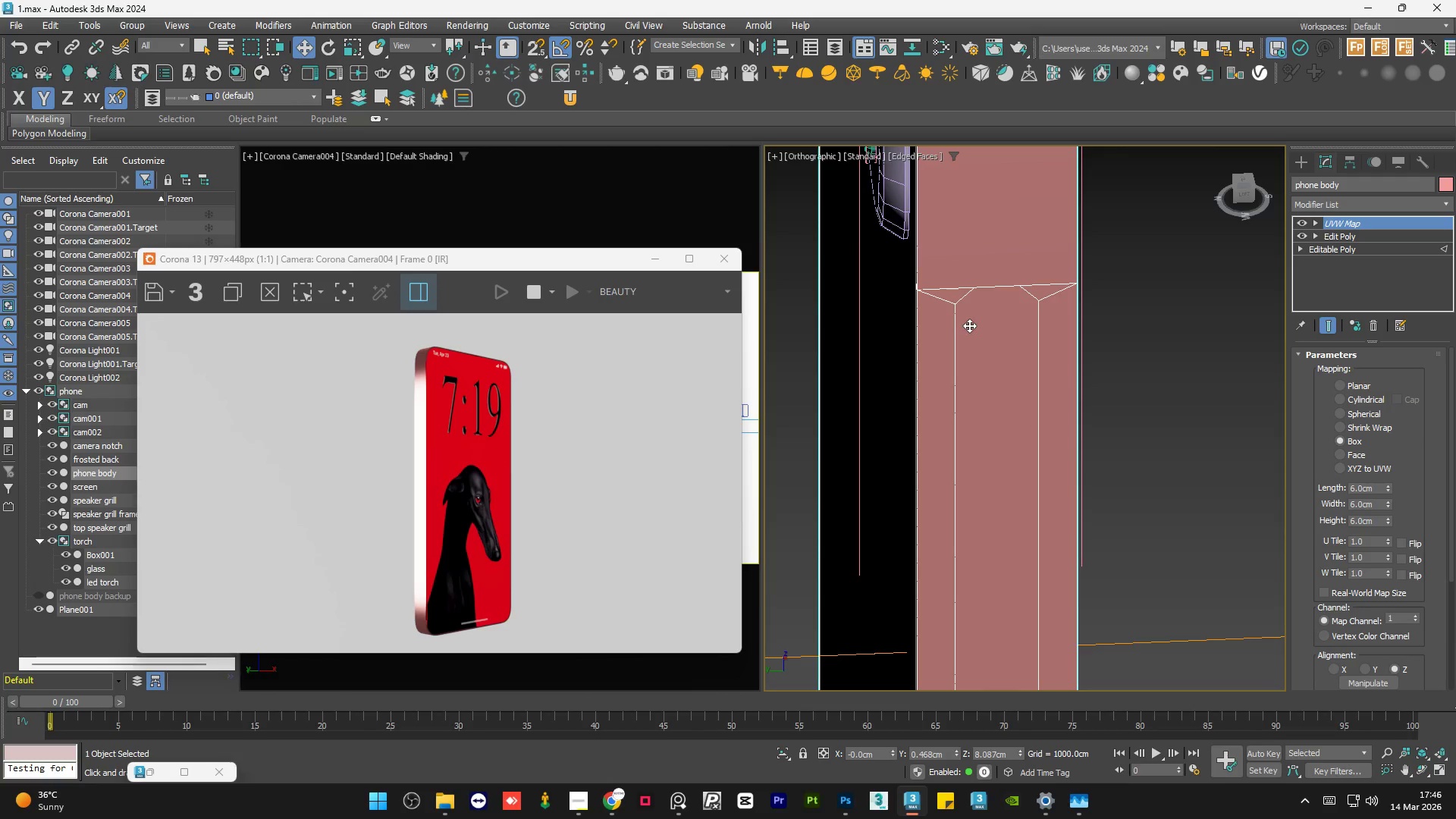 
scroll: coordinate [927, 316], scroll_direction: down, amount: 4.0
 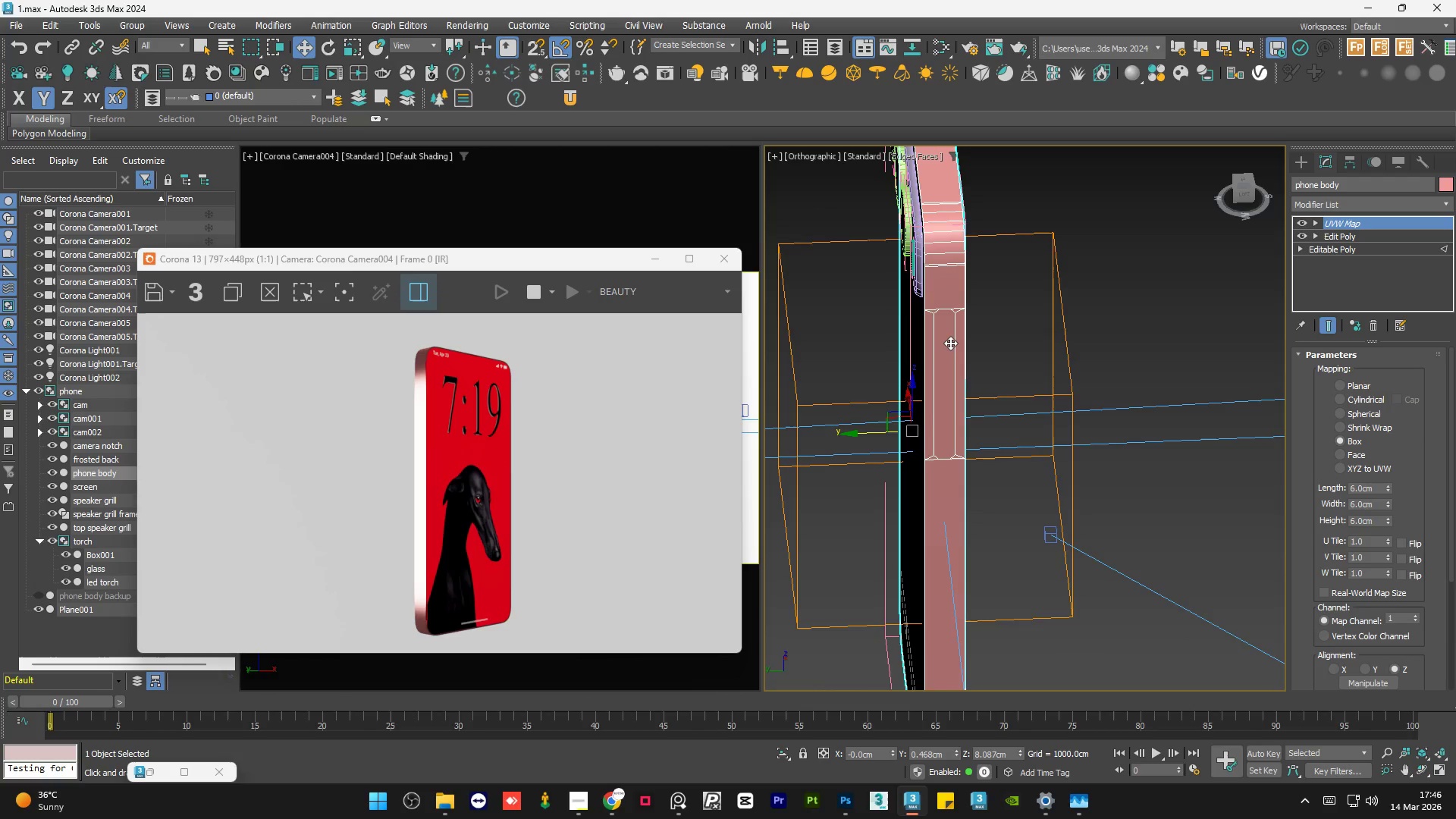 
scroll: coordinate [950, 343], scroll_direction: up, amount: 3.0
 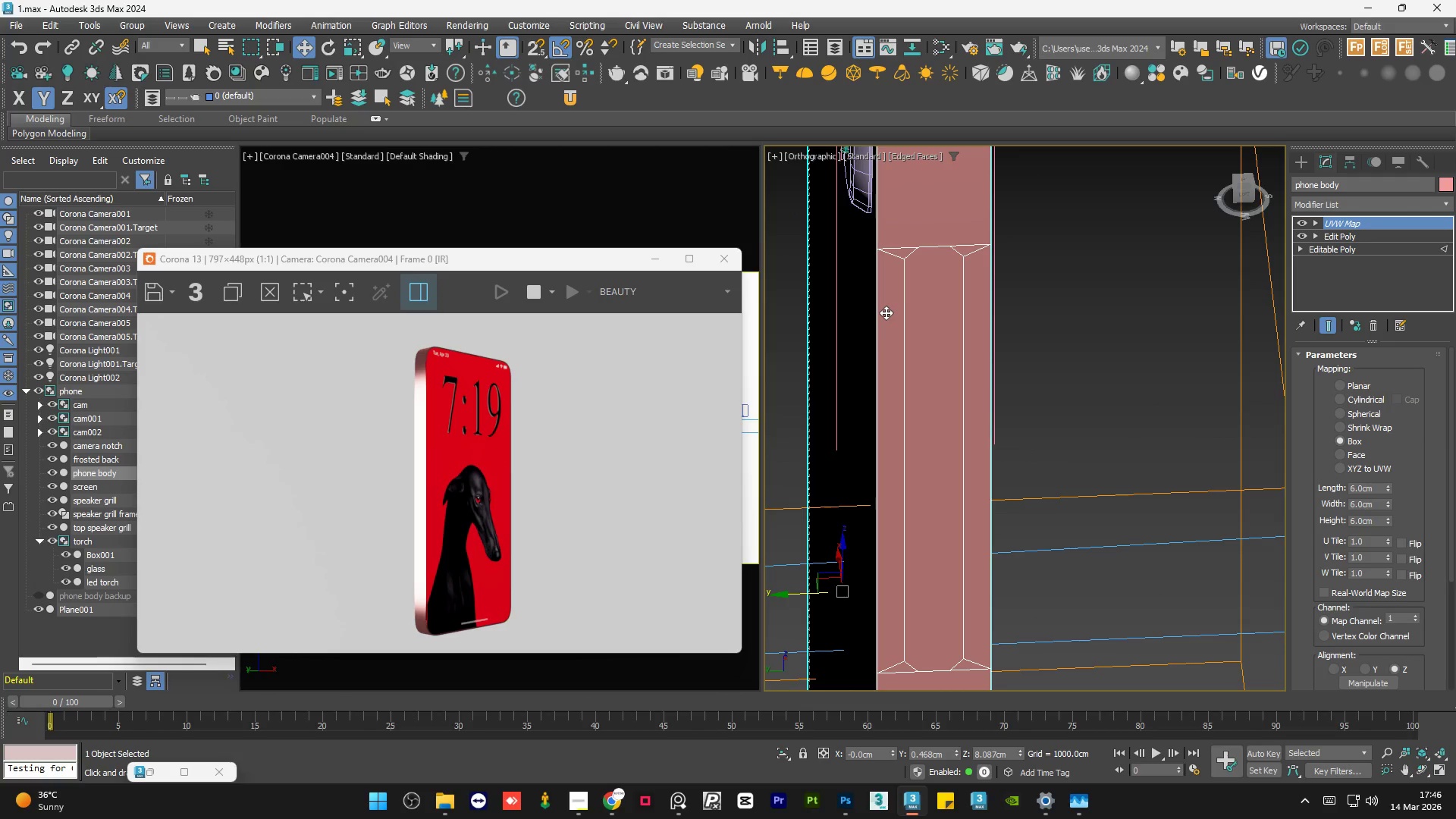 
scroll: coordinate [882, 314], scroll_direction: down, amount: 1.0
 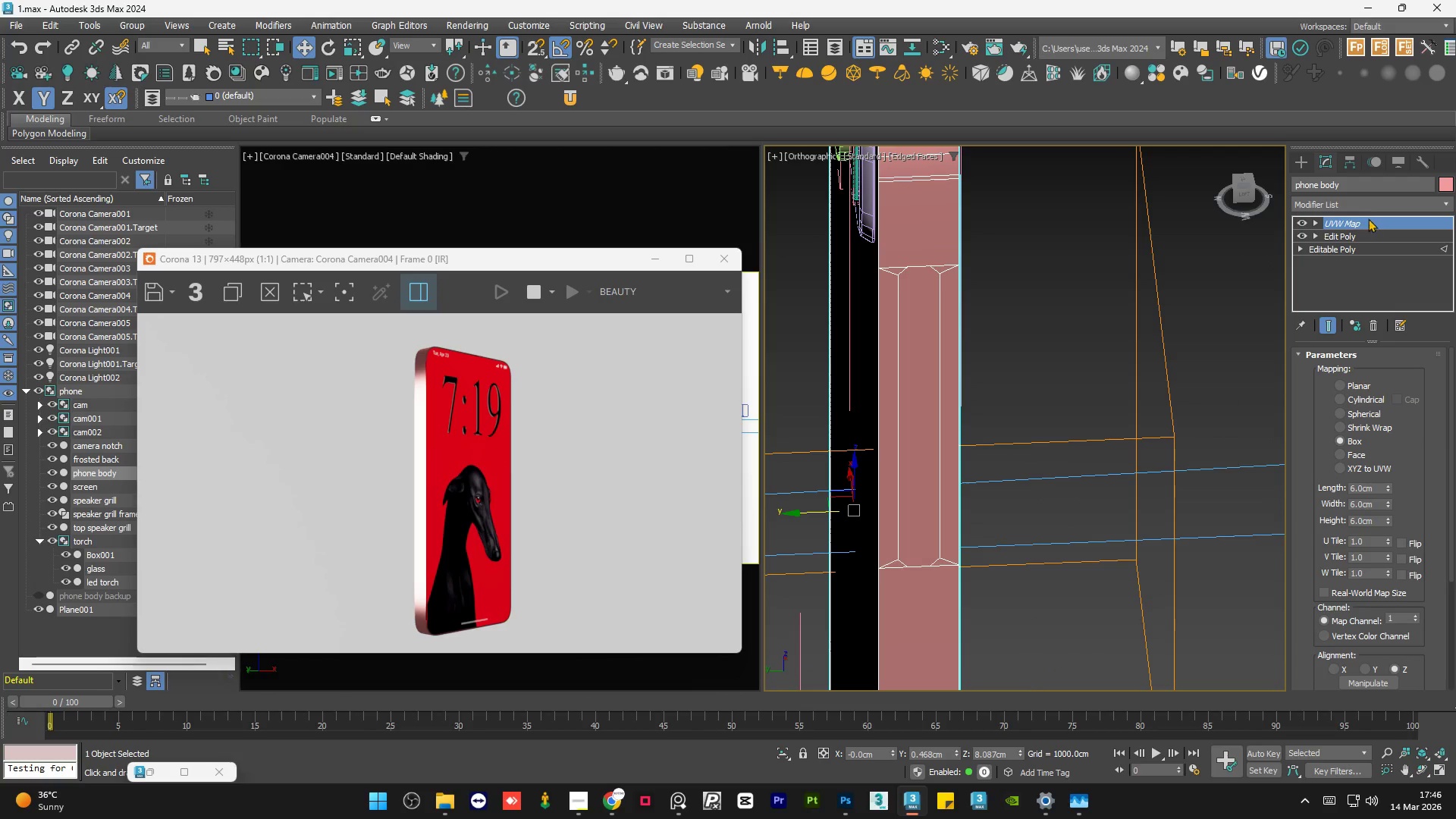 
left_click([1369, 206])
 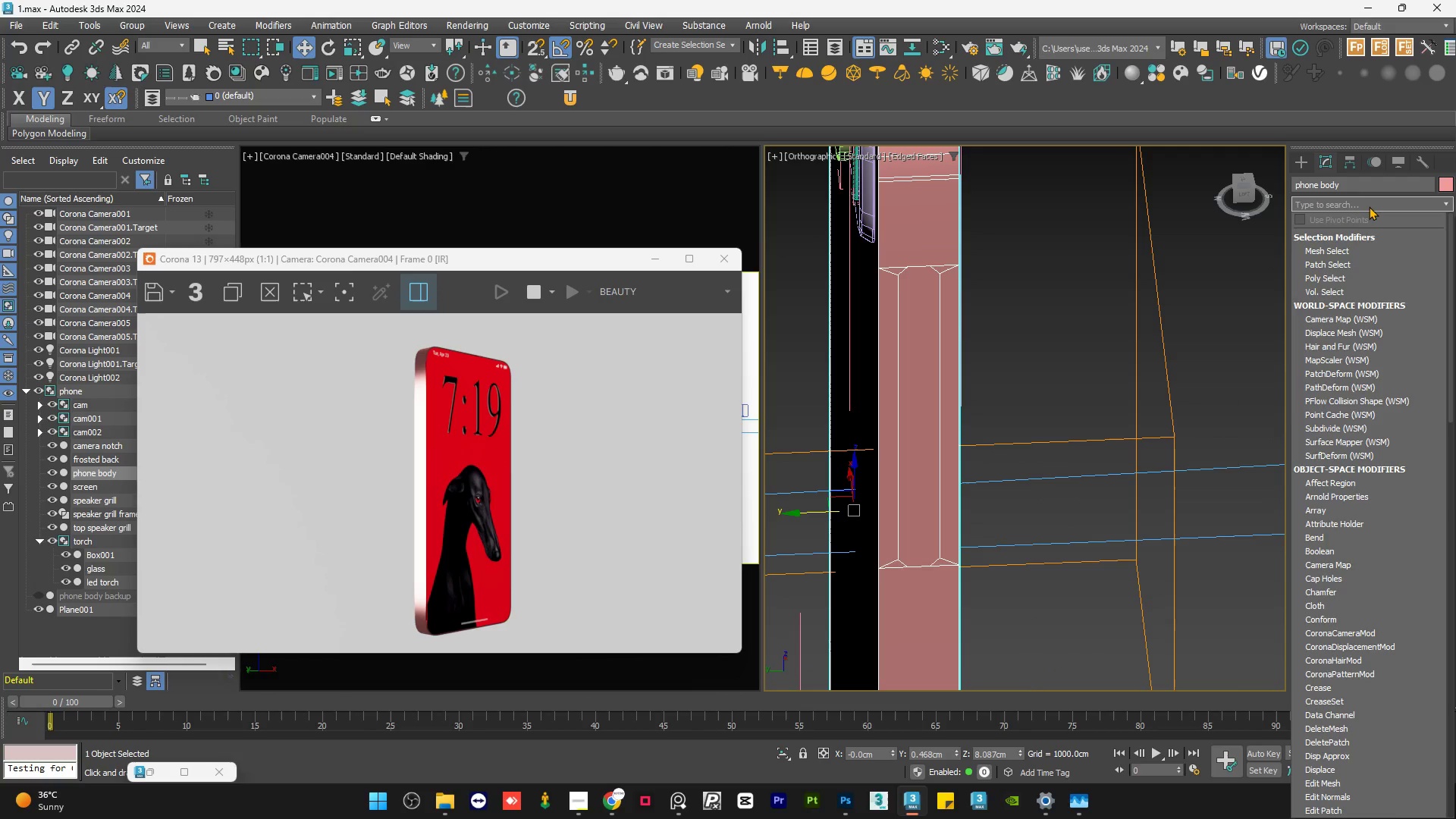 
type(ed)
 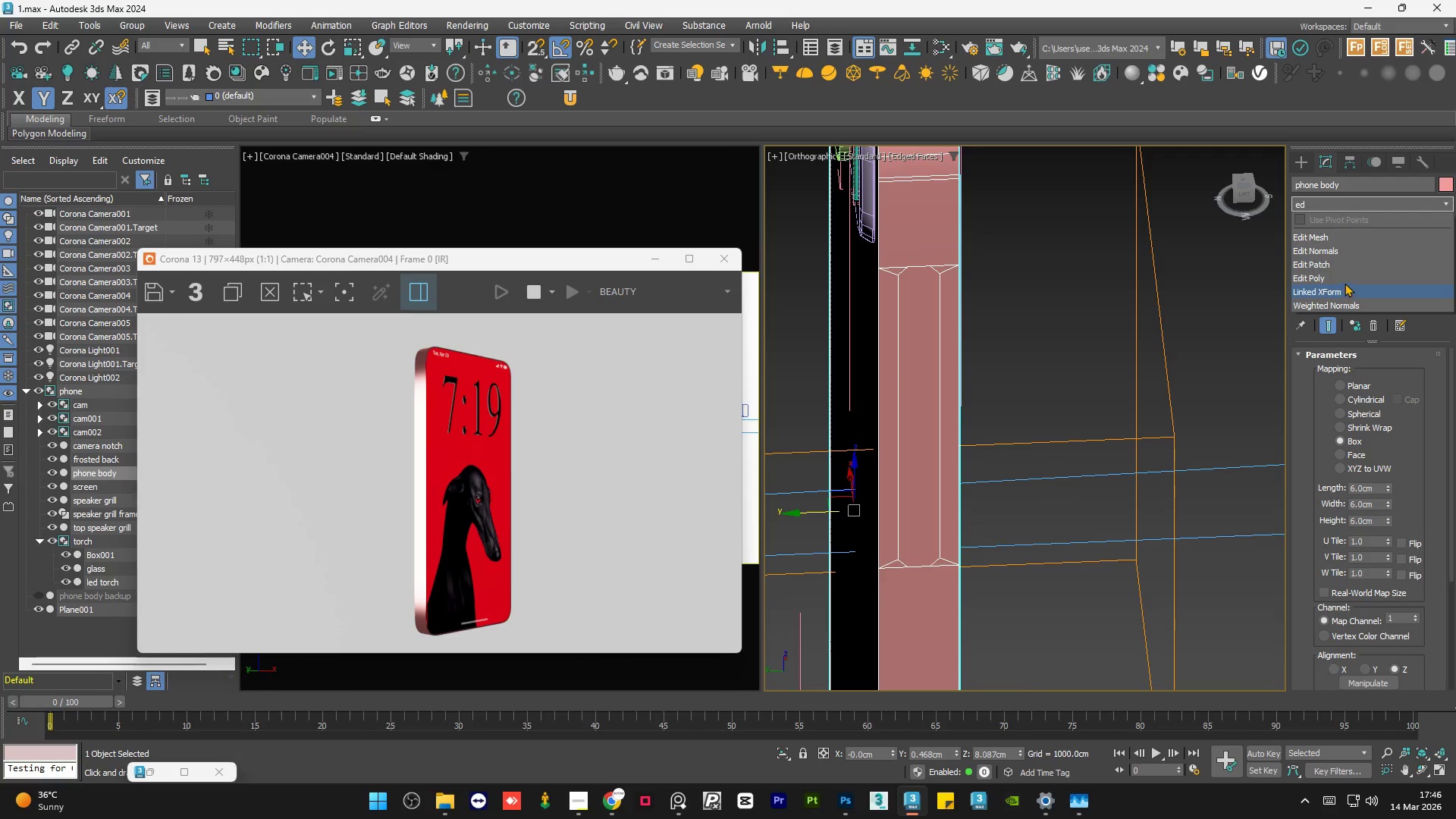 
left_click([1345, 277])
 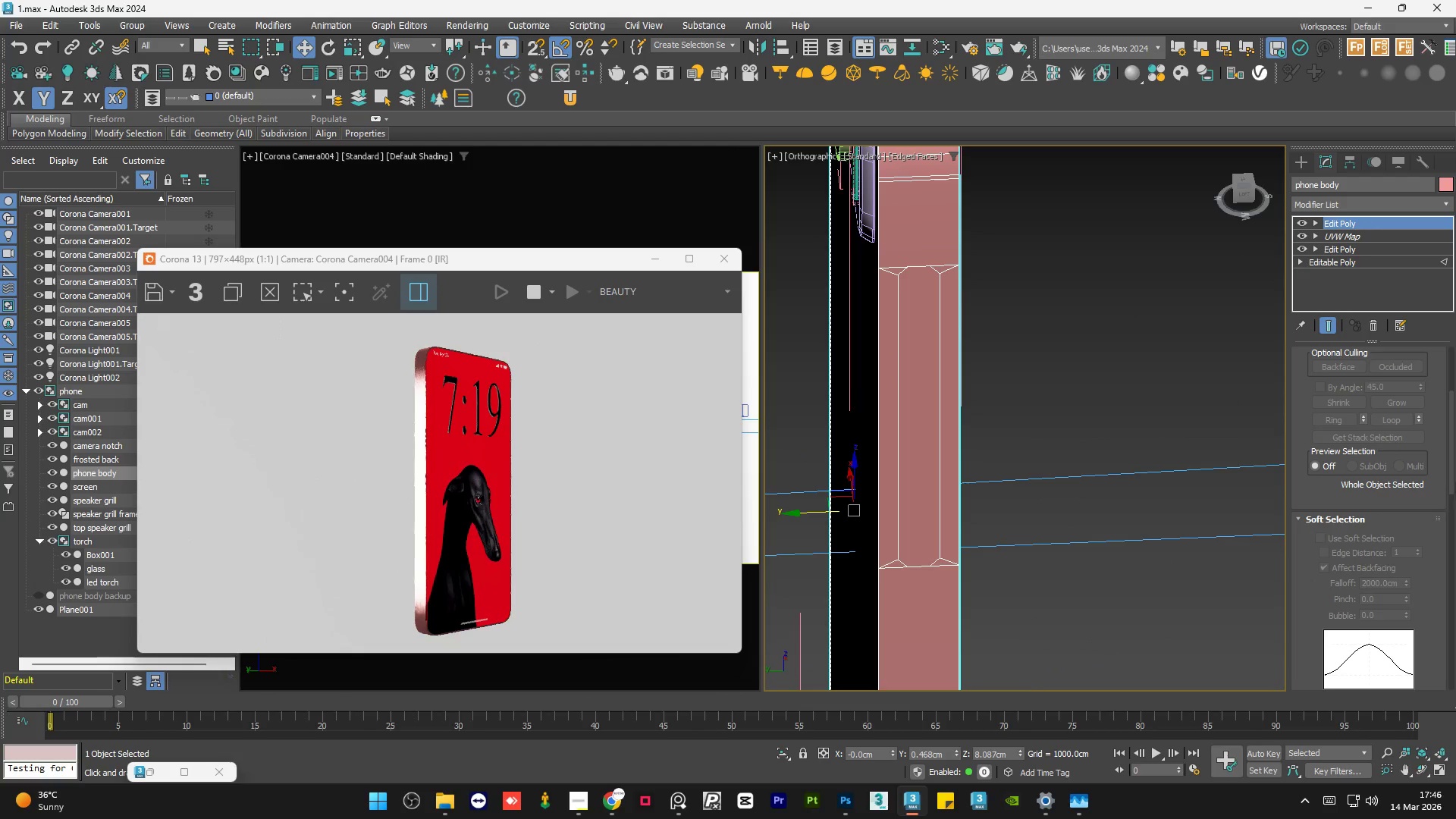 
left_click_drag(start_coordinate=[1450, 471], to_coordinate=[1445, 360])
 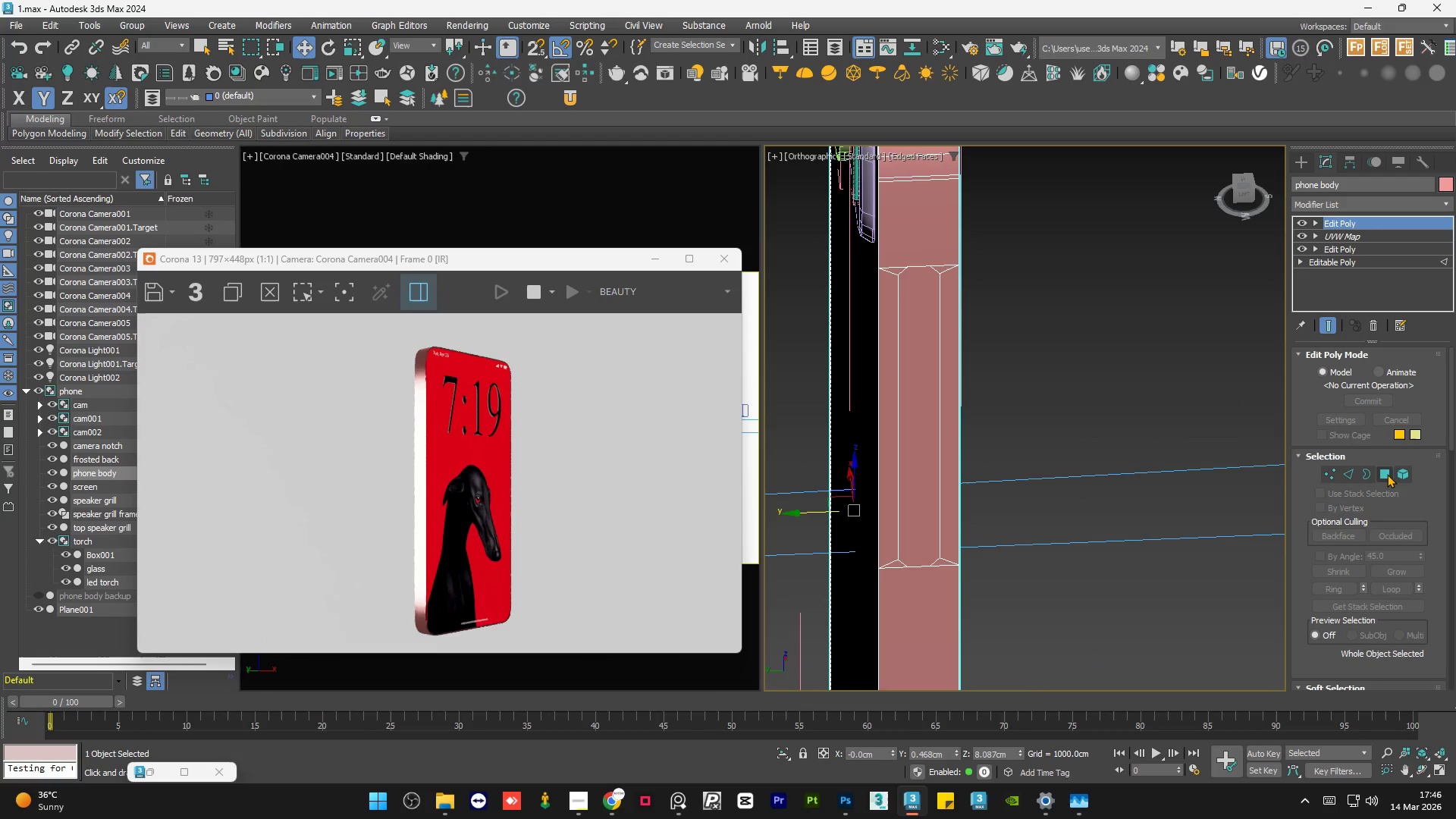 
left_click([1387, 474])
 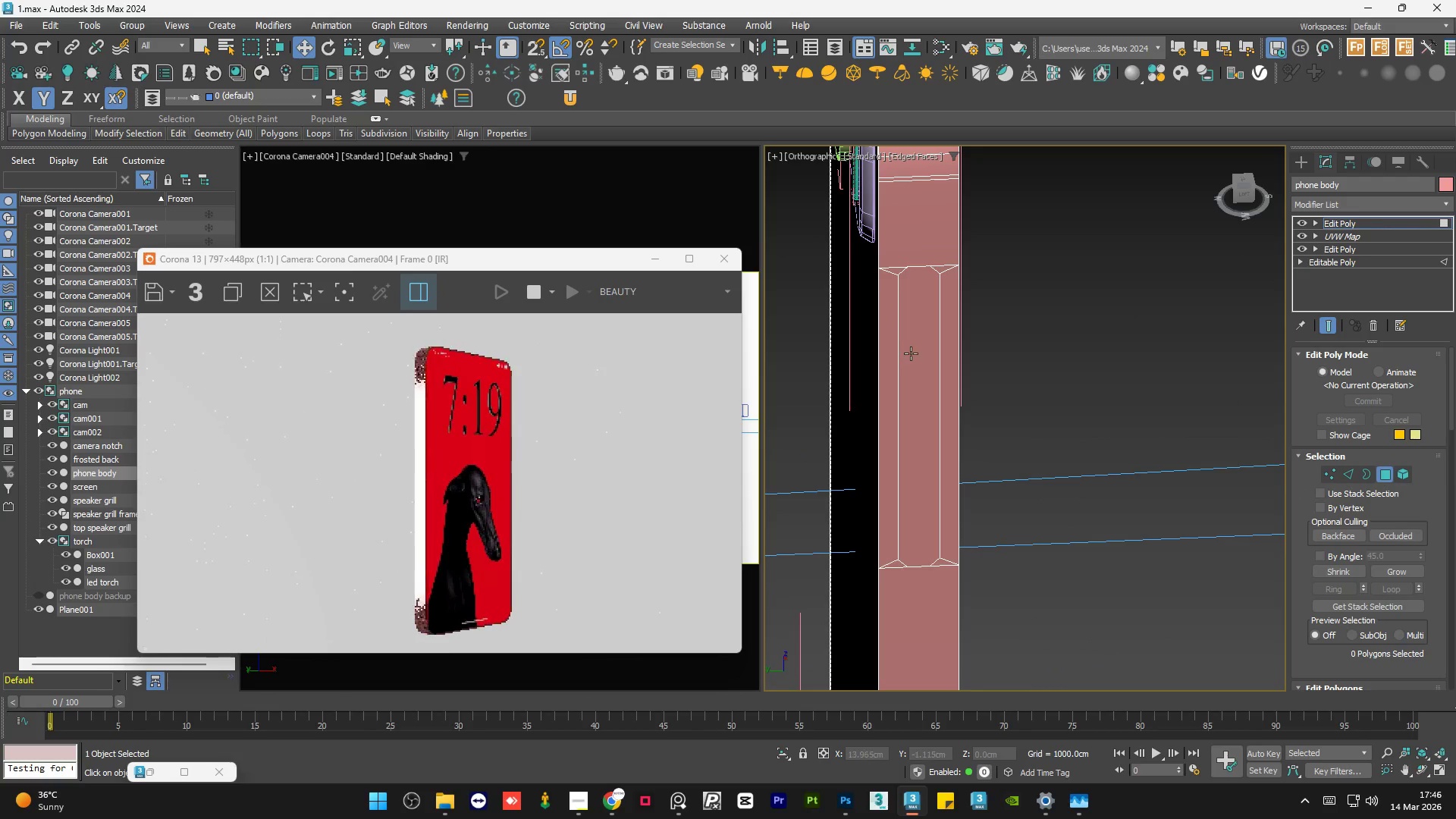 
left_click([914, 351])
 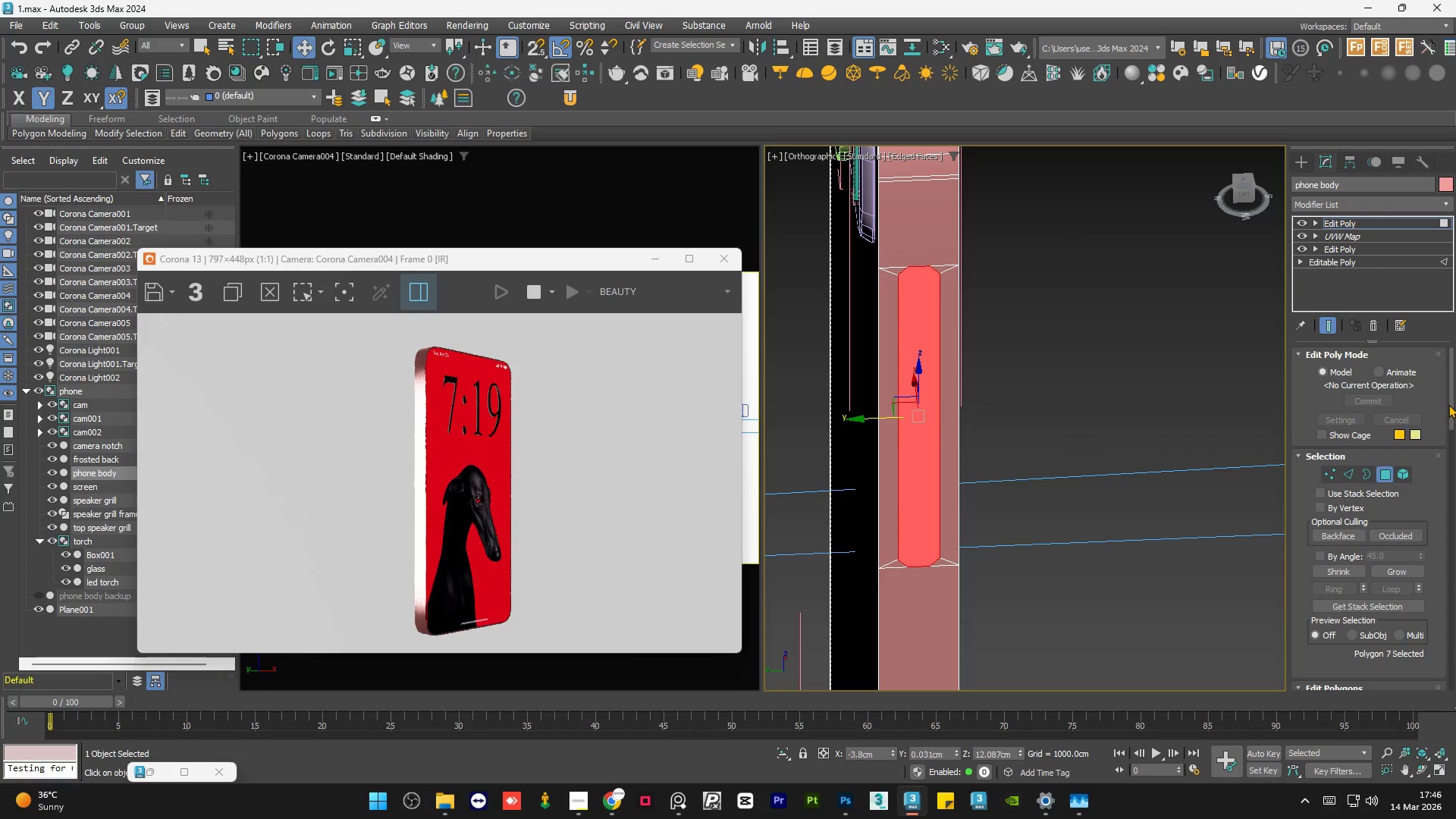 
left_click_drag(start_coordinate=[1449, 404], to_coordinate=[1455, 583])
 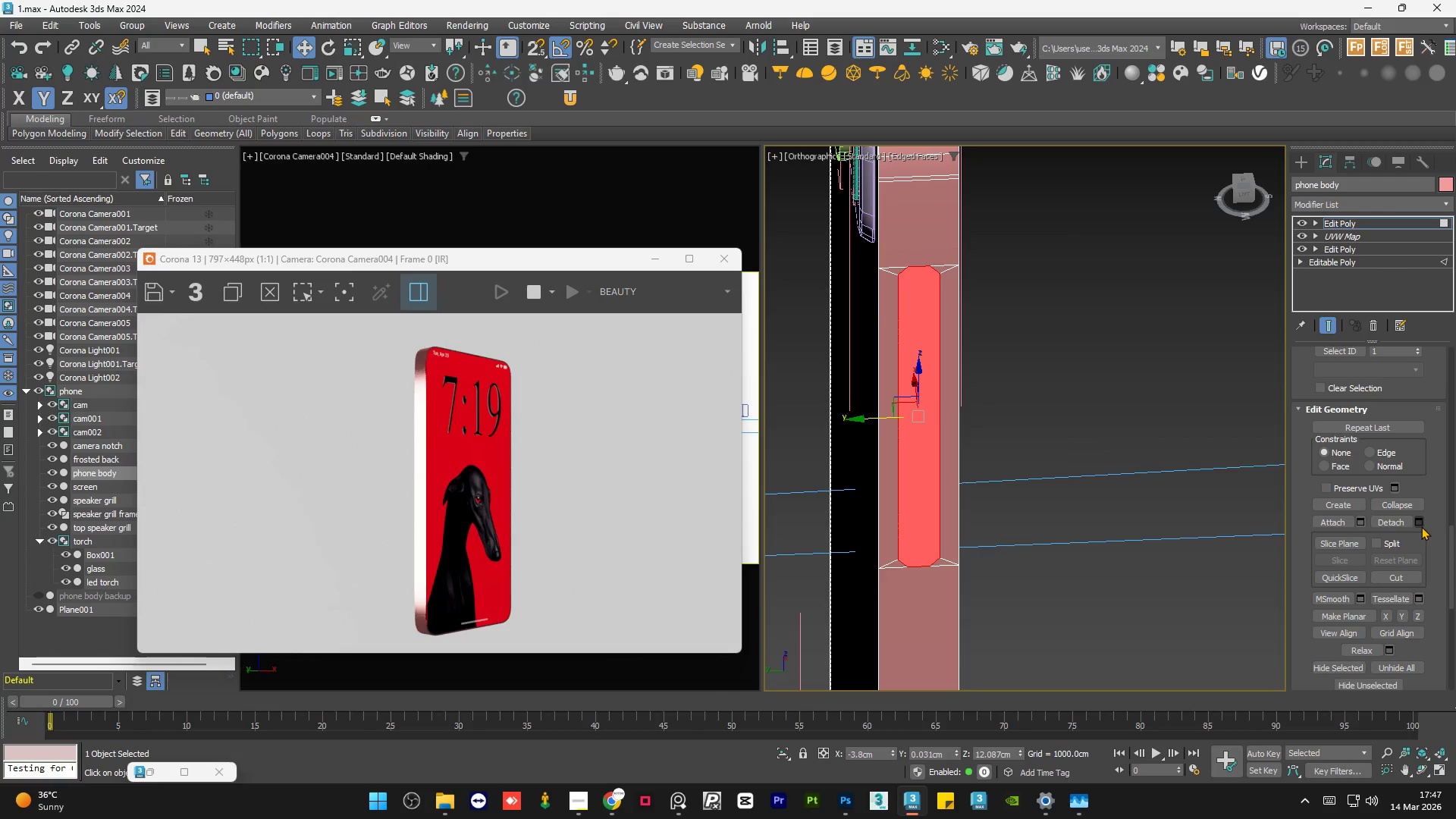 
left_click([1421, 526])
 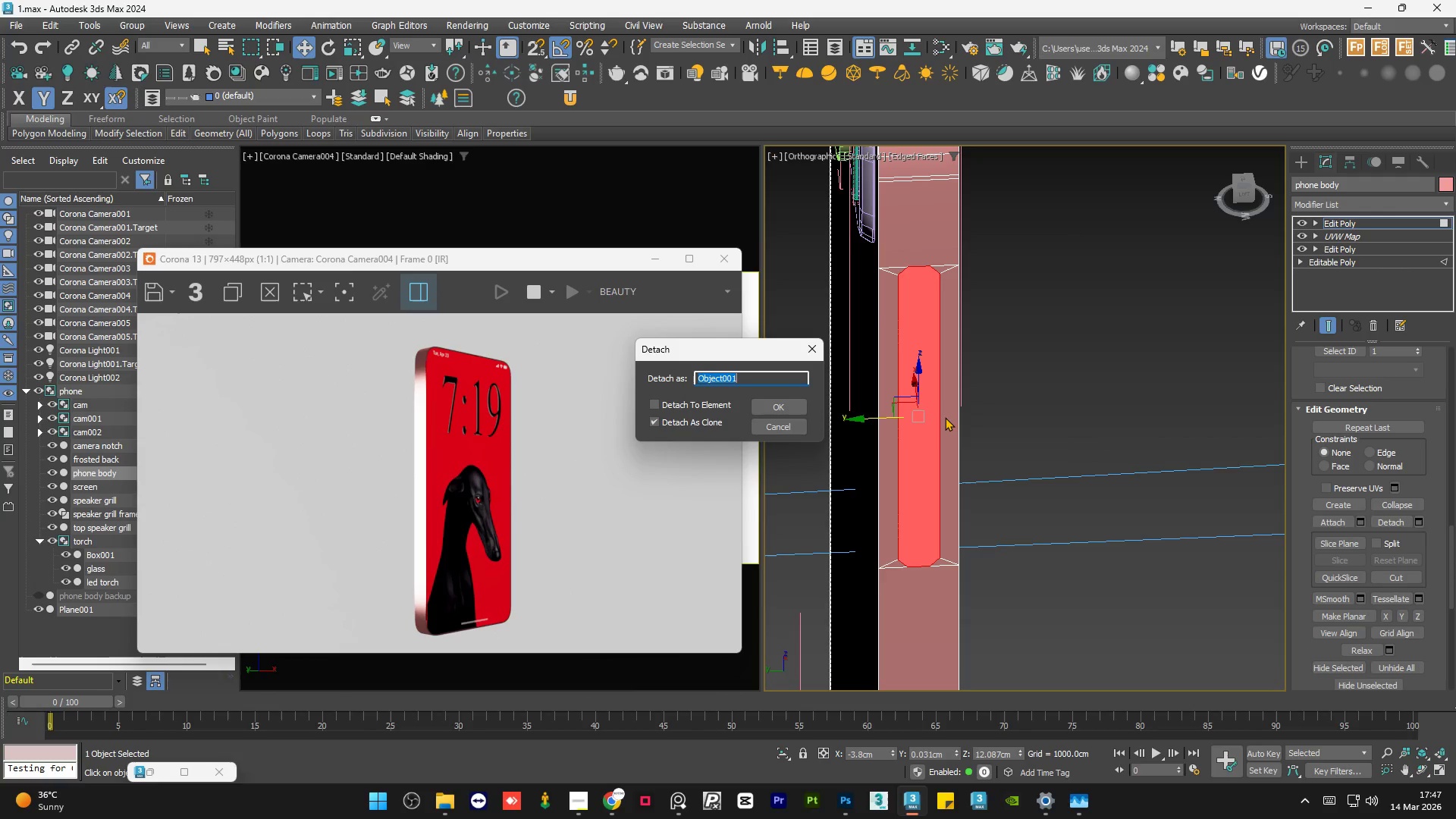 
key(Alt+AltRight)
 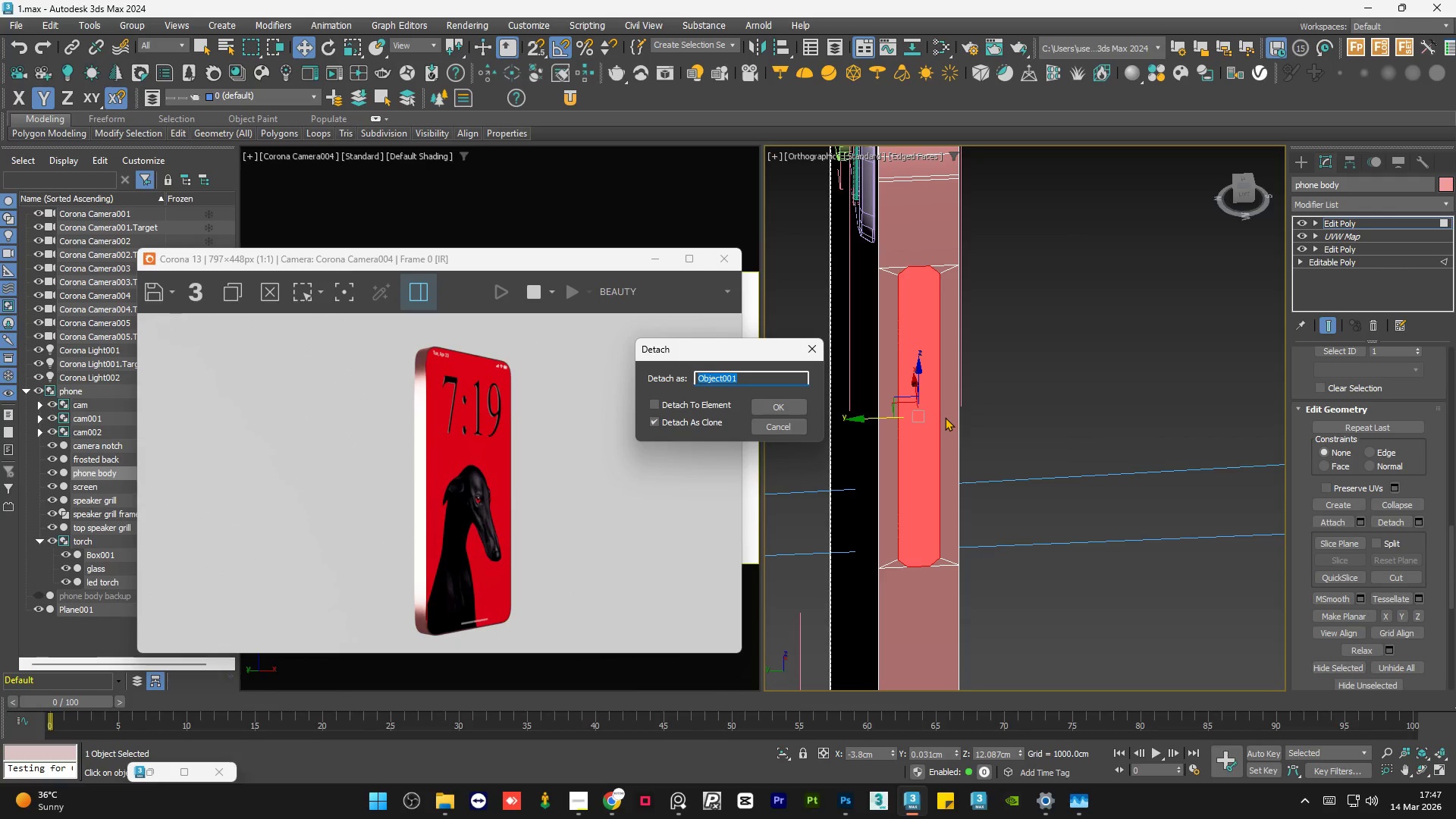 
type(volume and o)
key(Backspace)
 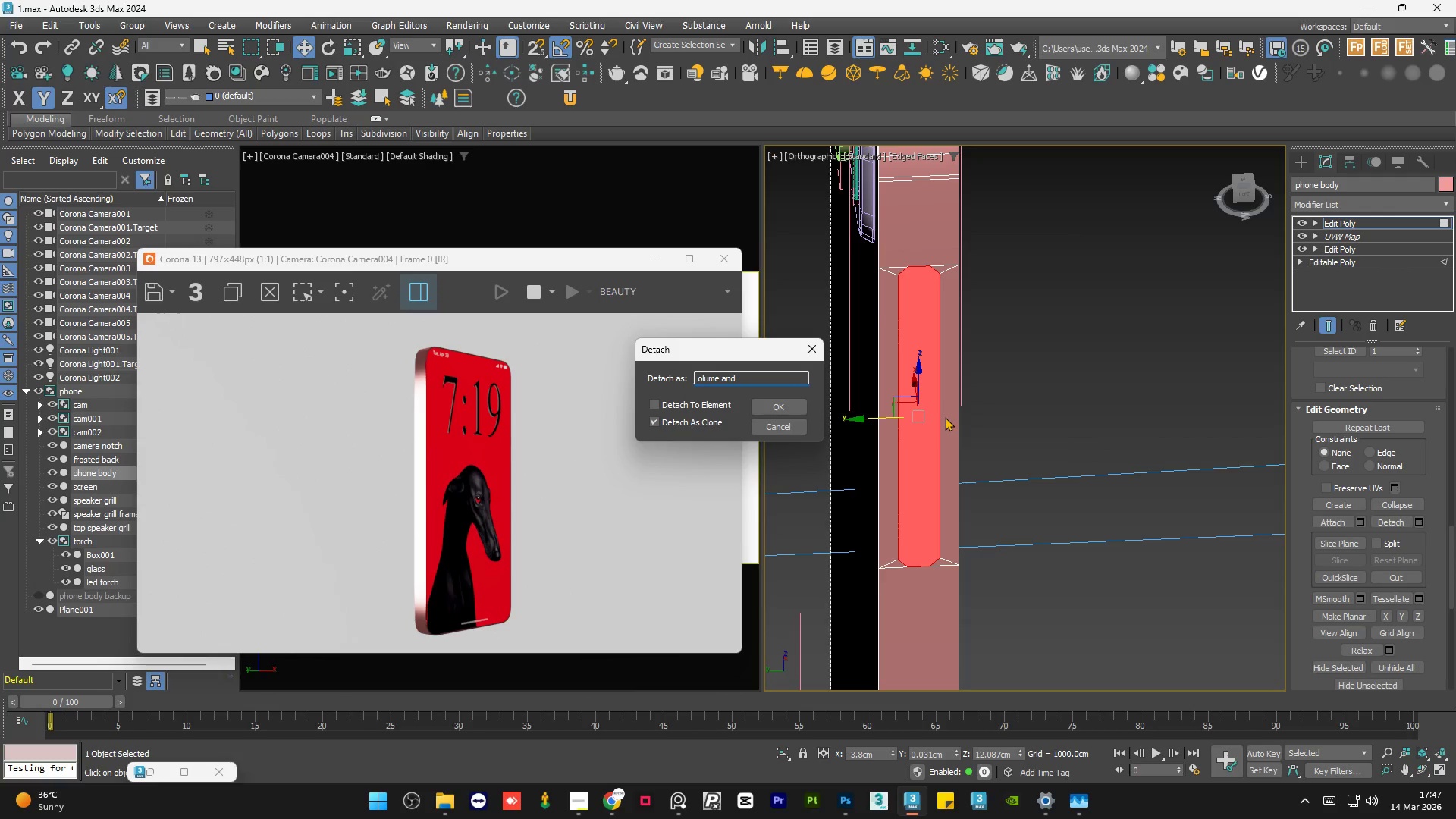 
hold_key(key=Backspace, duration=1.31)
 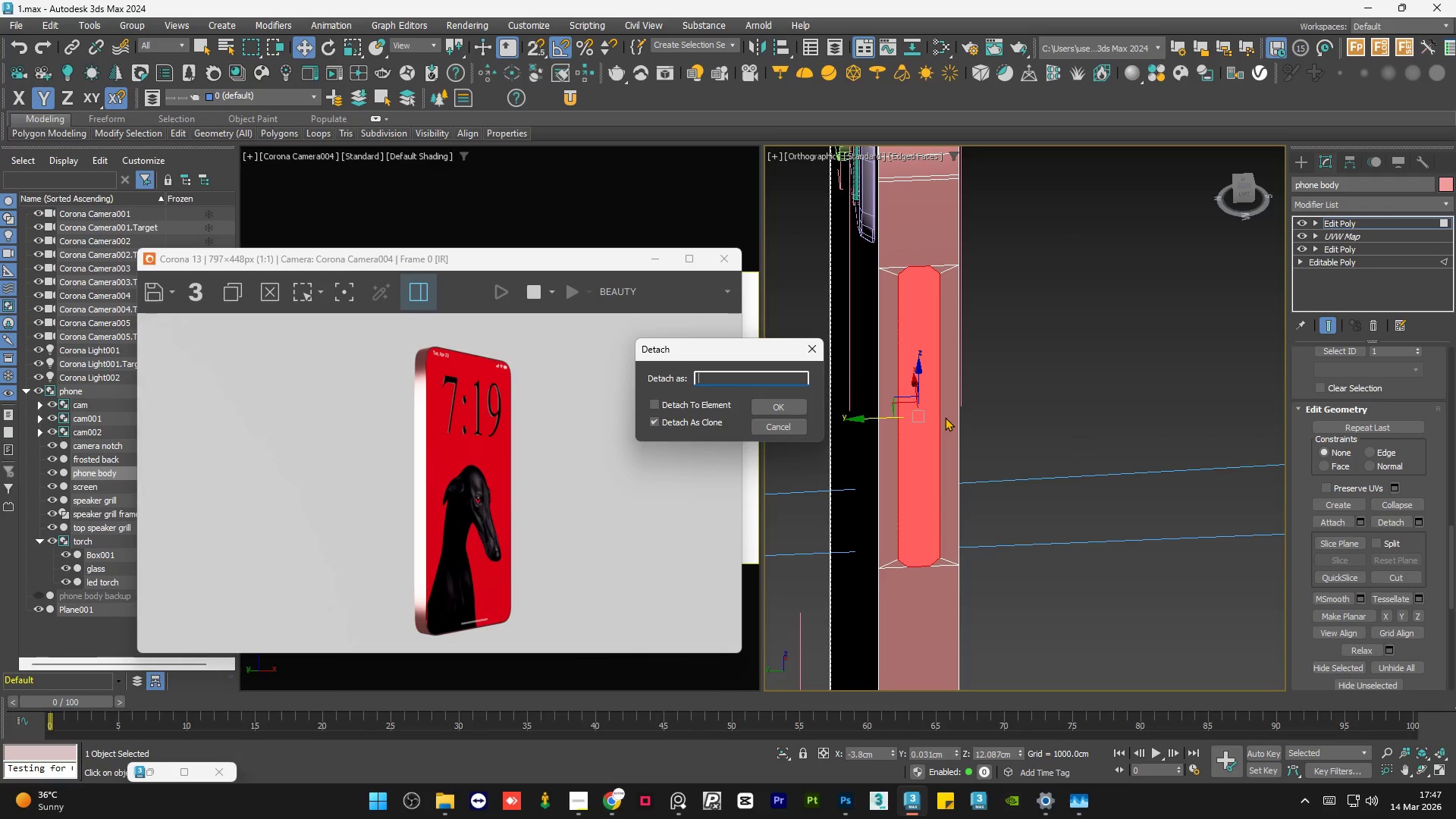 
type(volue and power)
 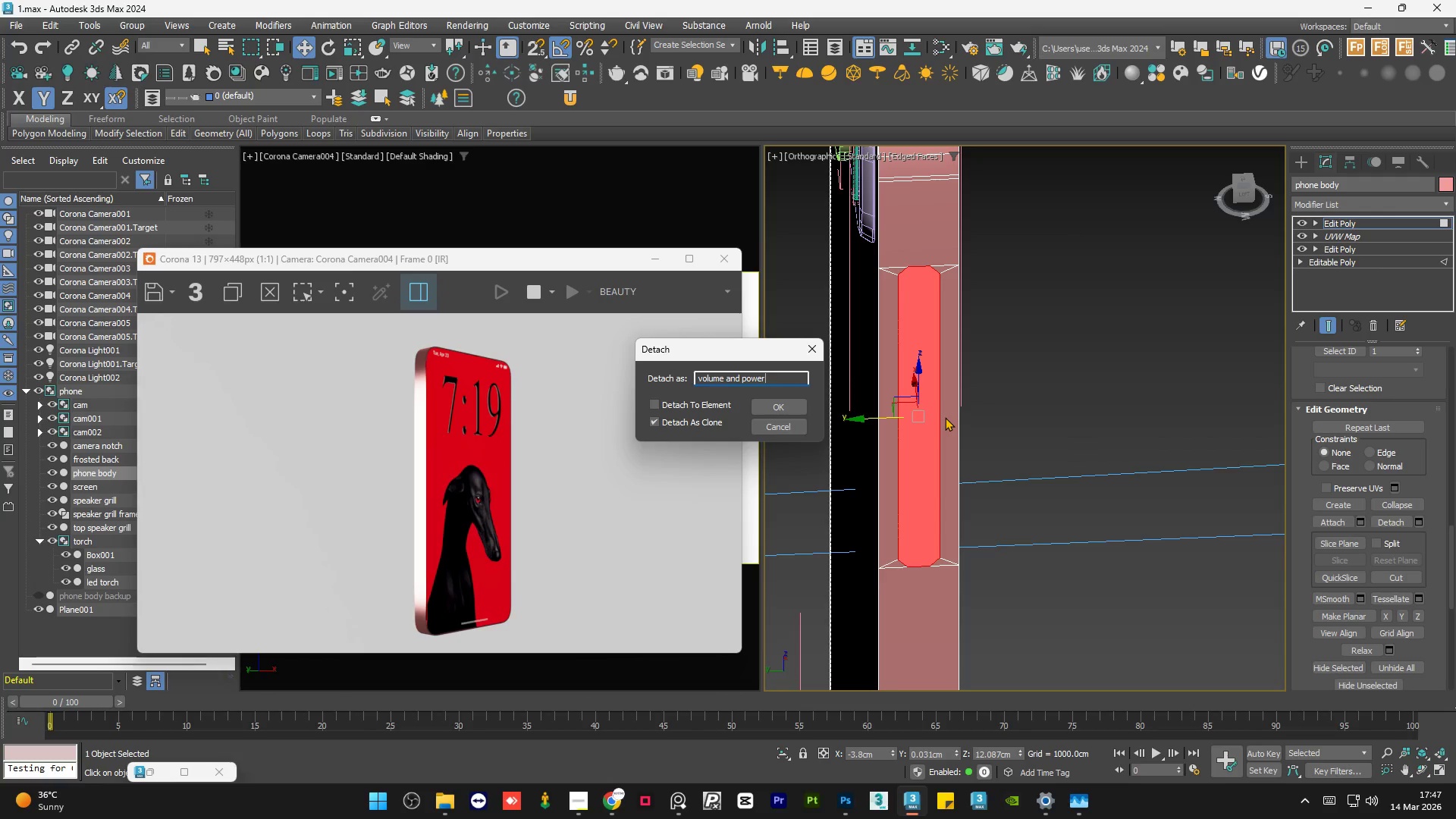 
left_click([764, 410])
 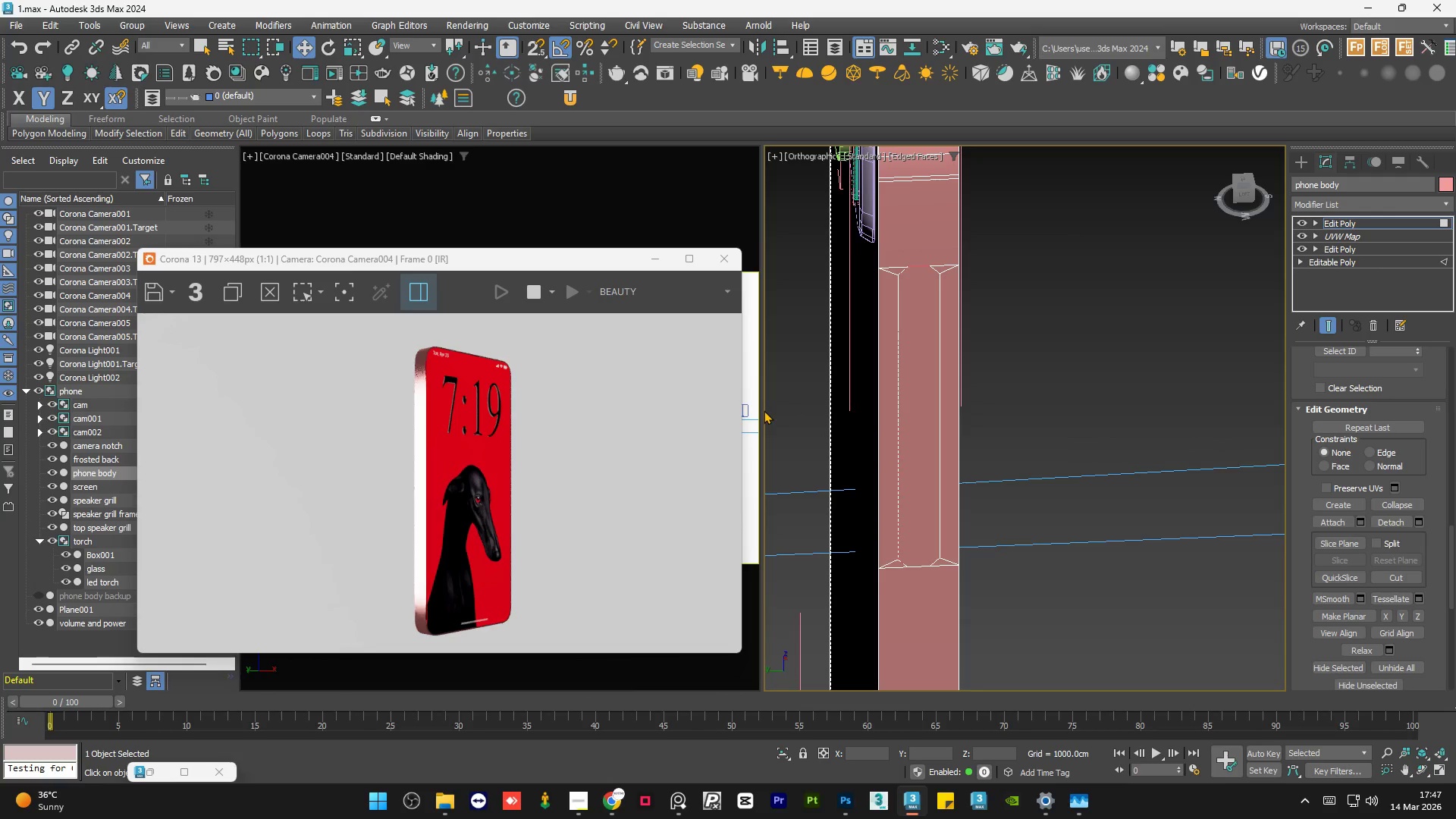 
wait(9.44)
 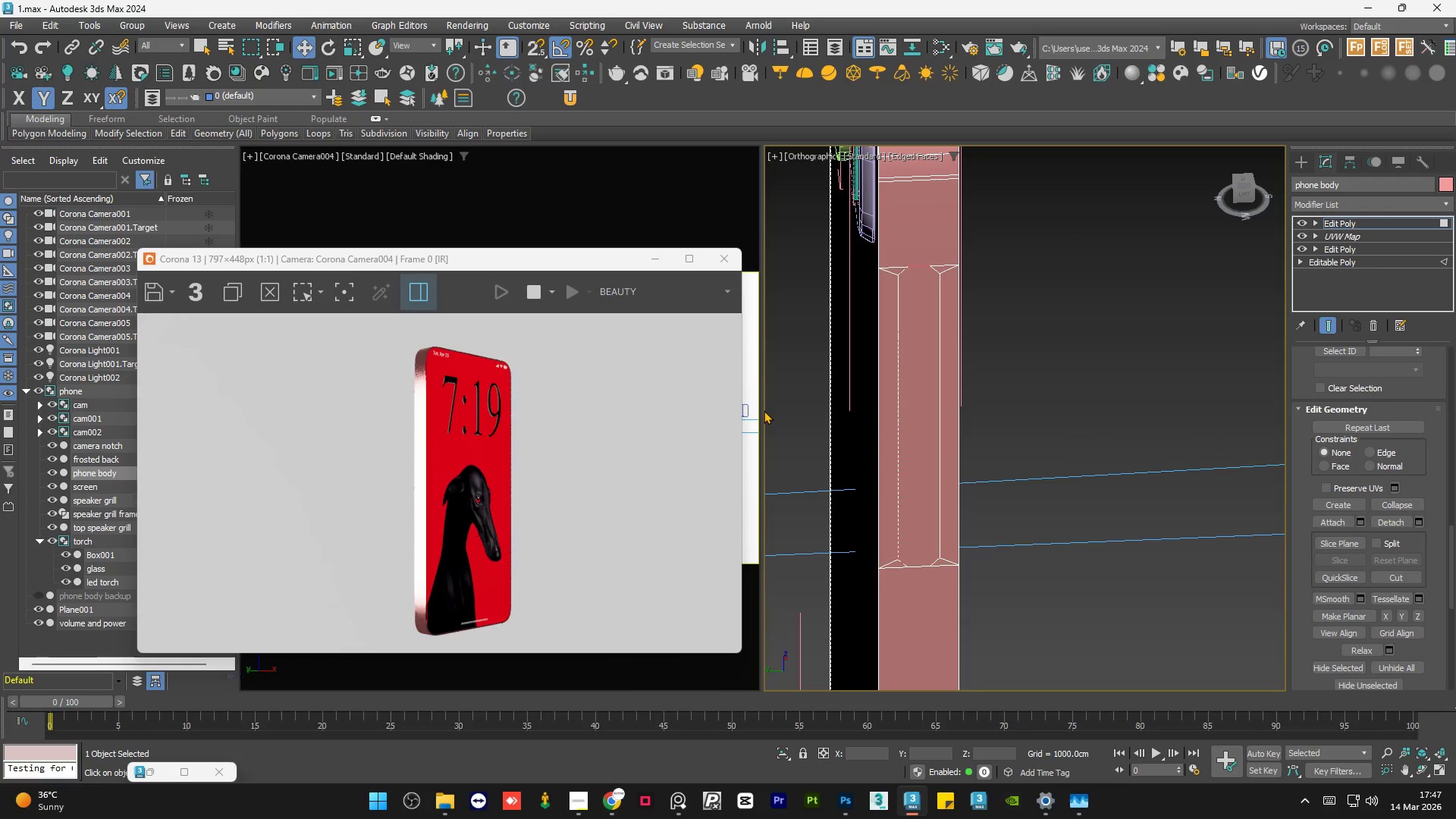 
left_click([917, 364])
 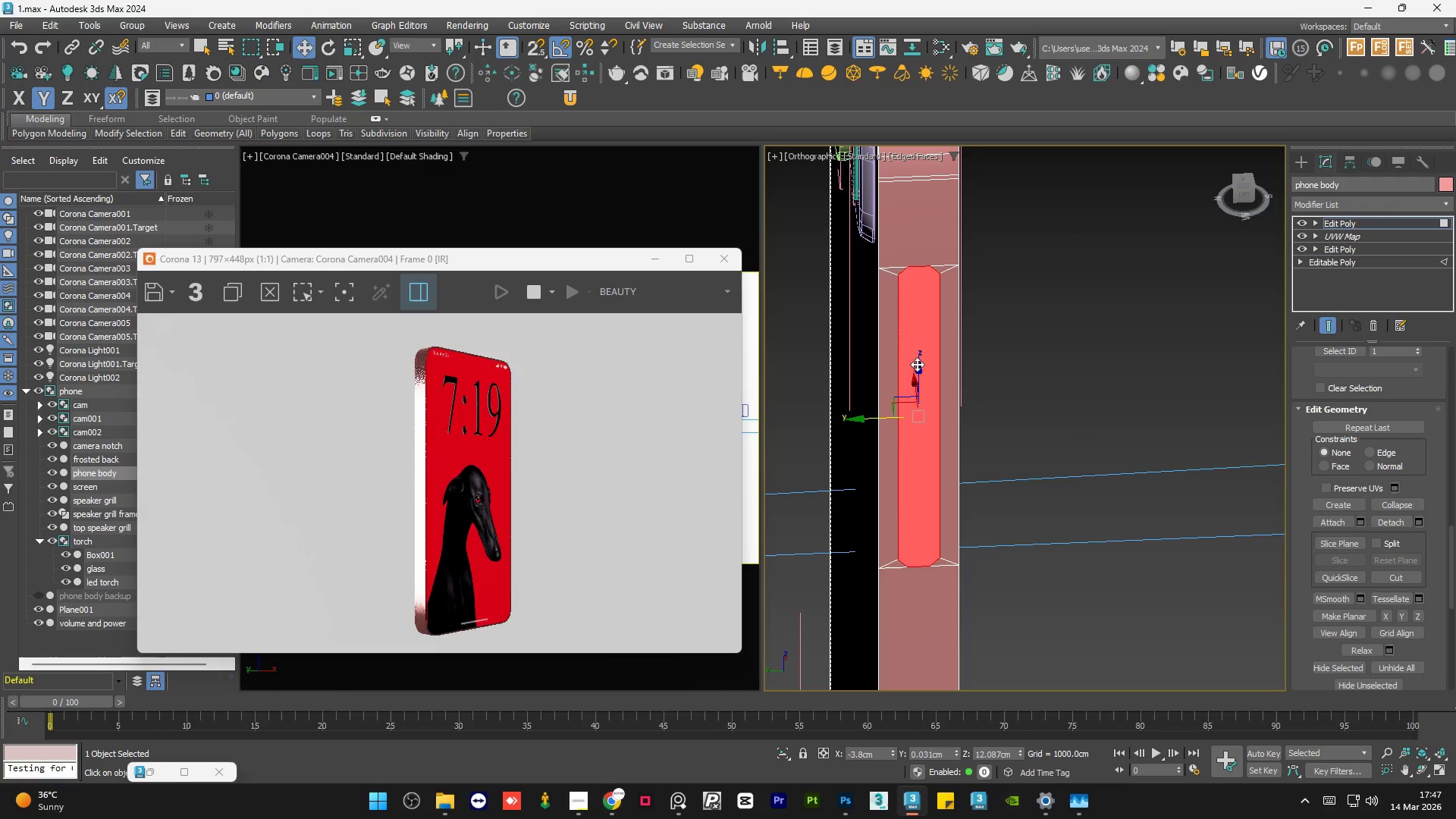 
key(Delete)
 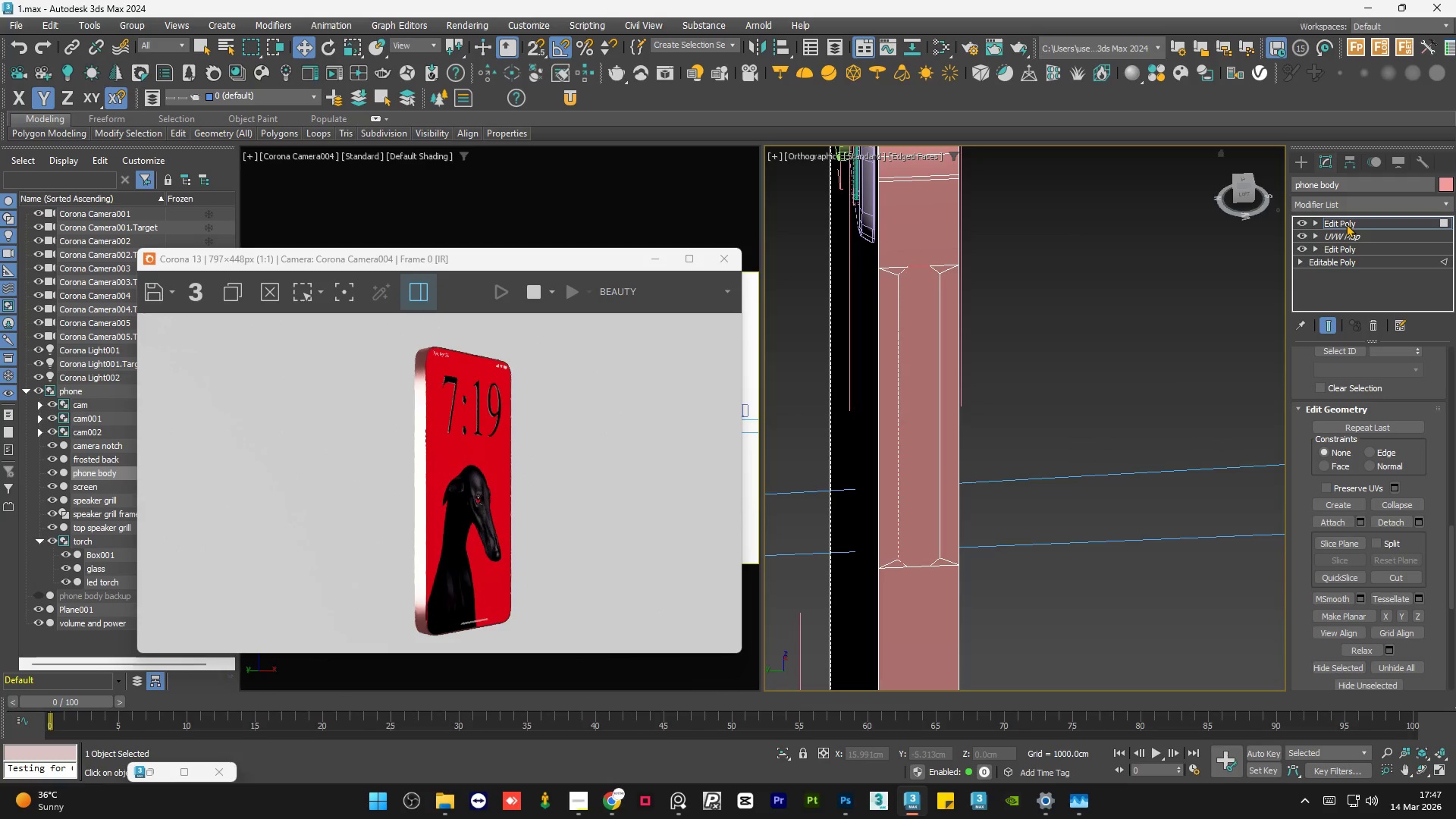 
double_click([1168, 304])
 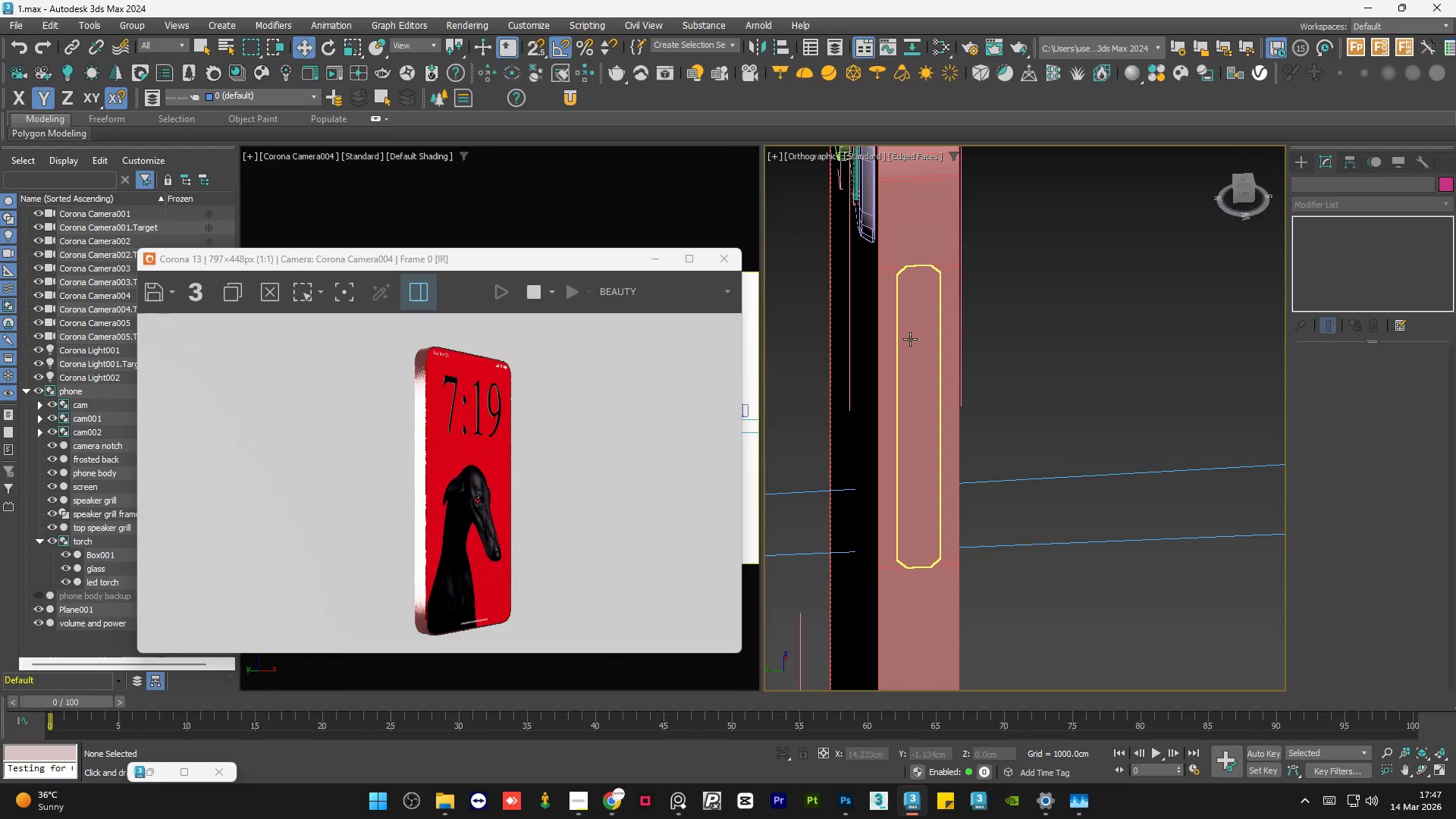 
left_click([910, 339])
 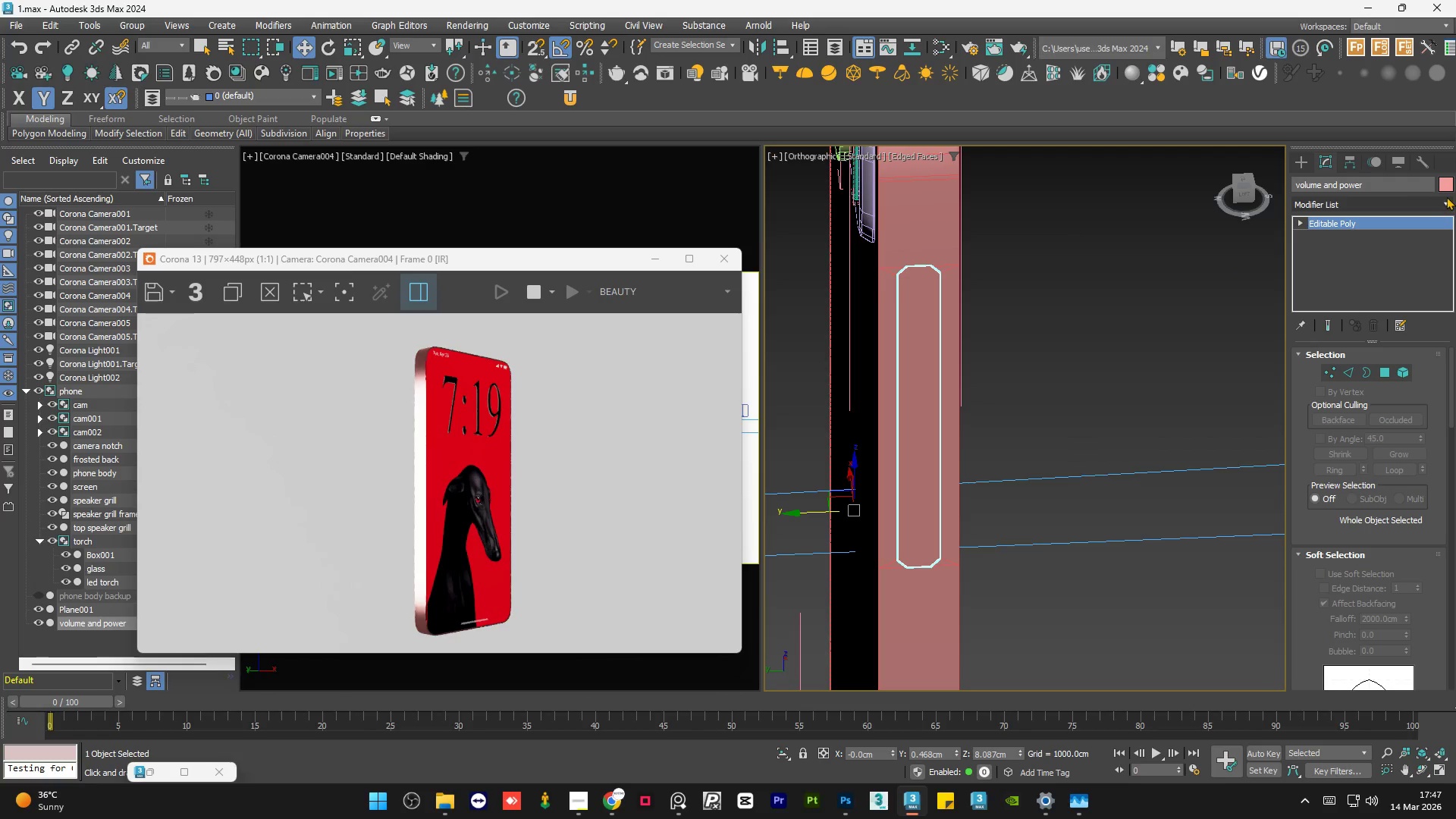 
left_click([1445, 187])
 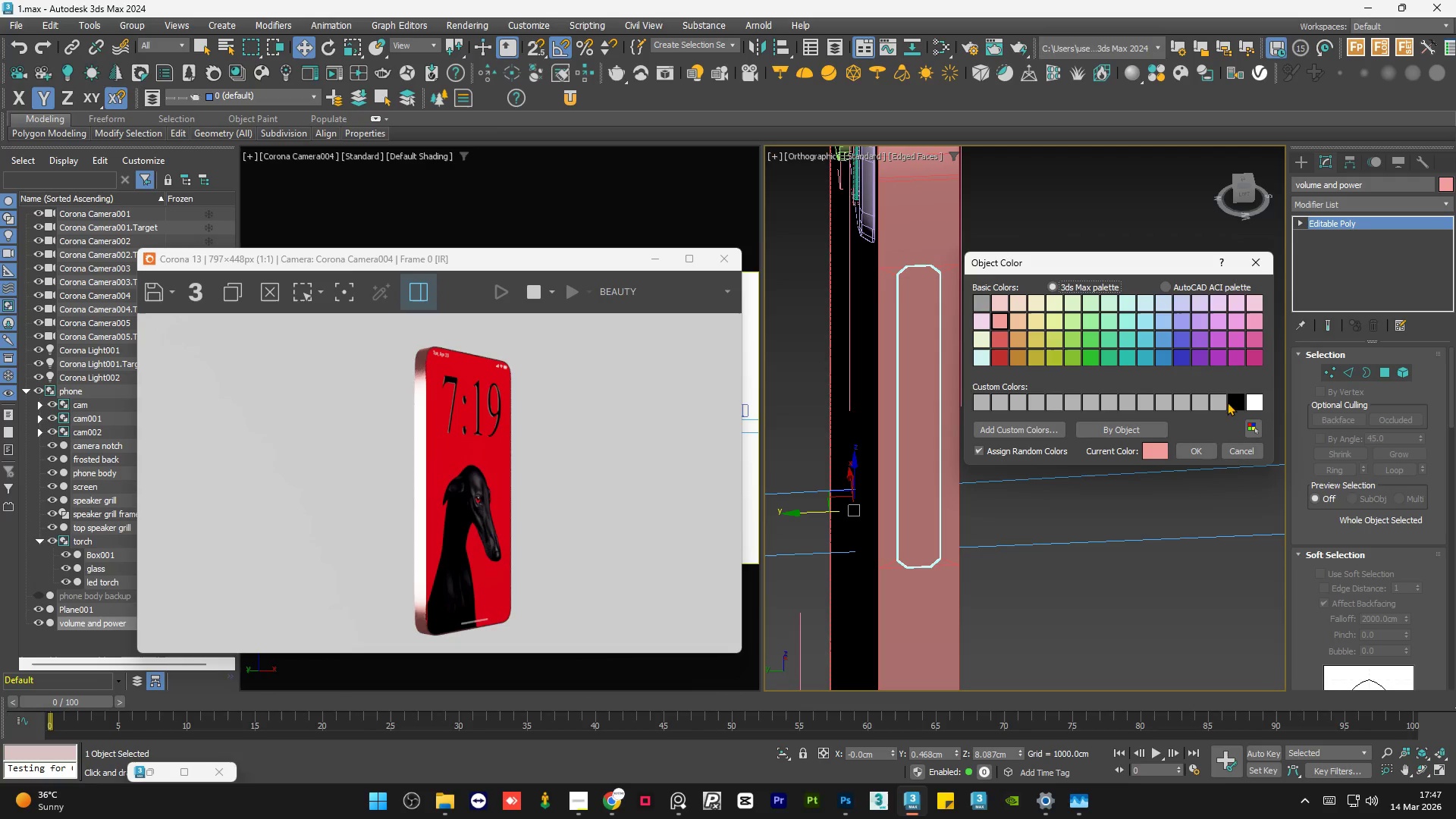 
left_click([1241, 404])
 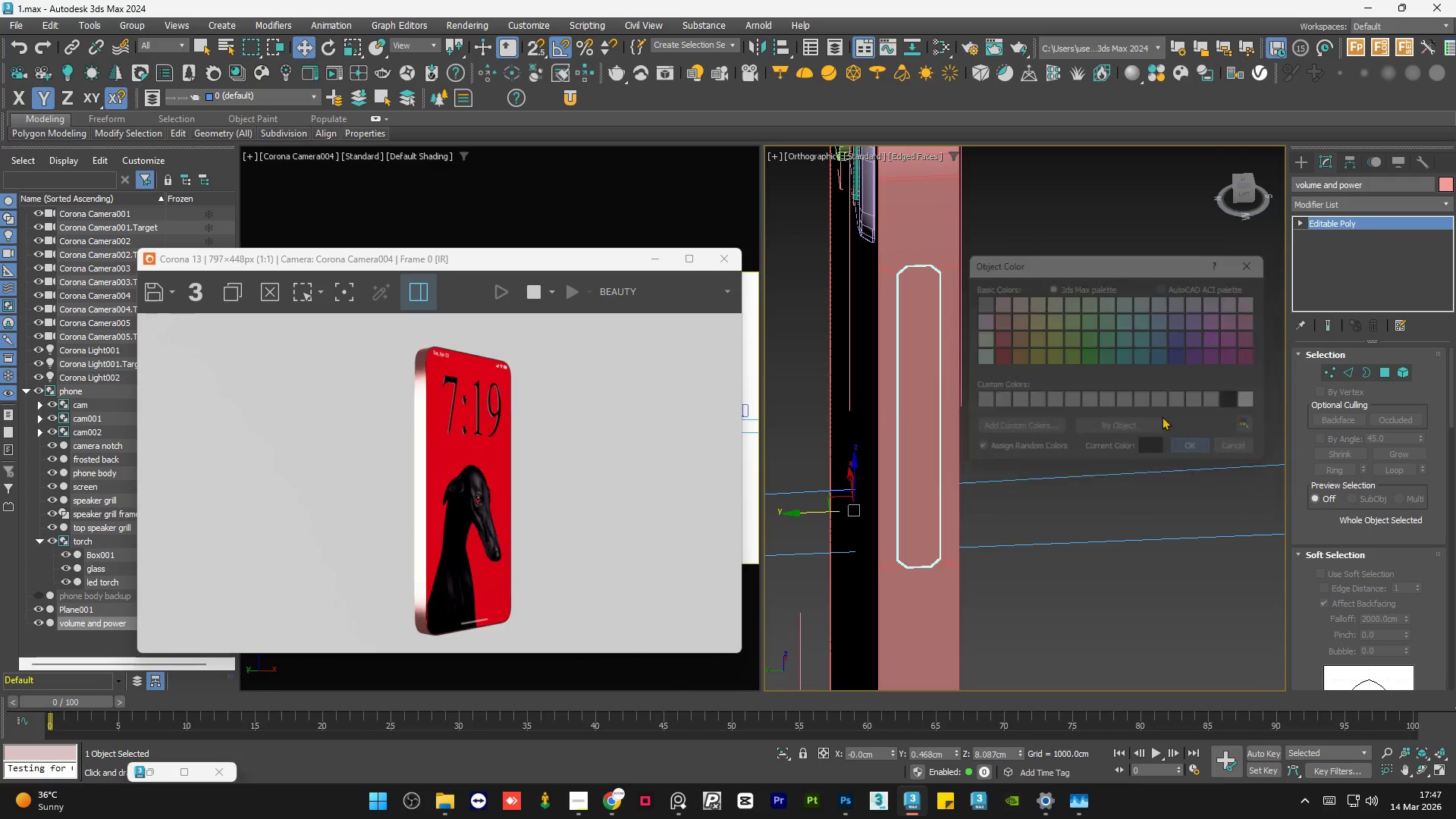 
double_click([1125, 347])
 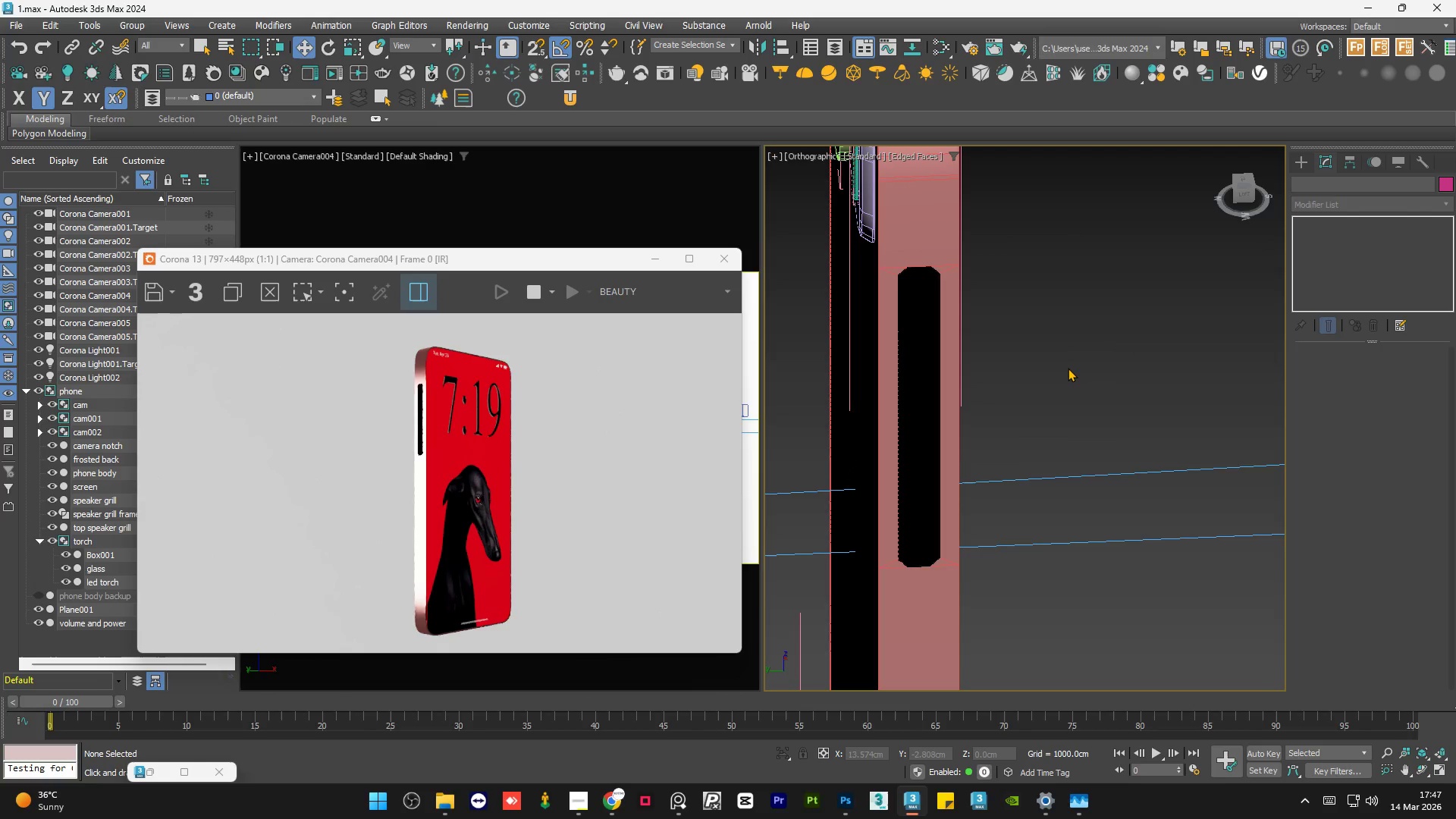 
hold_key(key=AltLeft, duration=1.5)
 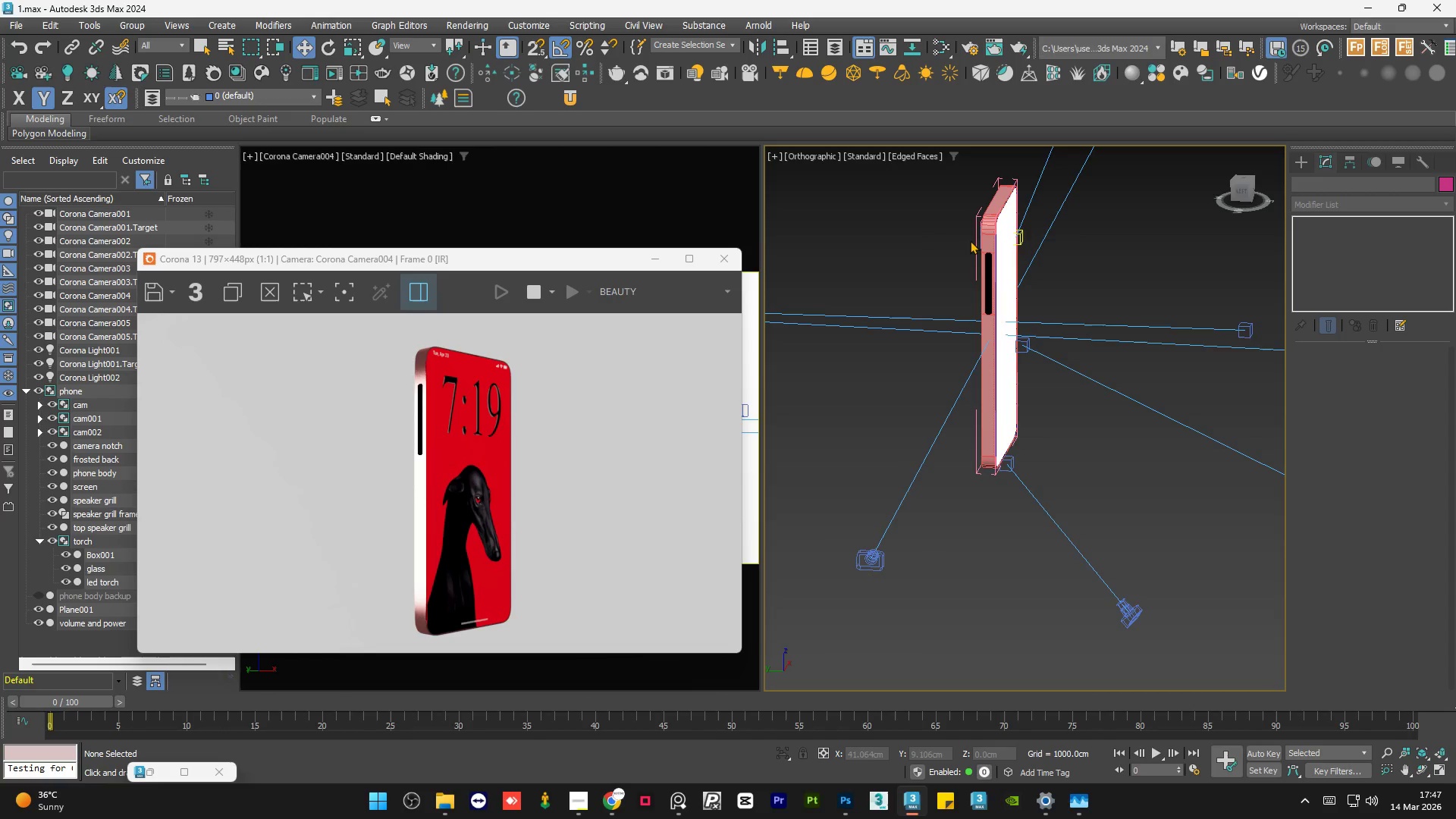 
scroll: coordinate [1065, 369], scroll_direction: down, amount: 5.0
 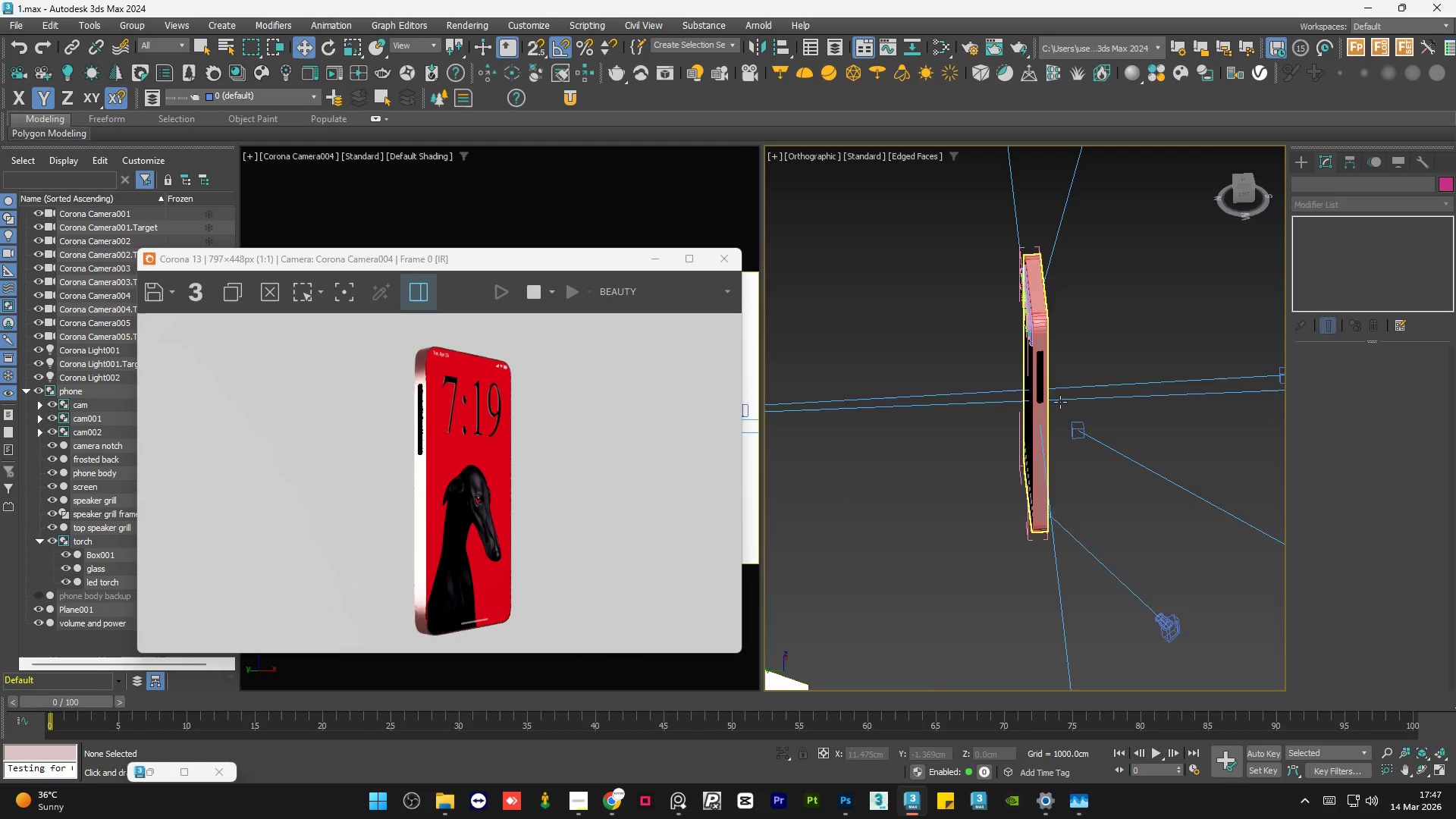 
hold_key(key=AltLeft, duration=1.78)
 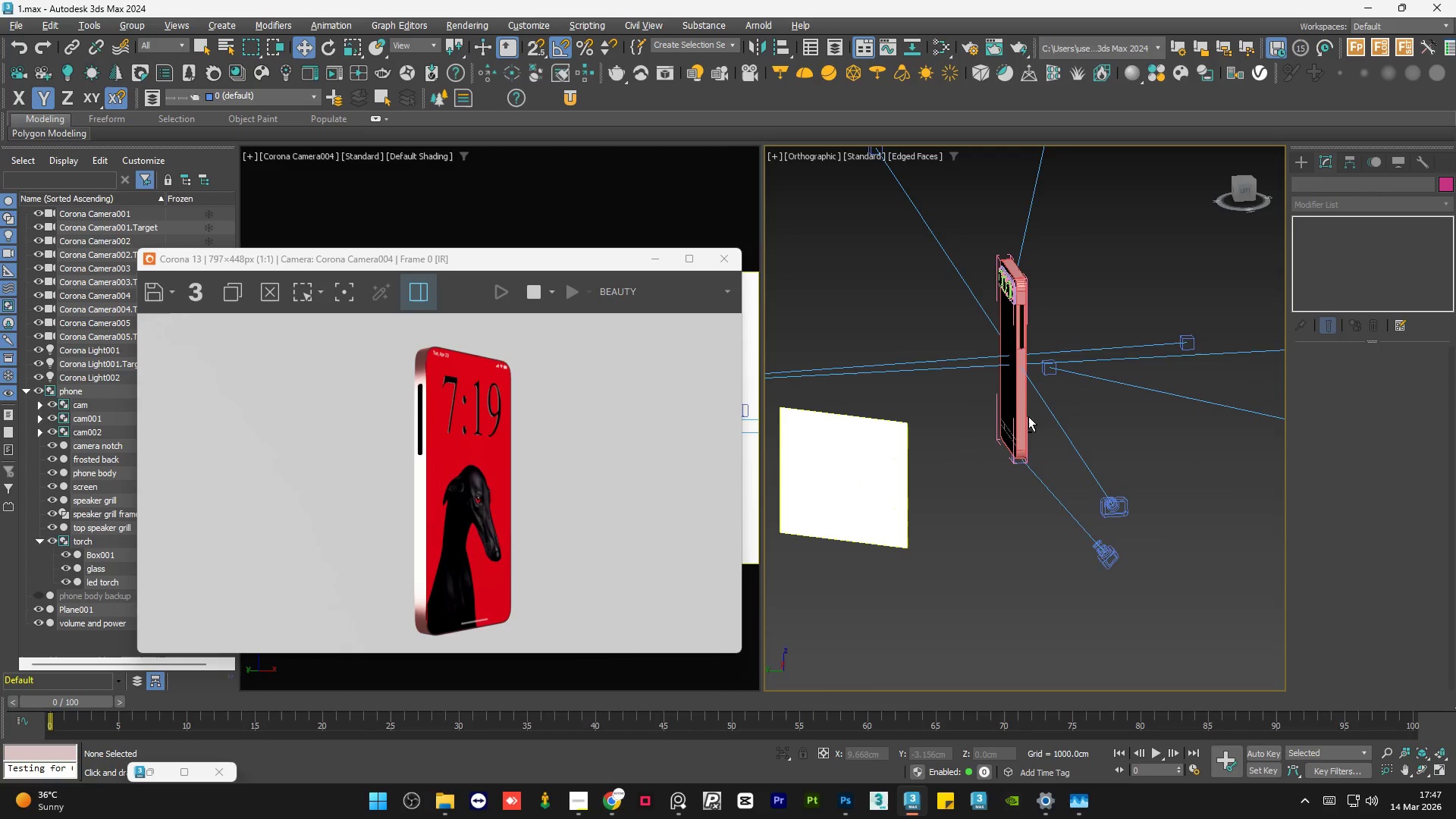 
hold_key(key=AltLeft, duration=1.12)
 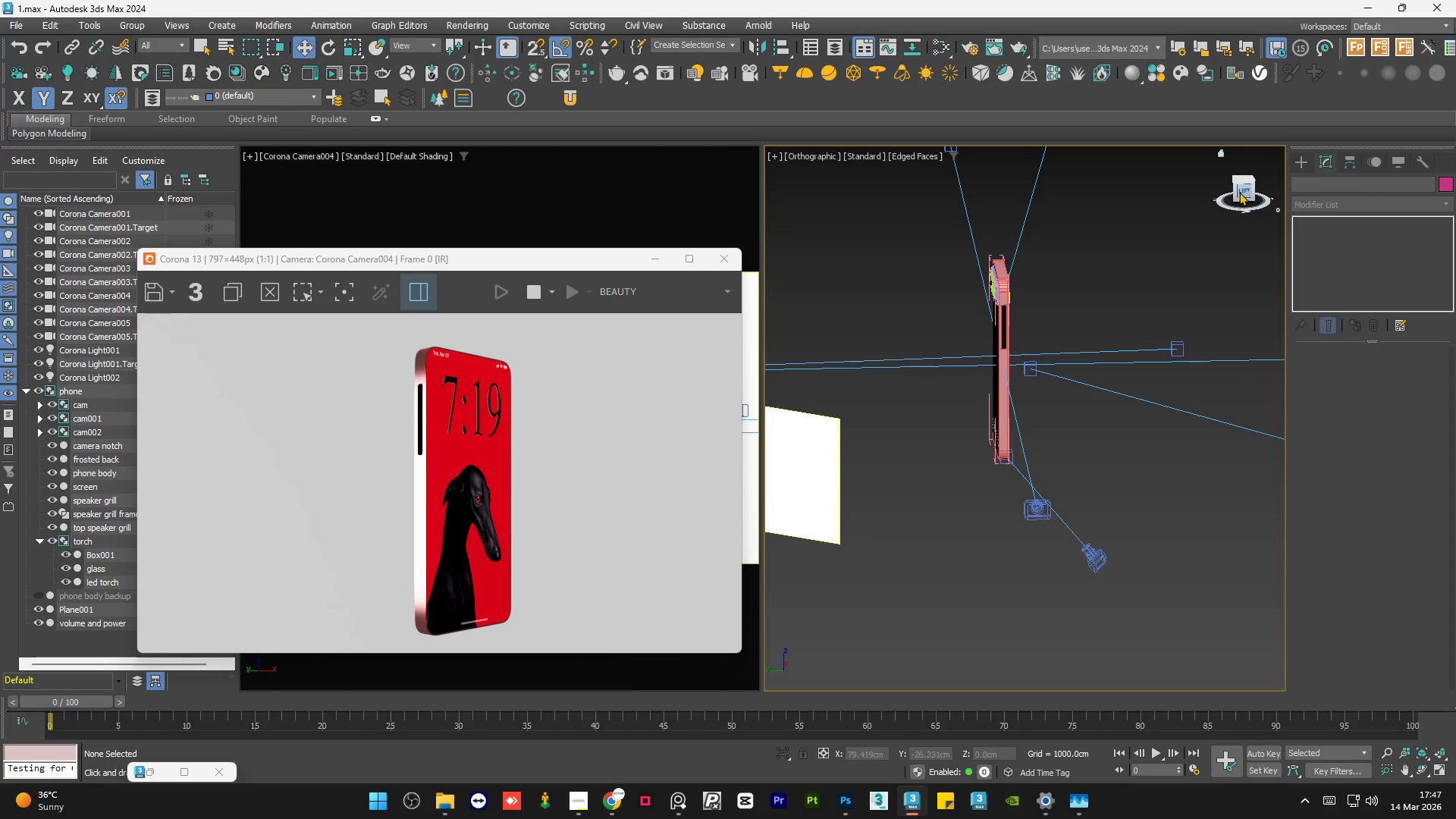 
scroll: coordinate [956, 352], scroll_direction: down, amount: 1.0
 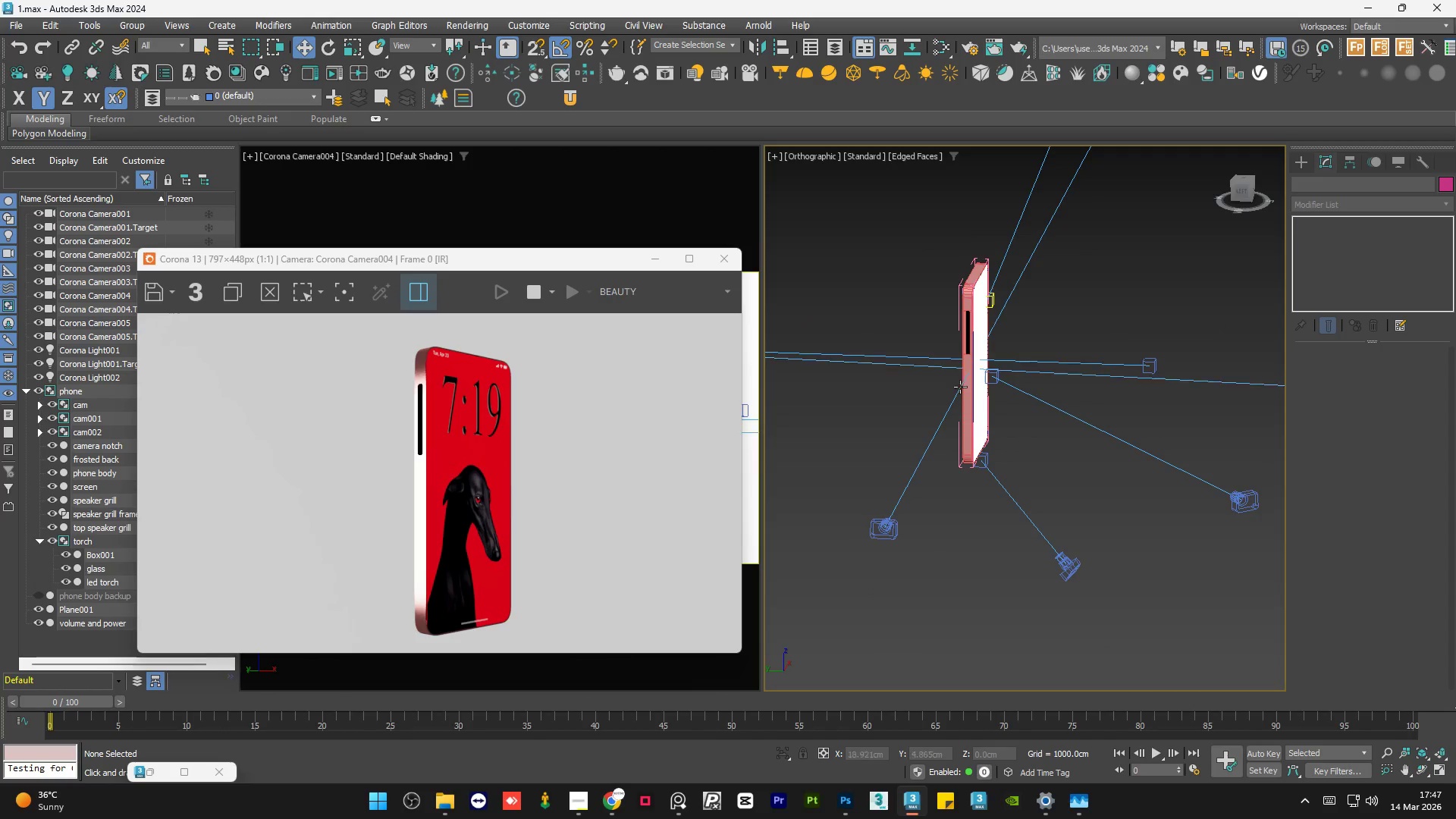 
left_click([1239, 191])
 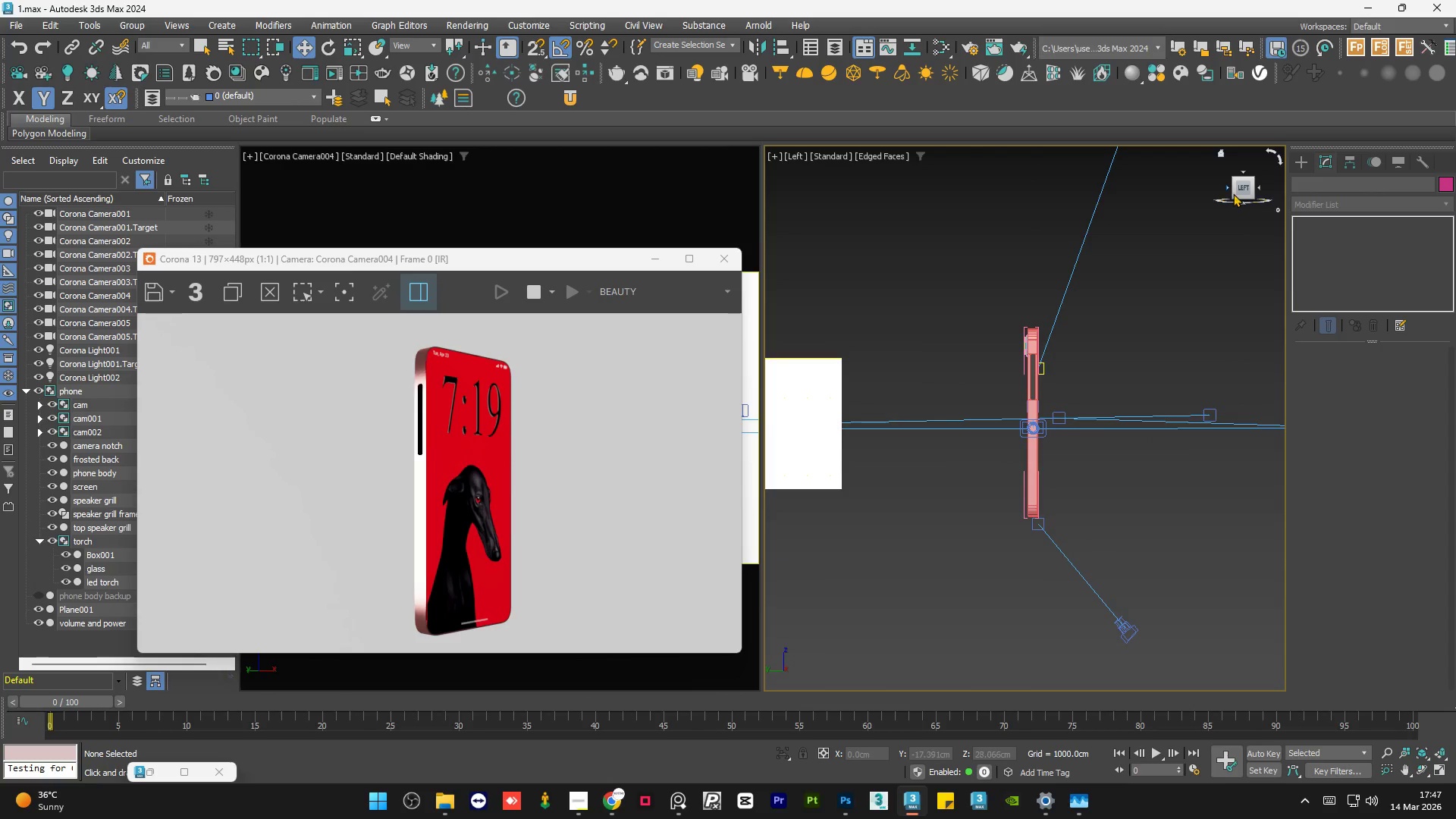 
left_click([1226, 187])
 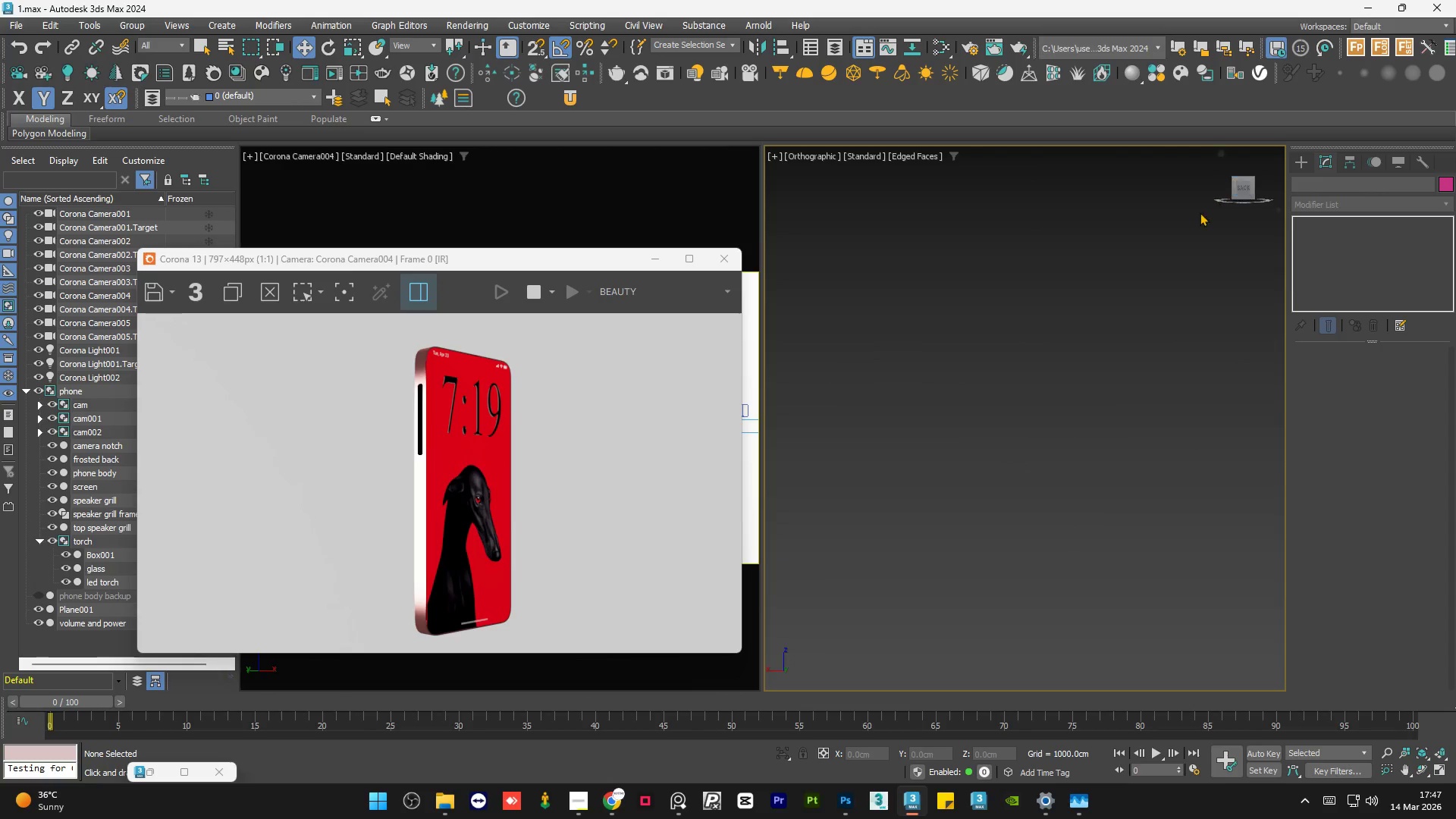 
key(Z)
 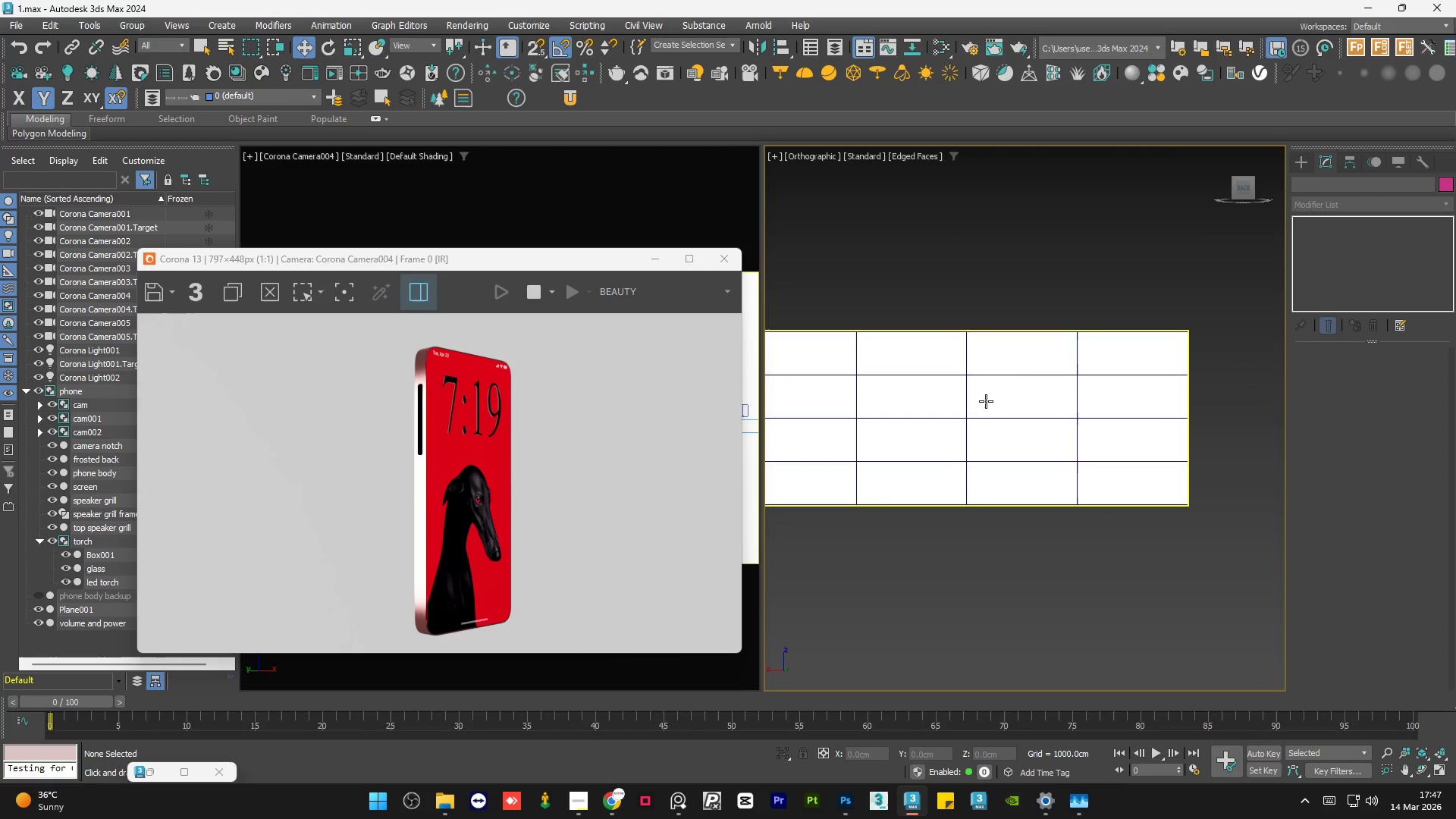 
scroll: coordinate [1100, 438], scroll_direction: down, amount: 5.0
 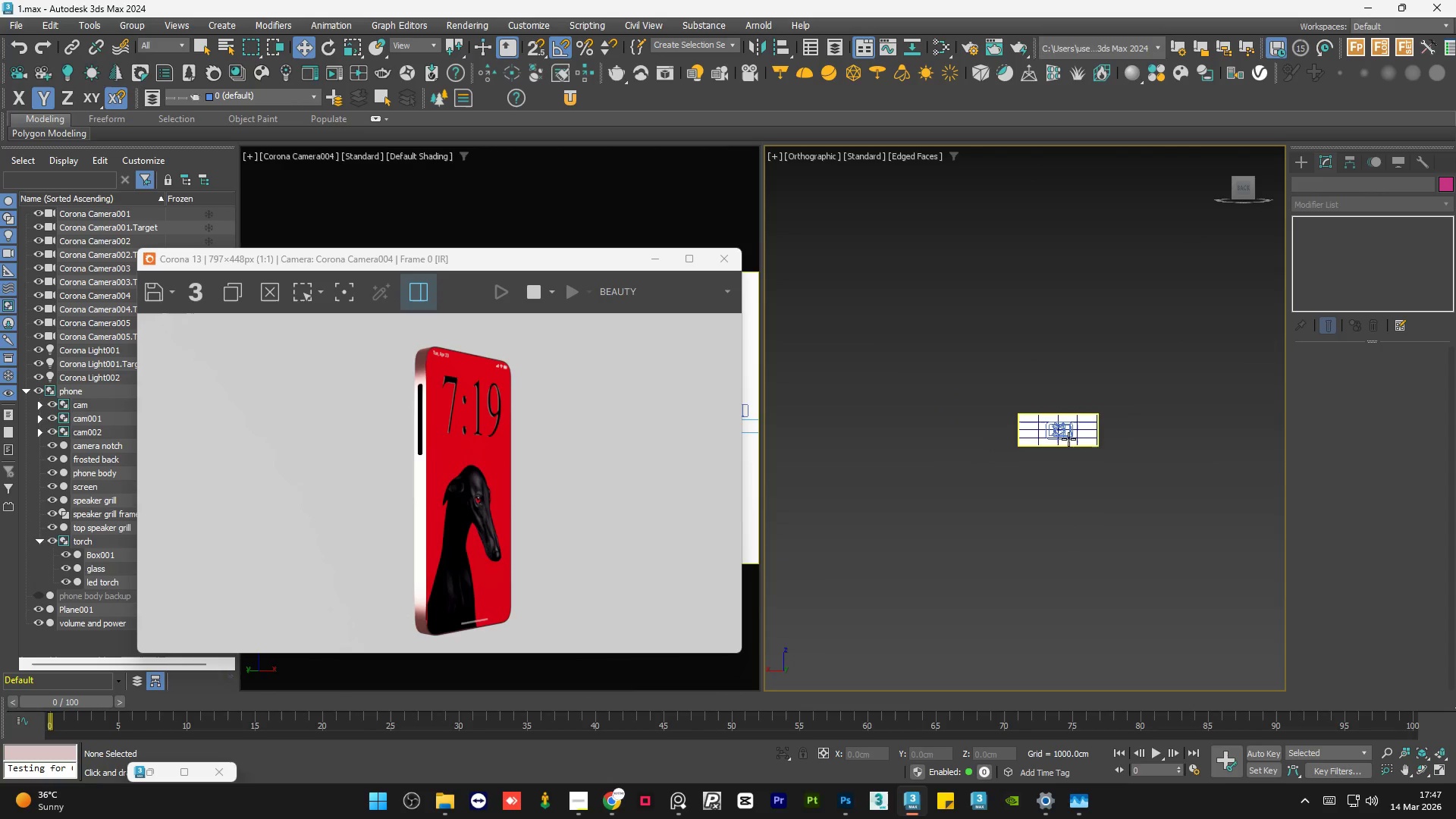 
hold_key(key=AltLeft, duration=0.81)
 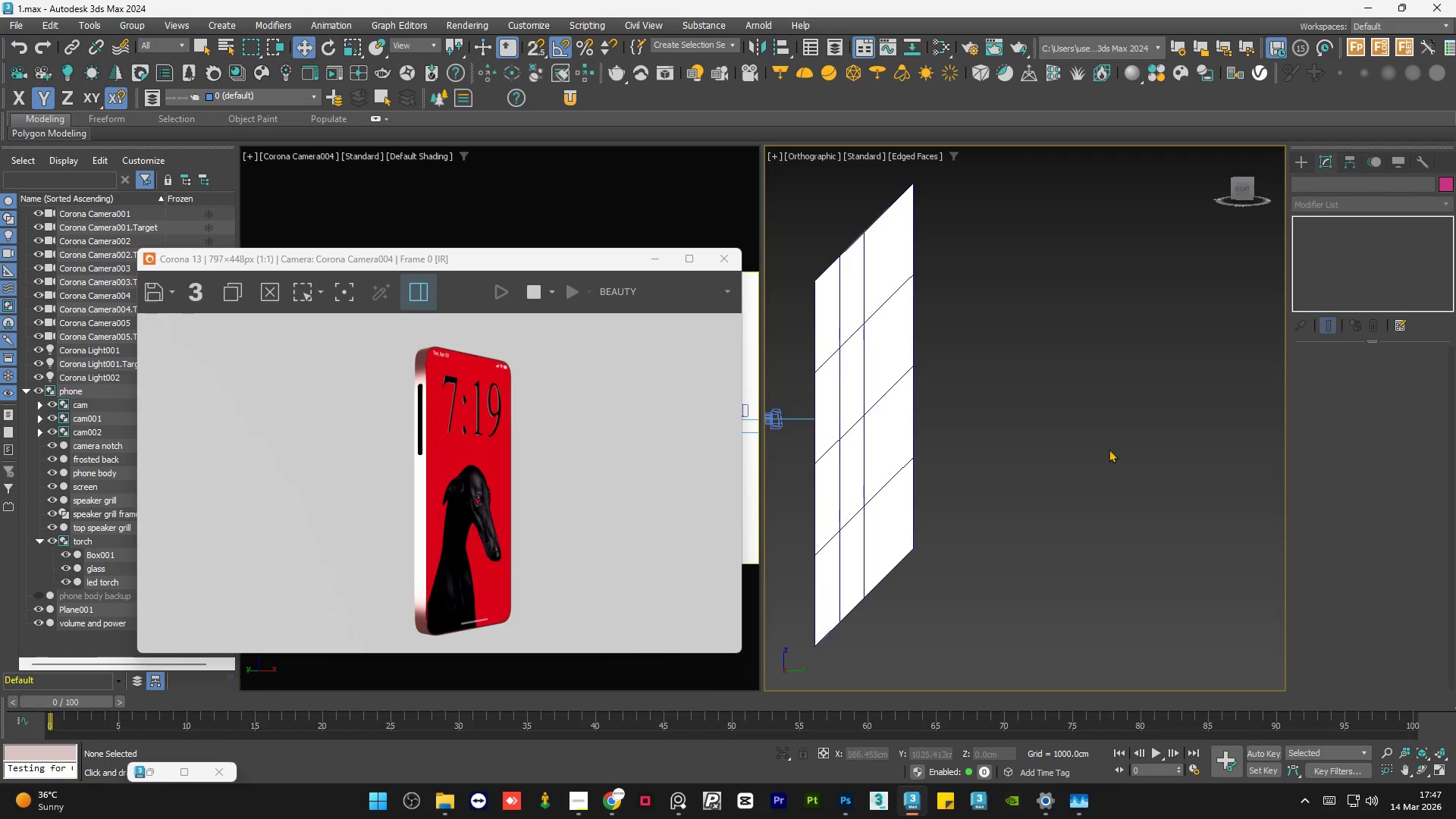 
scroll: coordinate [1025, 432], scroll_direction: up, amount: 6.0
 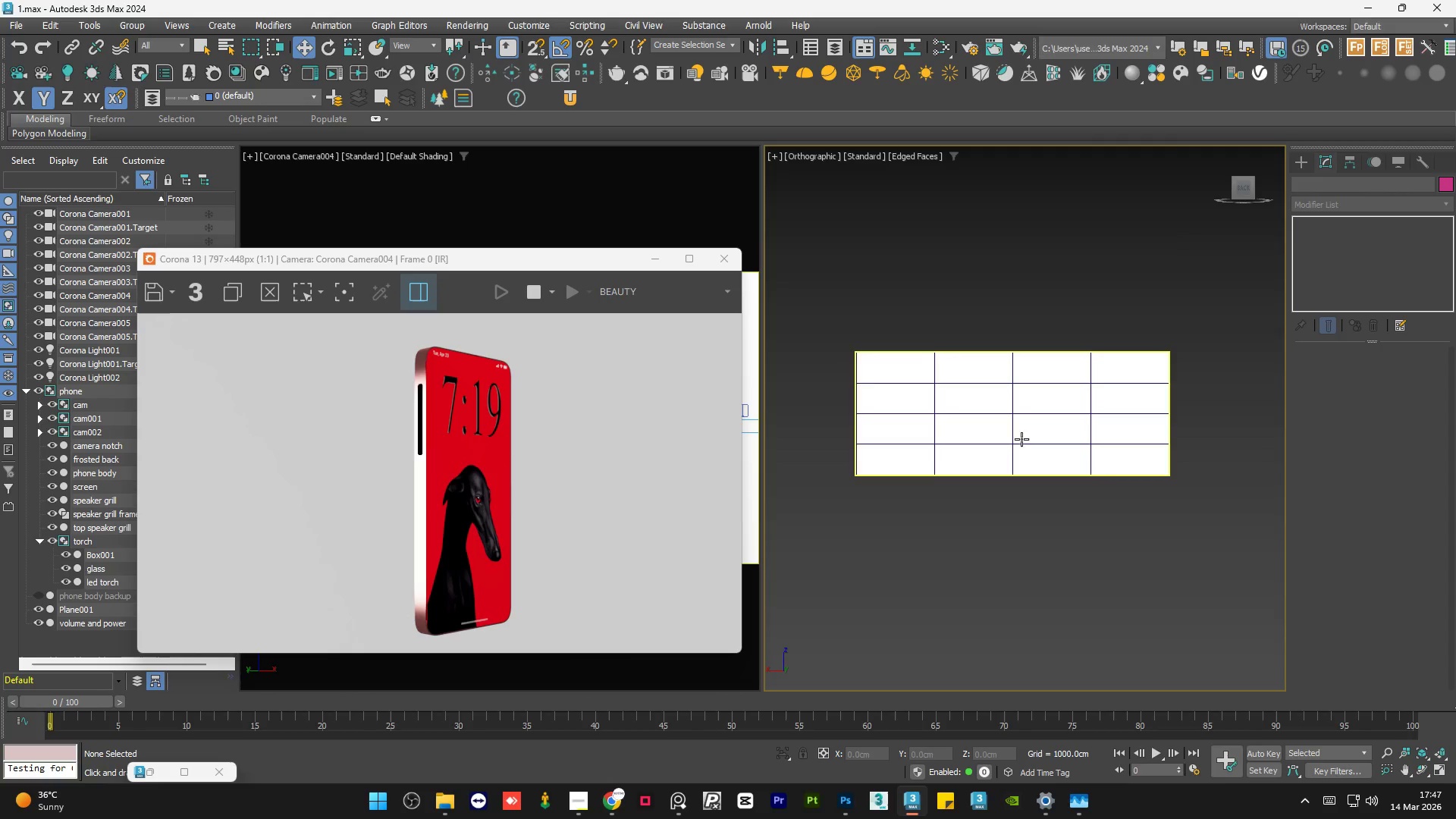 
hold_key(key=AltLeft, duration=1.38)
 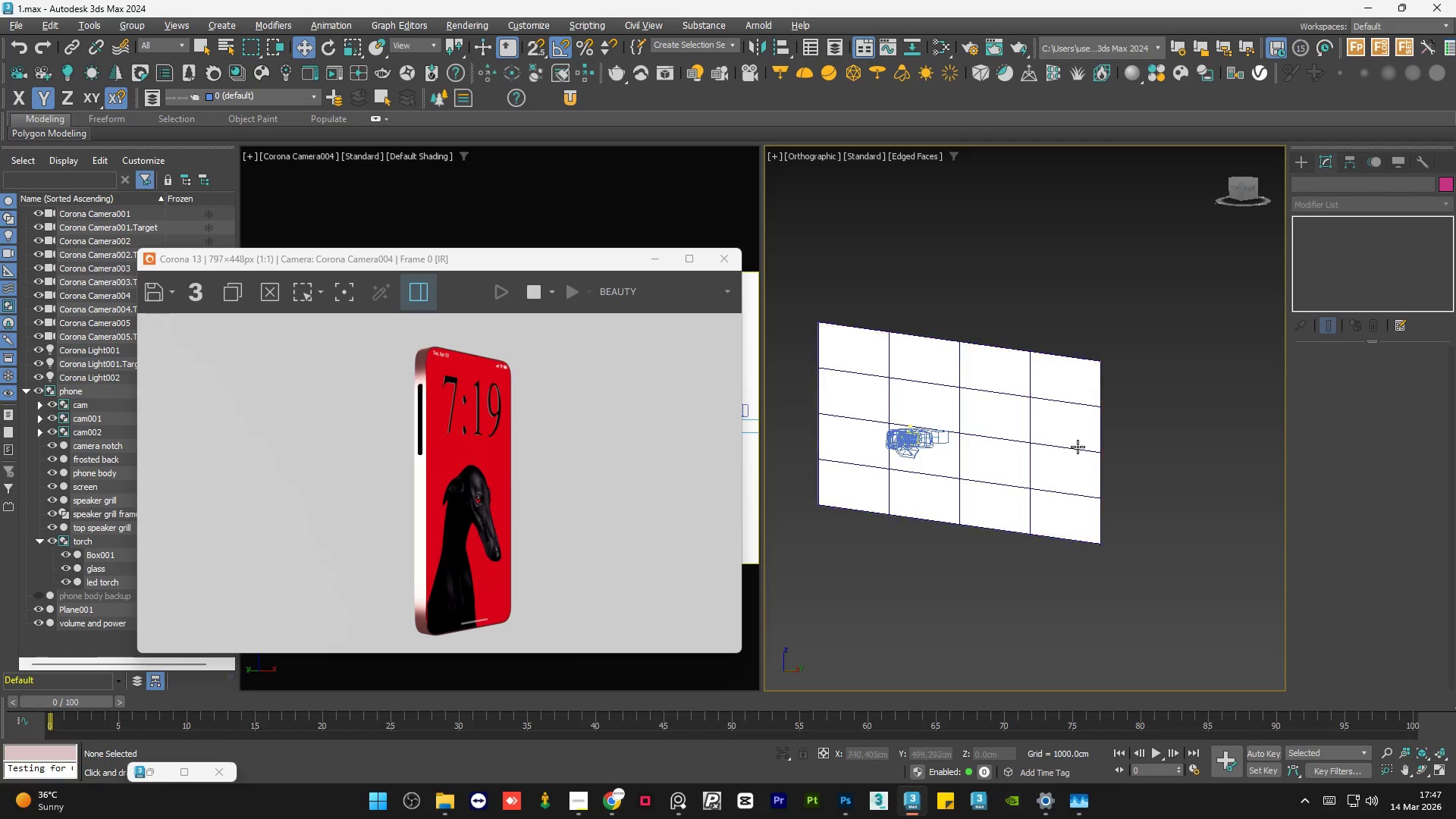 
key(Z)
 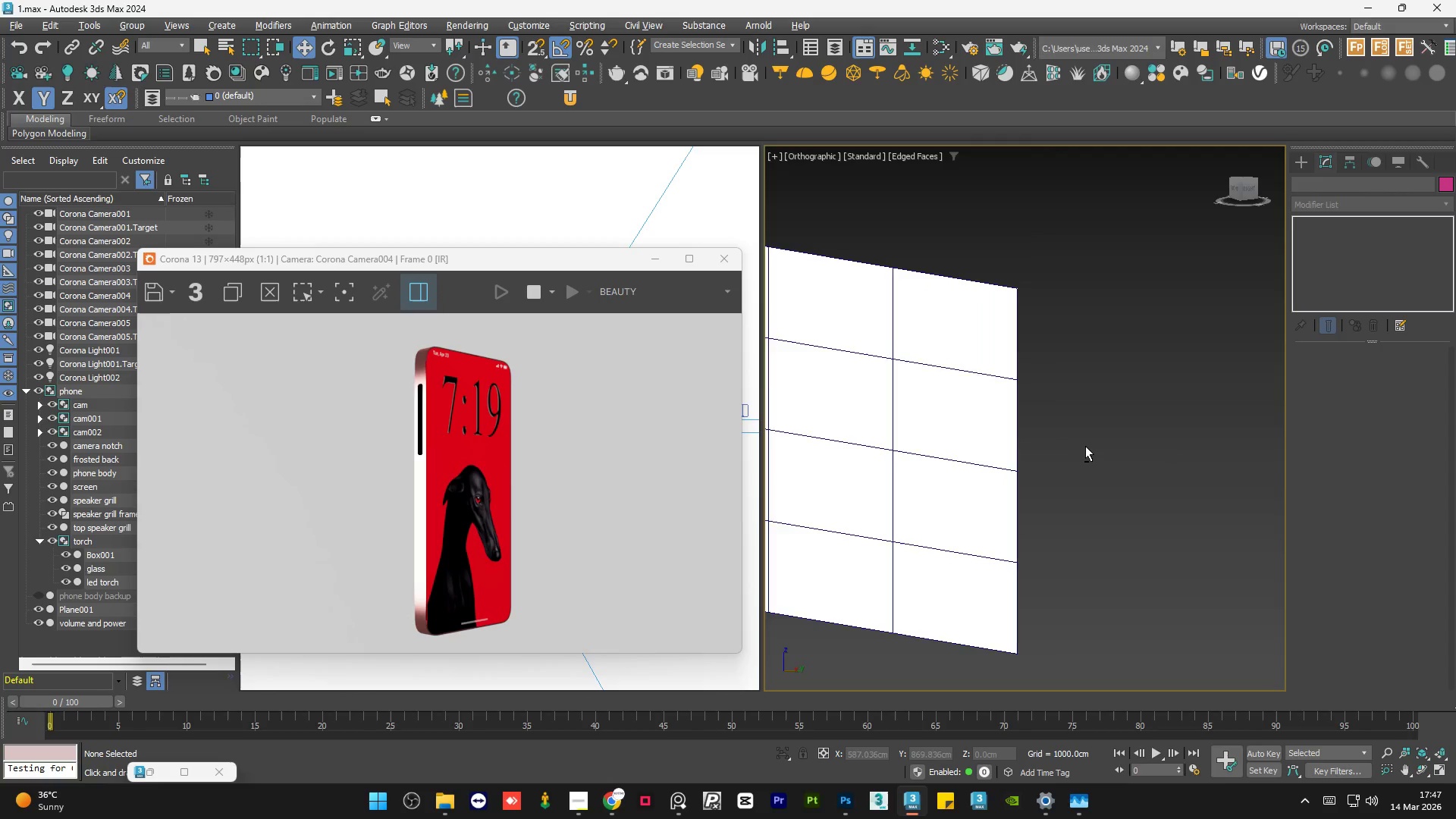 
hold_key(key=AltLeft, duration=0.5)
 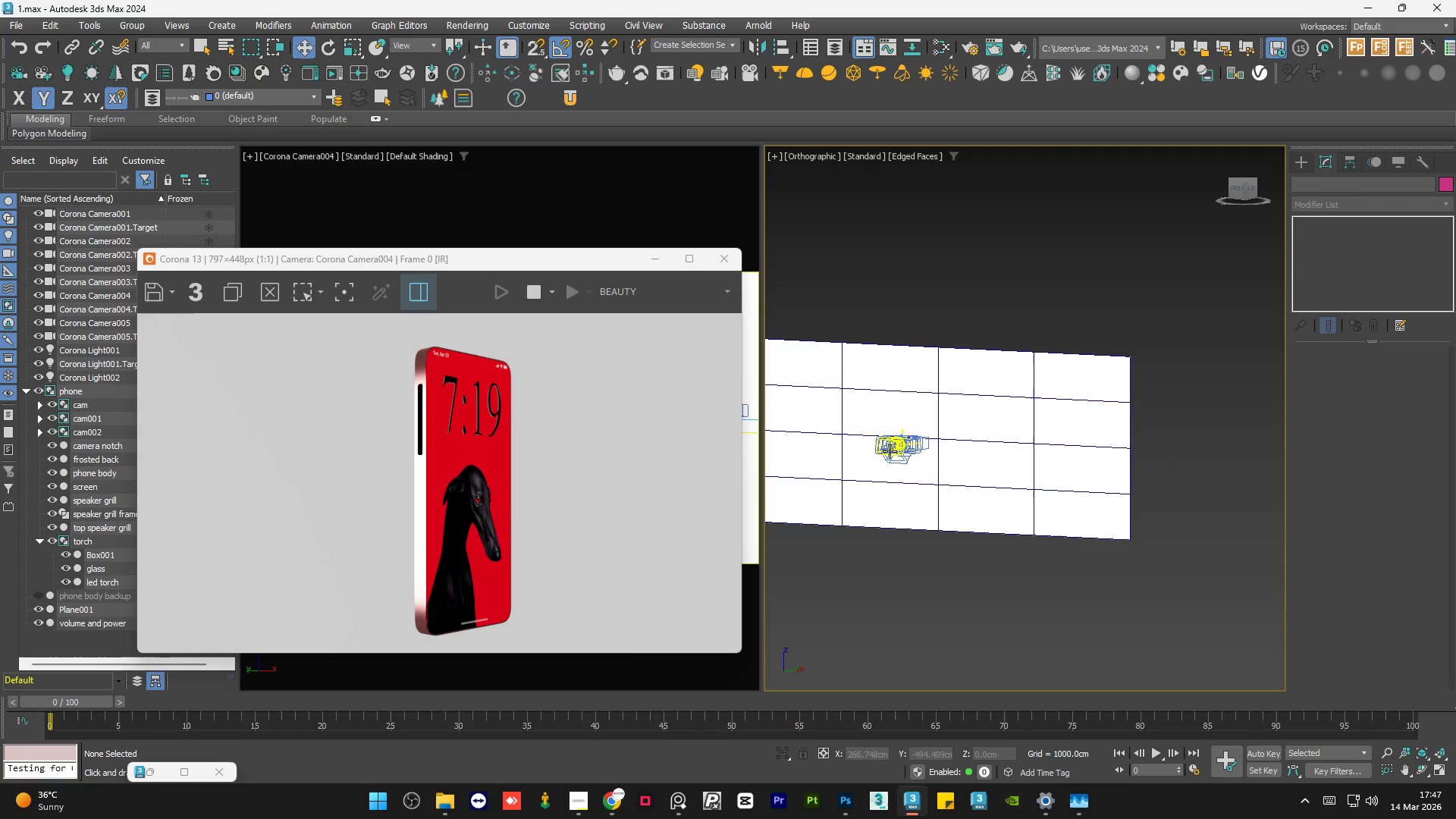 
scroll: coordinate [1165, 434], scroll_direction: down, amount: 2.0
 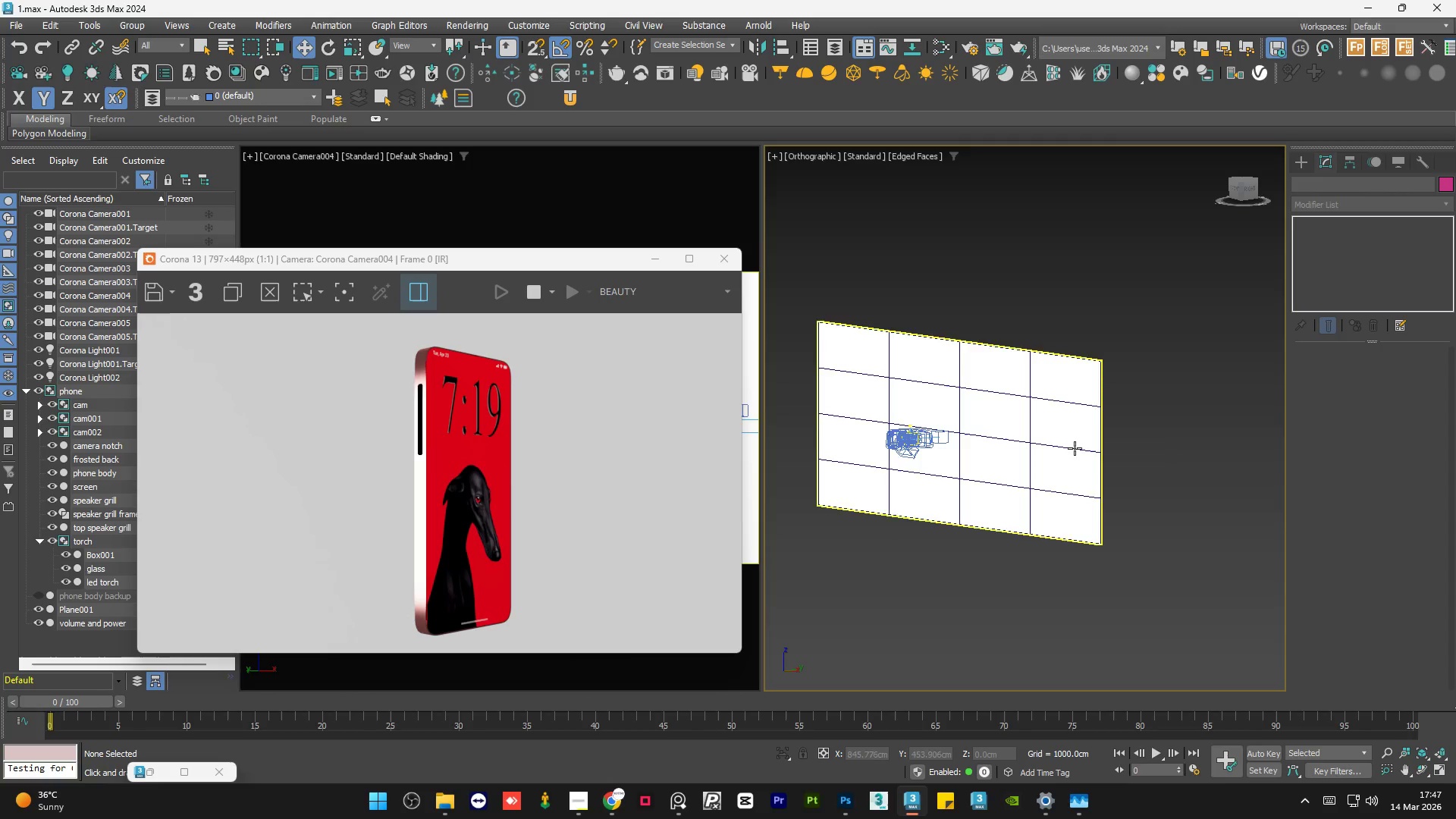 
hold_key(key=AltLeft, duration=1.23)
scroll: coordinate [979, 453], scroll_direction: up, amount: 8.0
 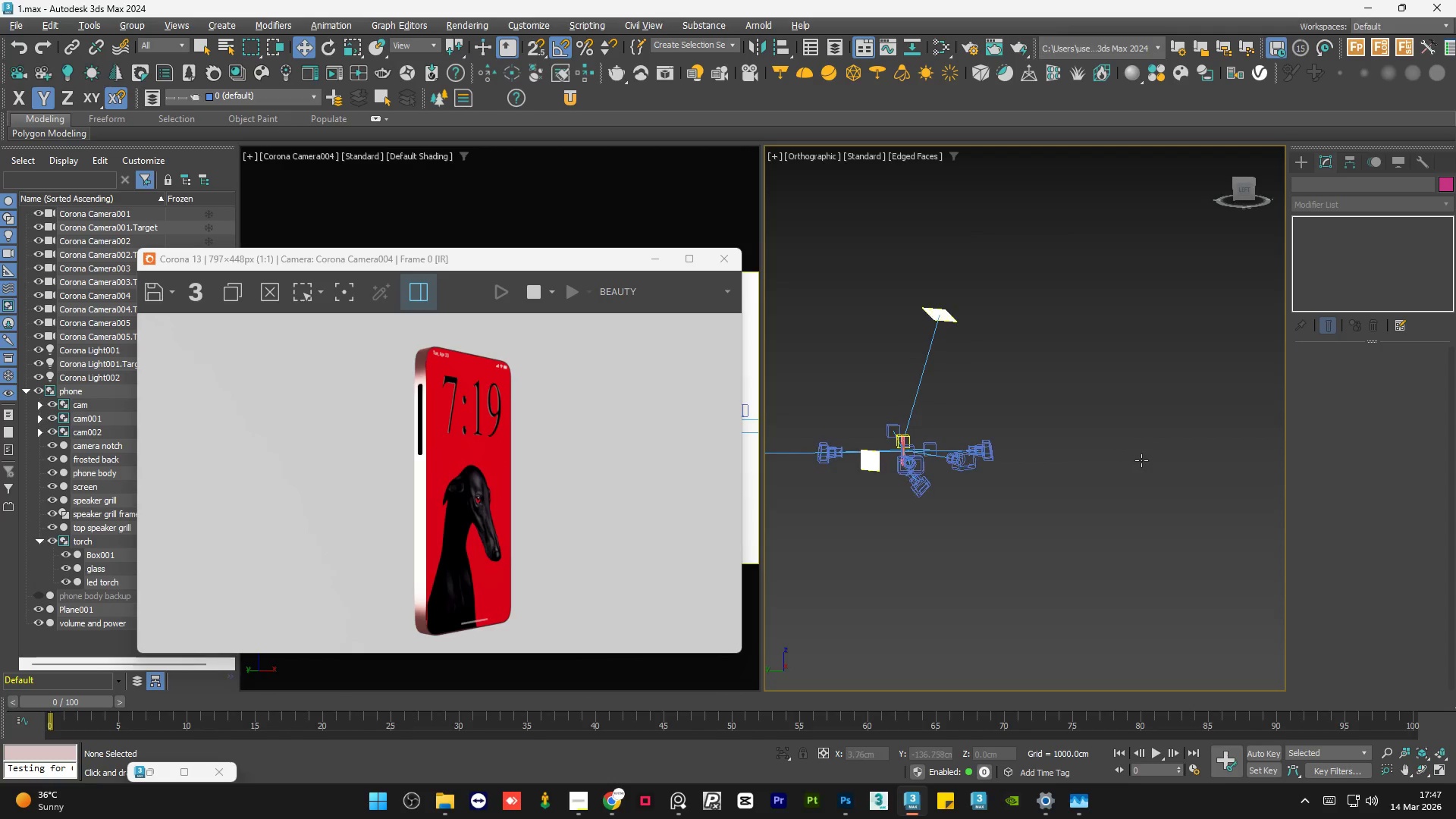 
hold_key(key=AltLeft, duration=0.83)
 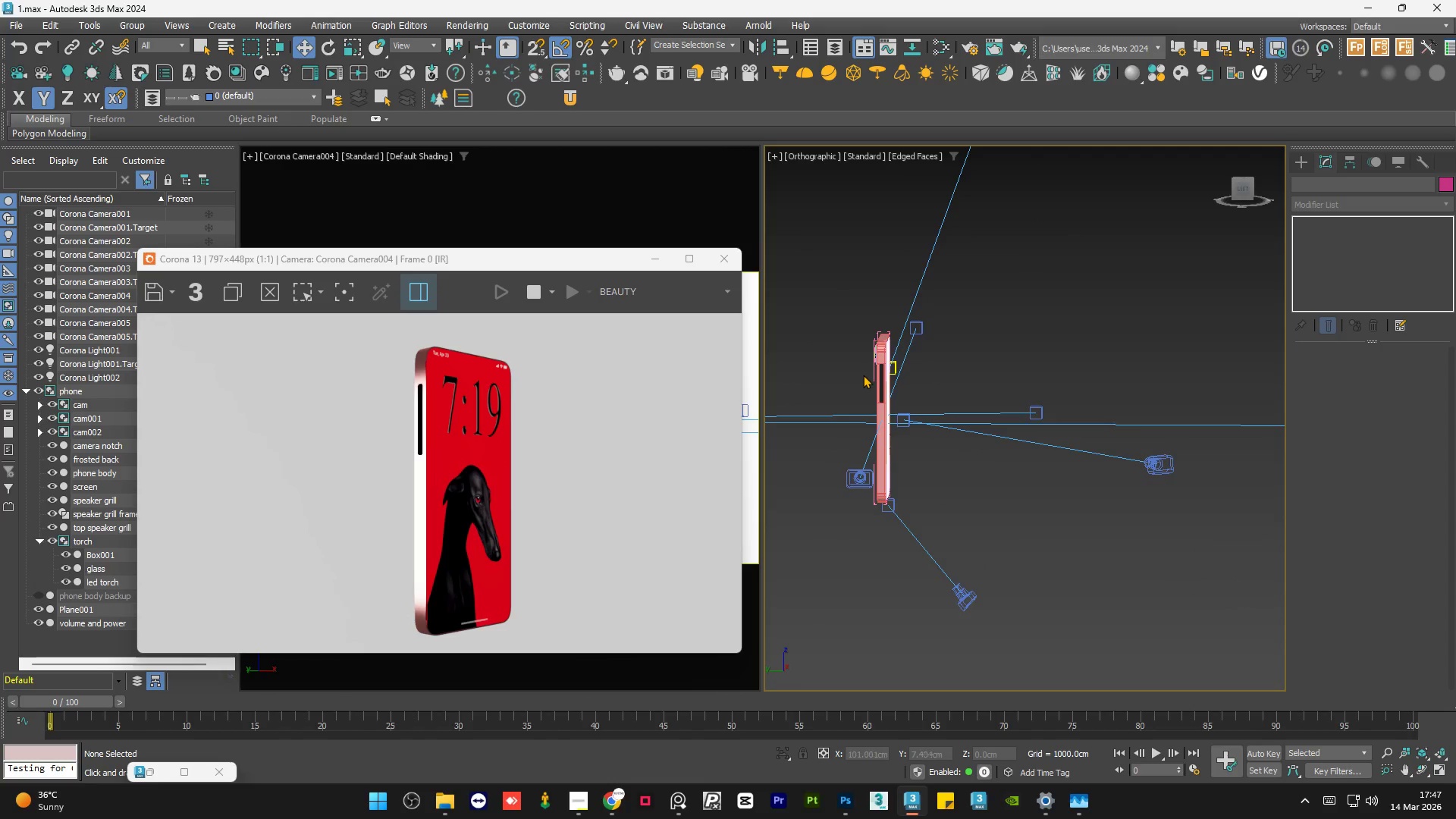 
scroll: coordinate [889, 386], scroll_direction: up, amount: 12.0
 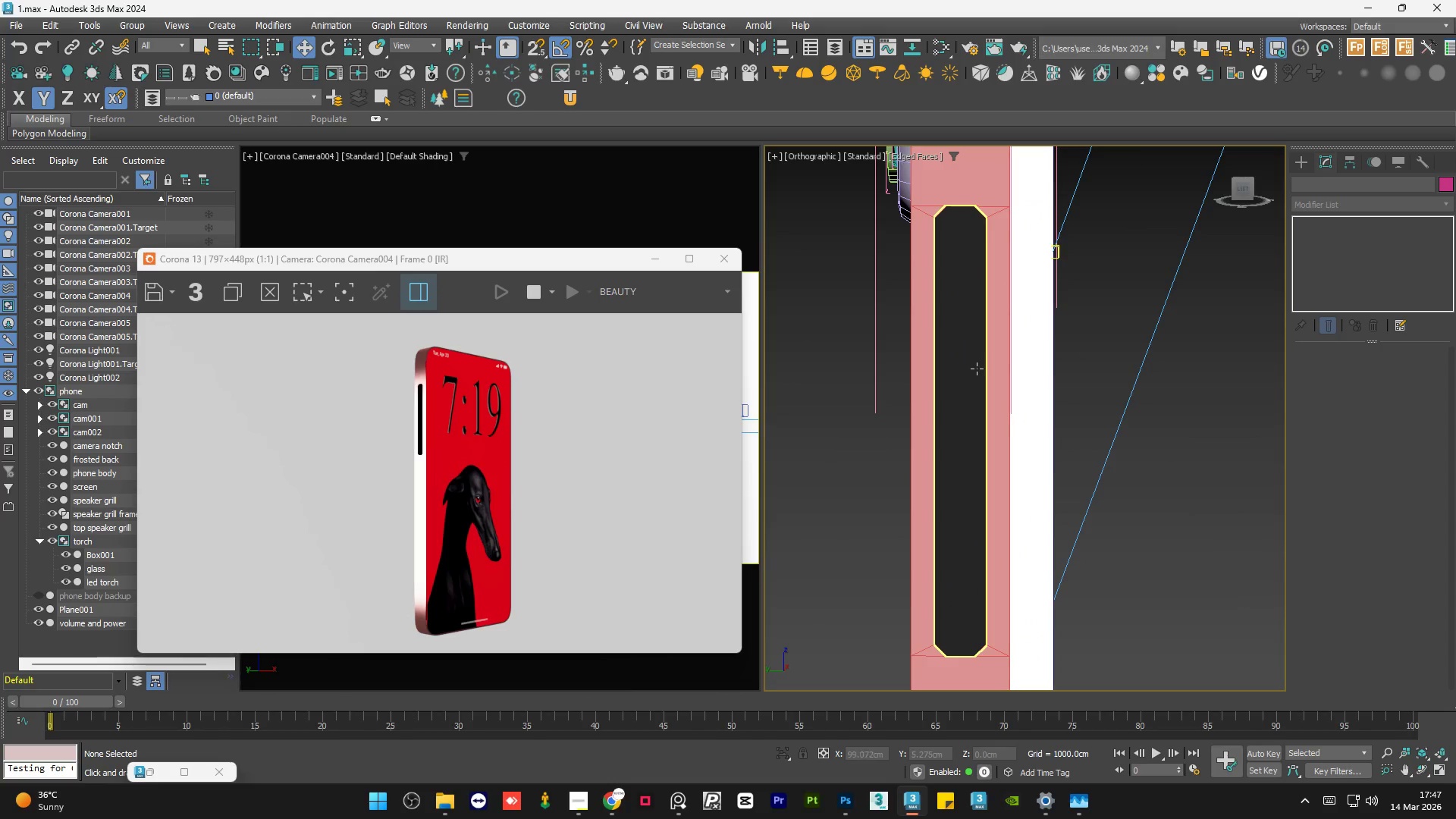 
scroll: coordinate [977, 369], scroll_direction: down, amount: 1.0
 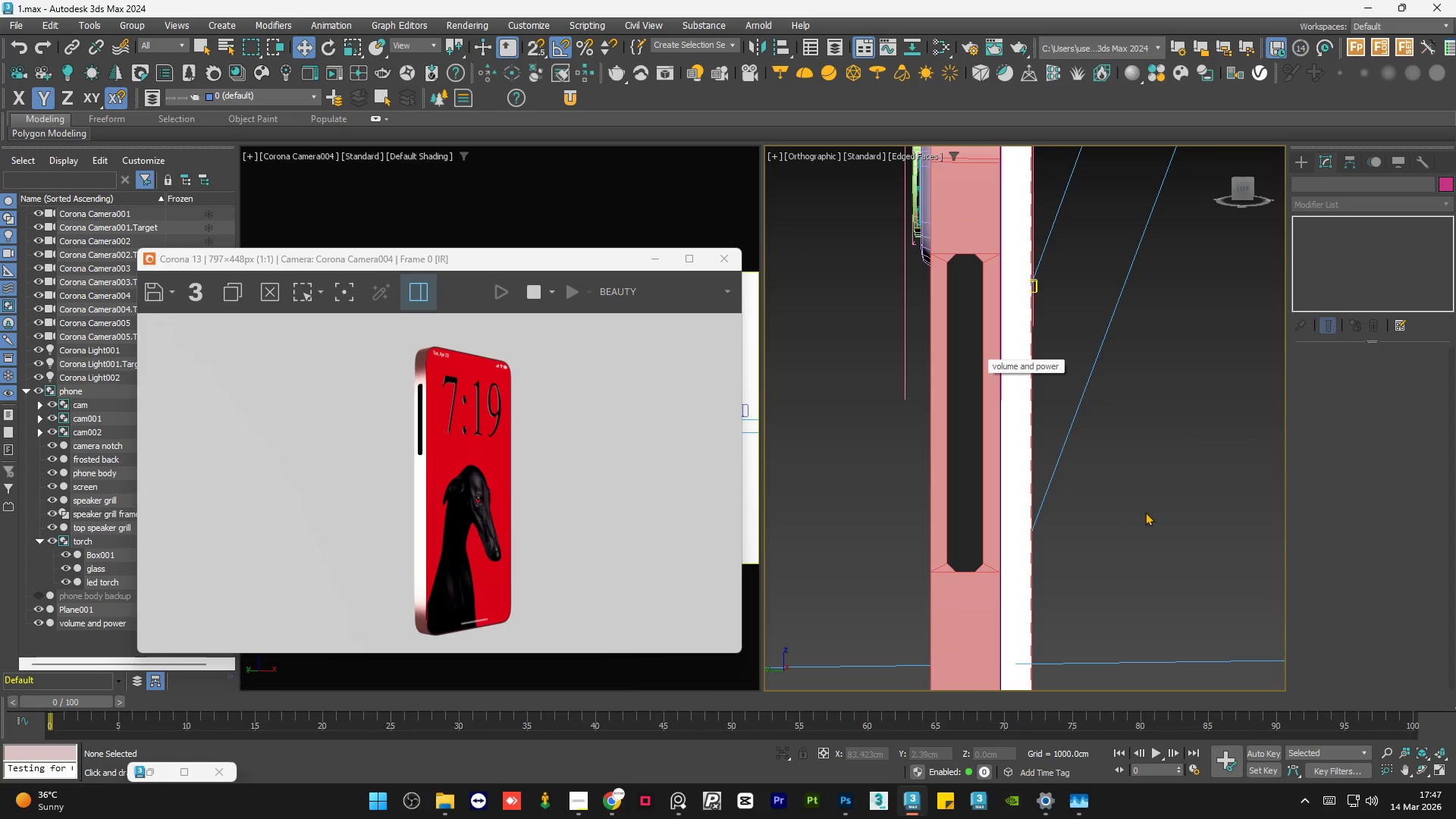 
left_click([1147, 500])
 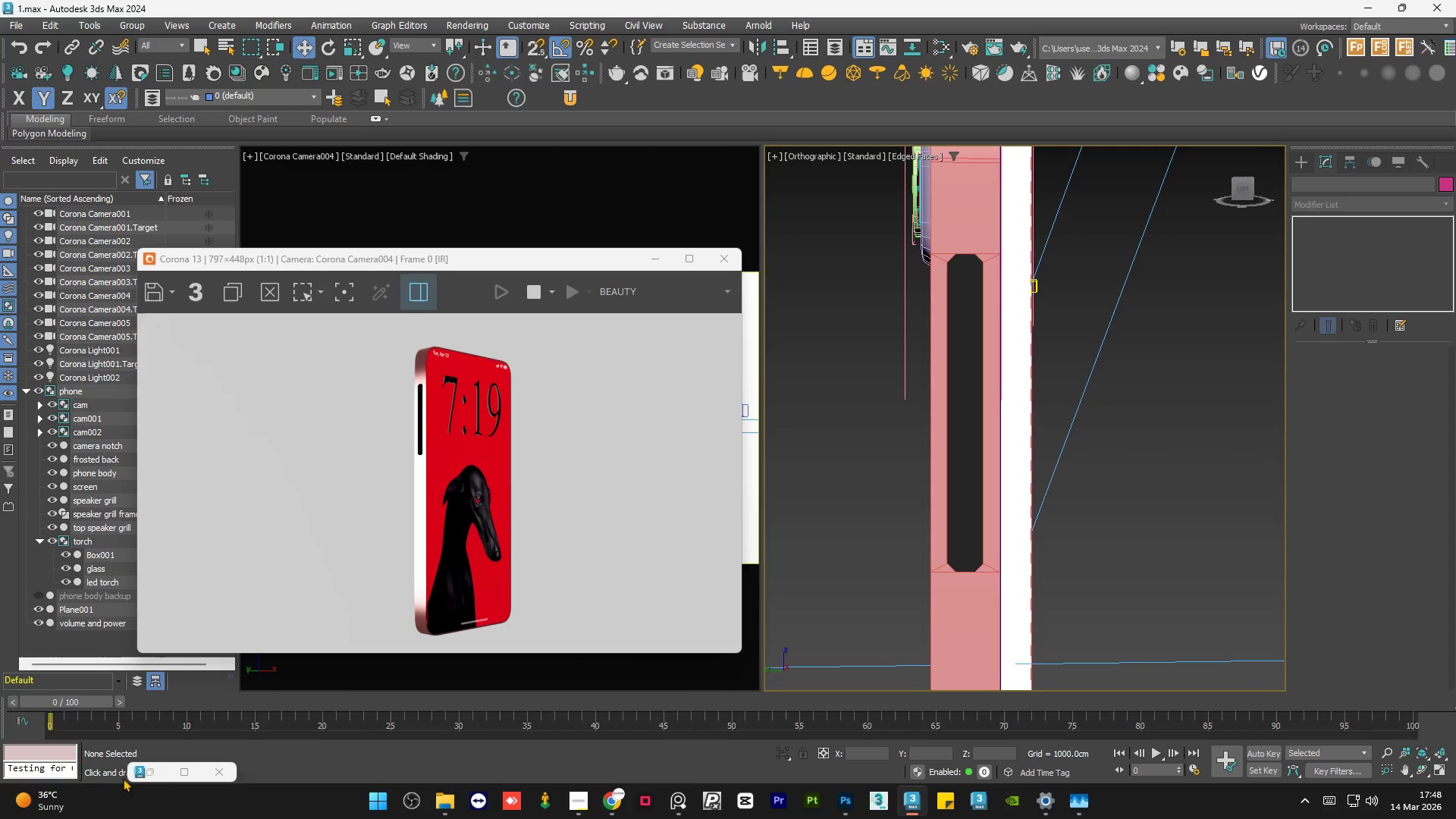 
left_click([152, 772])
 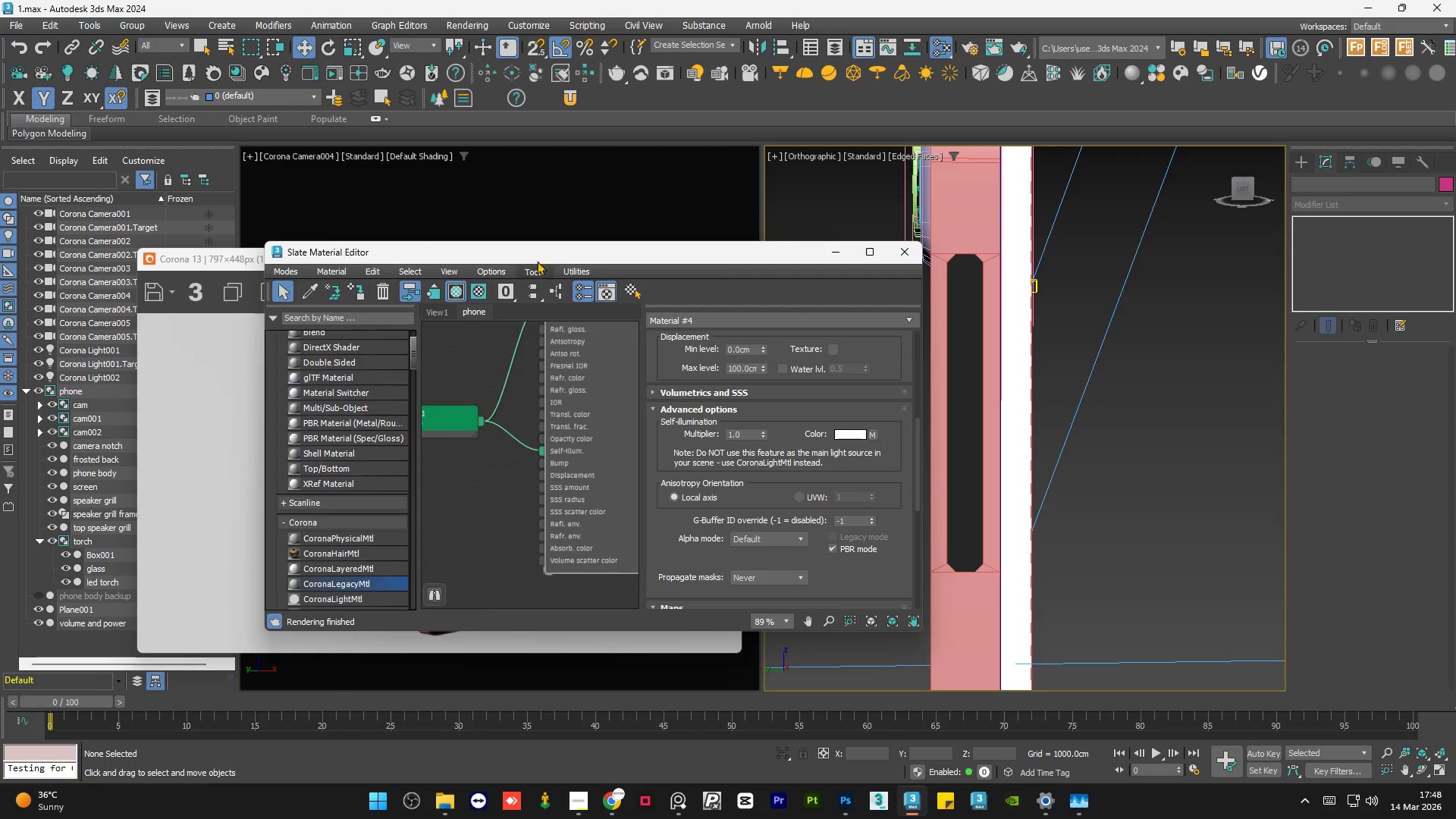 
left_click_drag(start_coordinate=[528, 254], to_coordinate=[845, 203])
 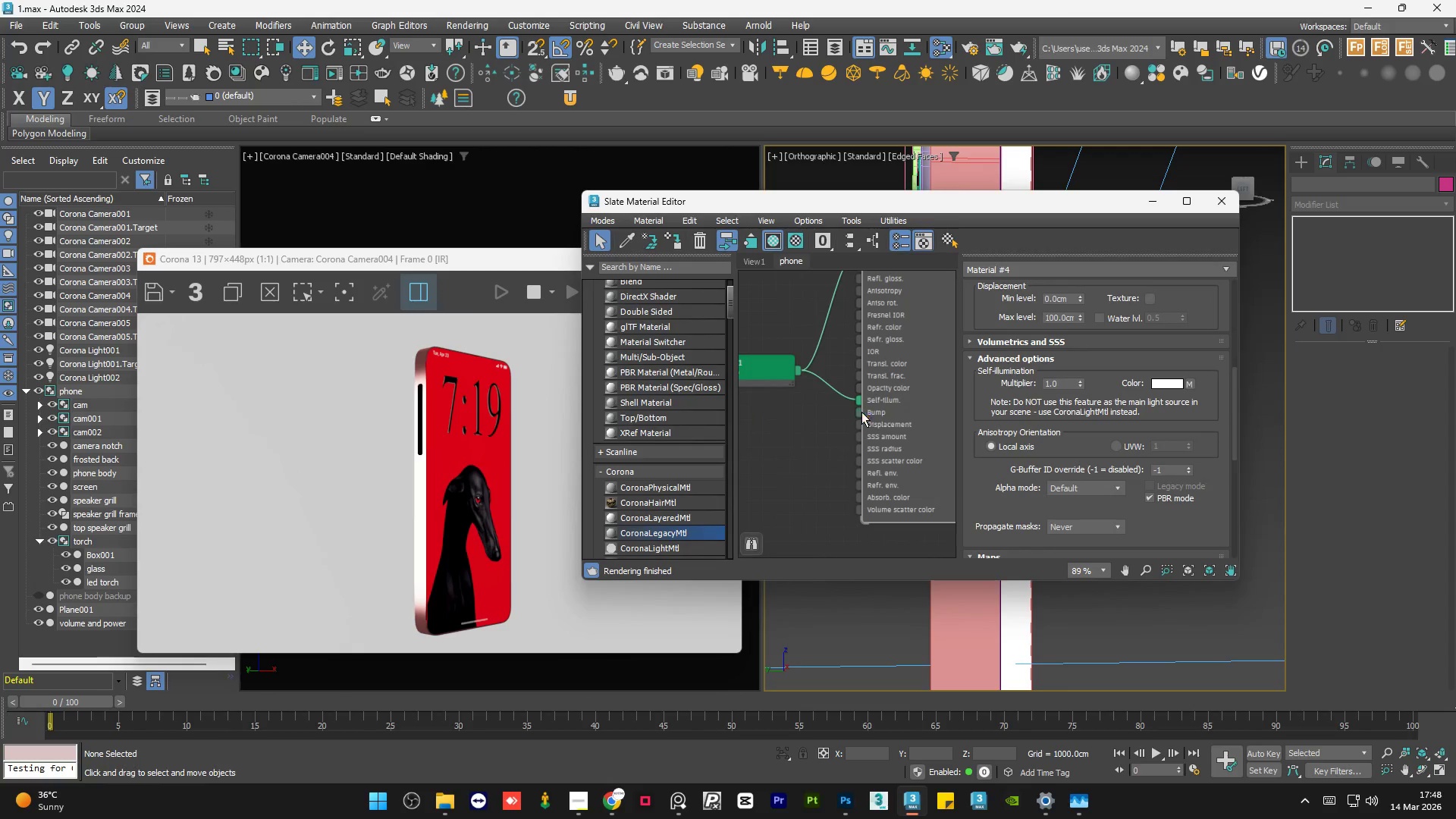 
scroll: coordinate [861, 415], scroll_direction: down, amount: 4.0
 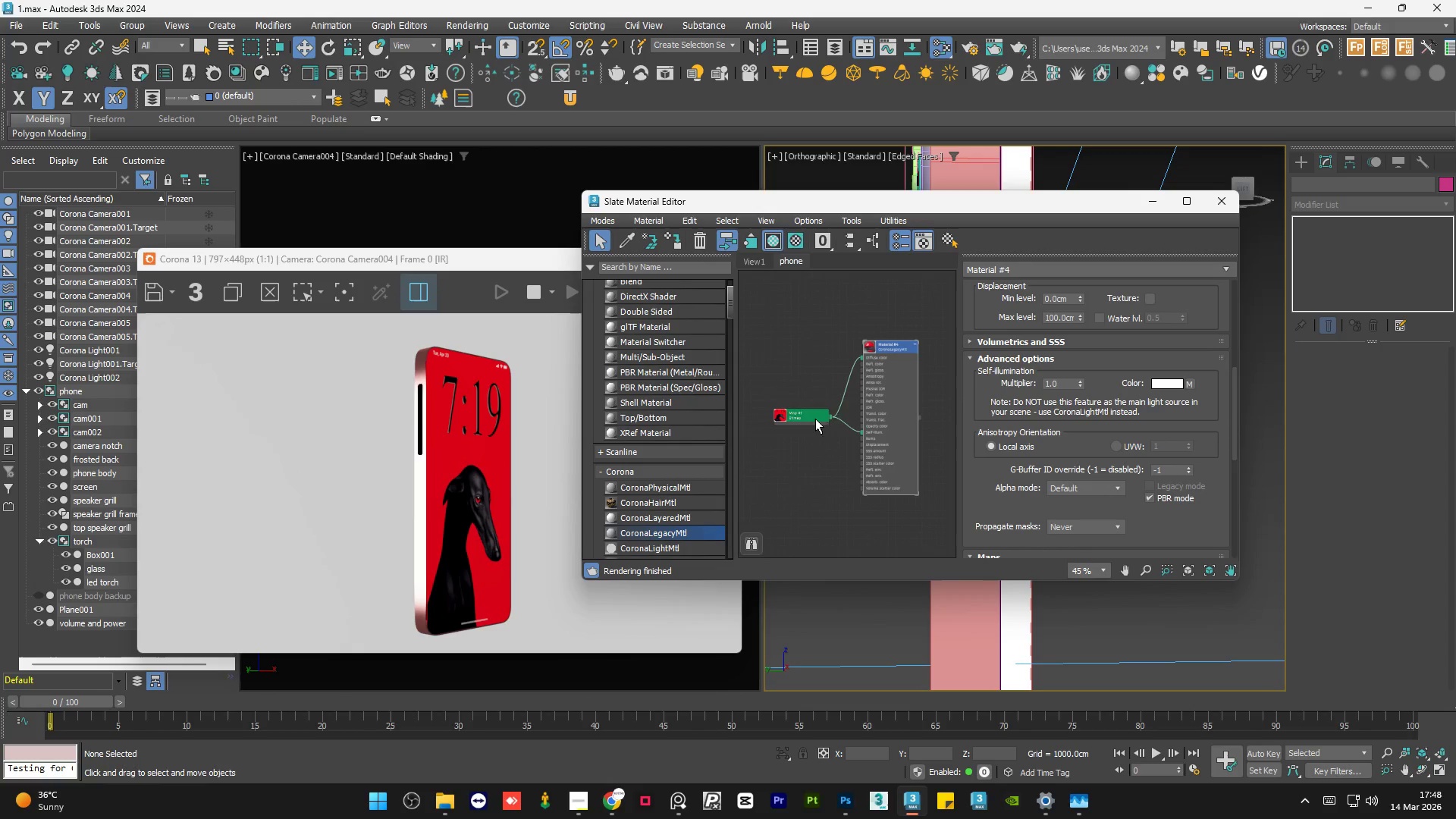 
left_click_drag(start_coordinate=[815, 418], to_coordinate=[821, 393])
 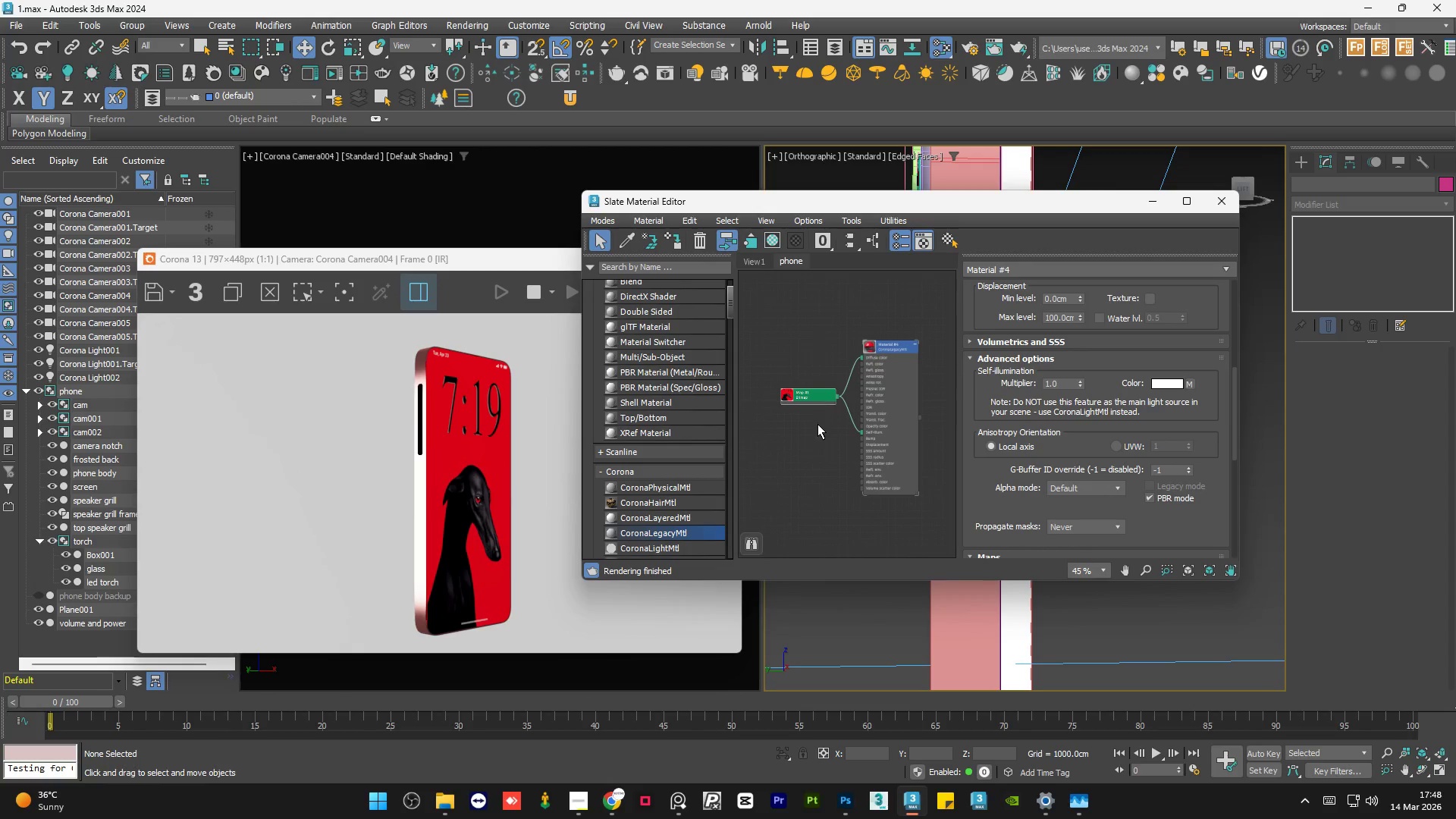 
left_click([817, 424])
 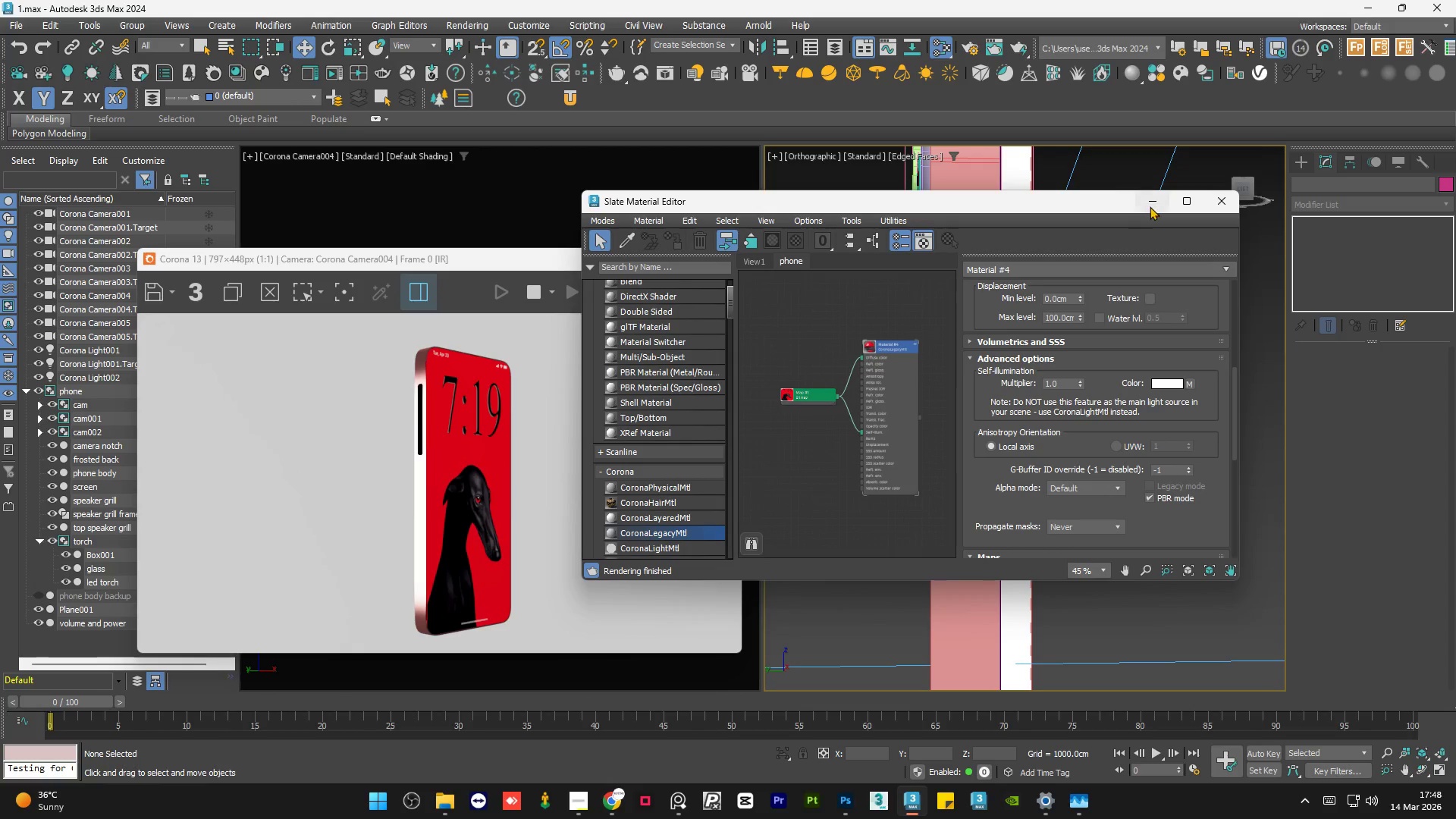 
left_click([1150, 206])
 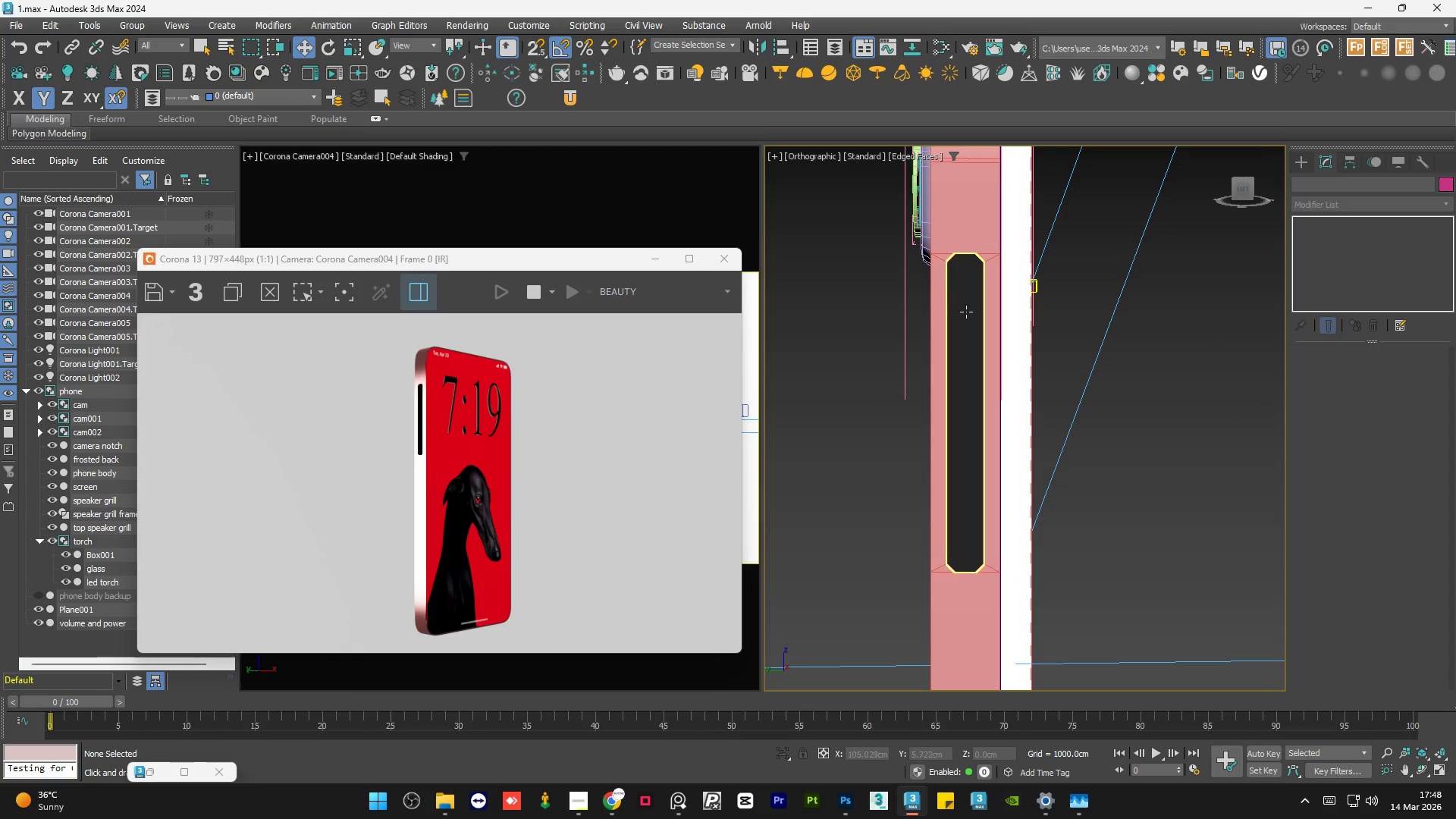 
left_click([966, 312])
 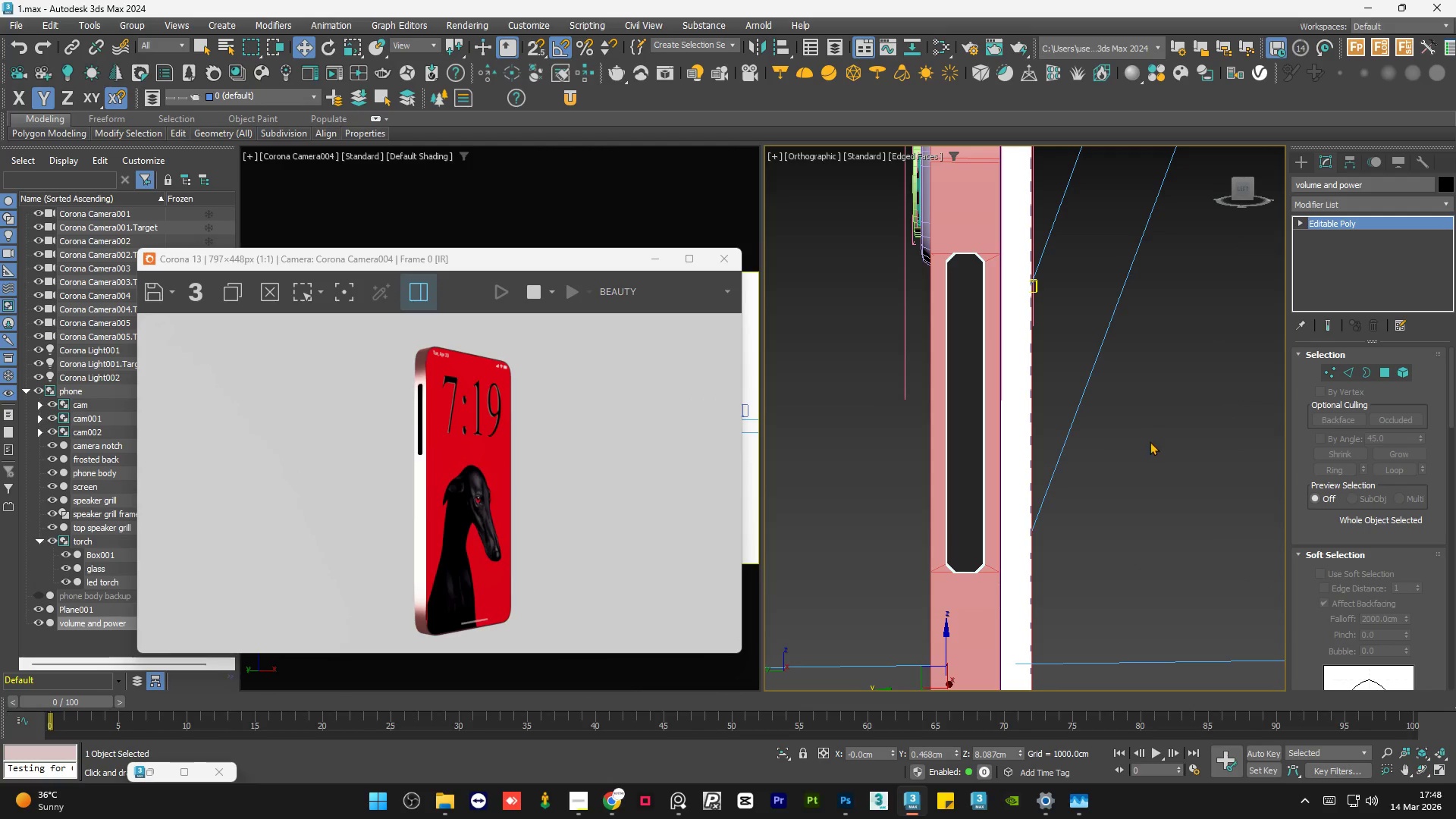 
left_click([1153, 446])
 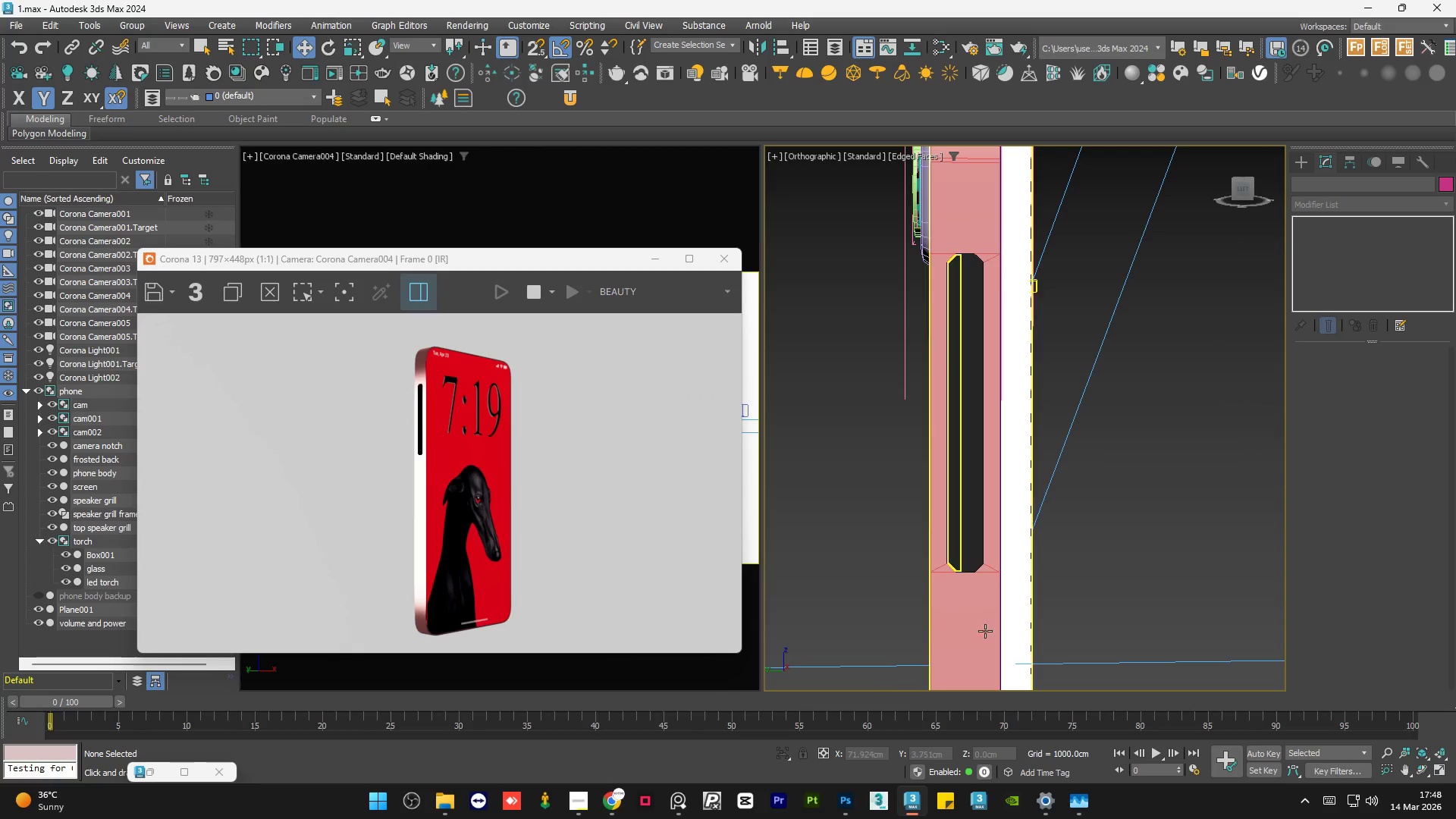 
left_click([985, 627])
 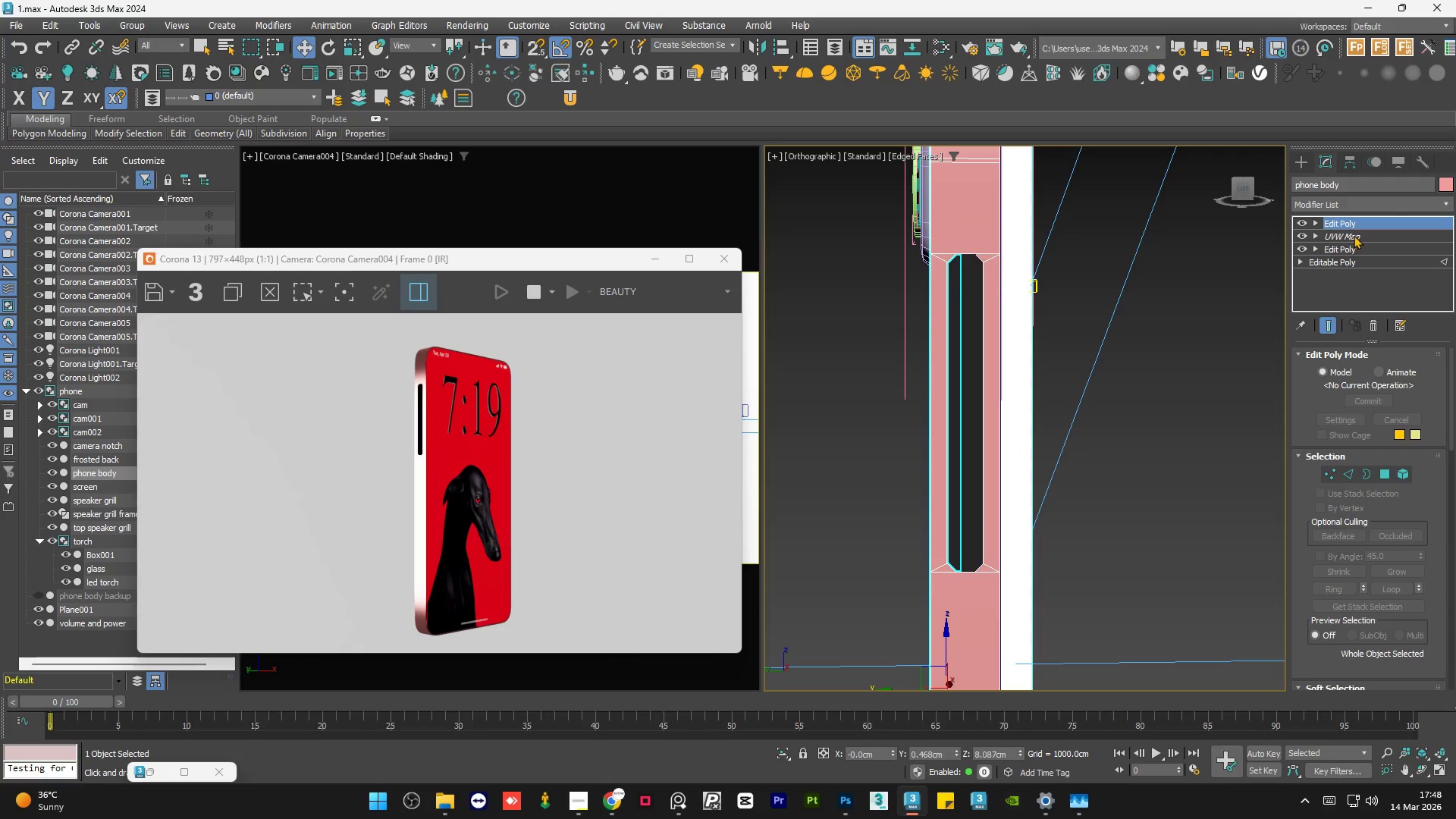 
left_click([1357, 236])
 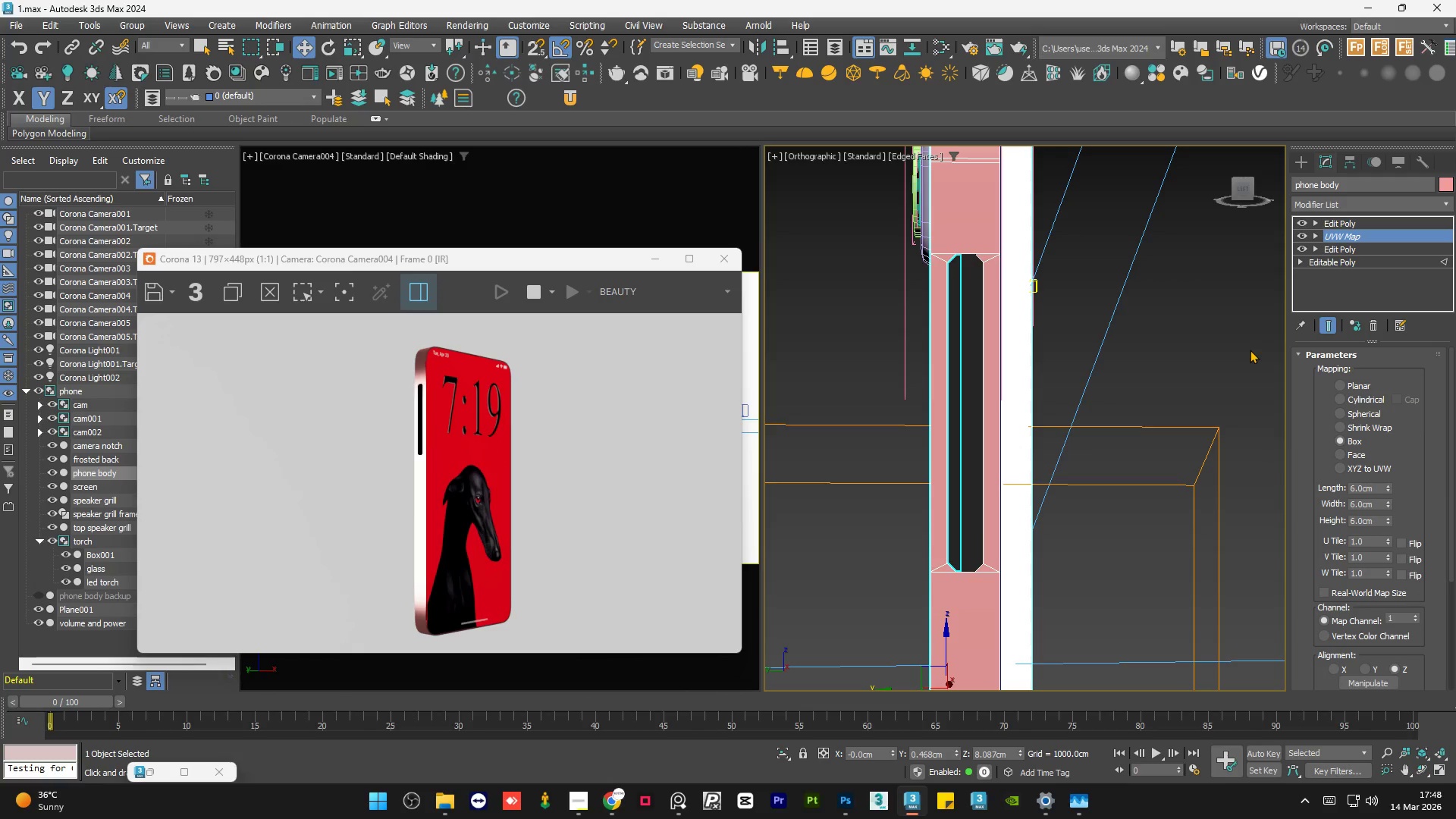 
double_click([1238, 349])
 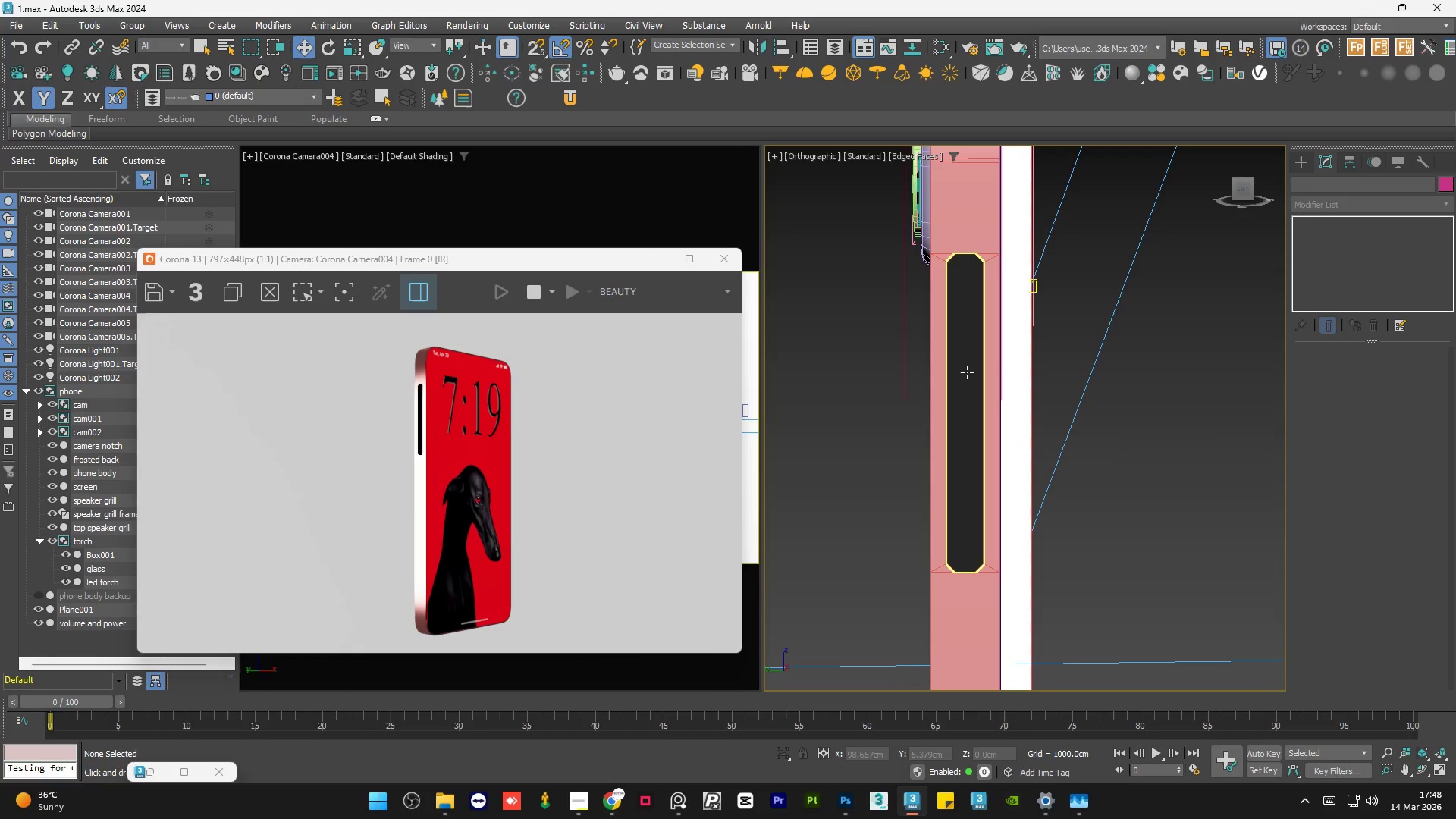 
left_click([967, 372])
 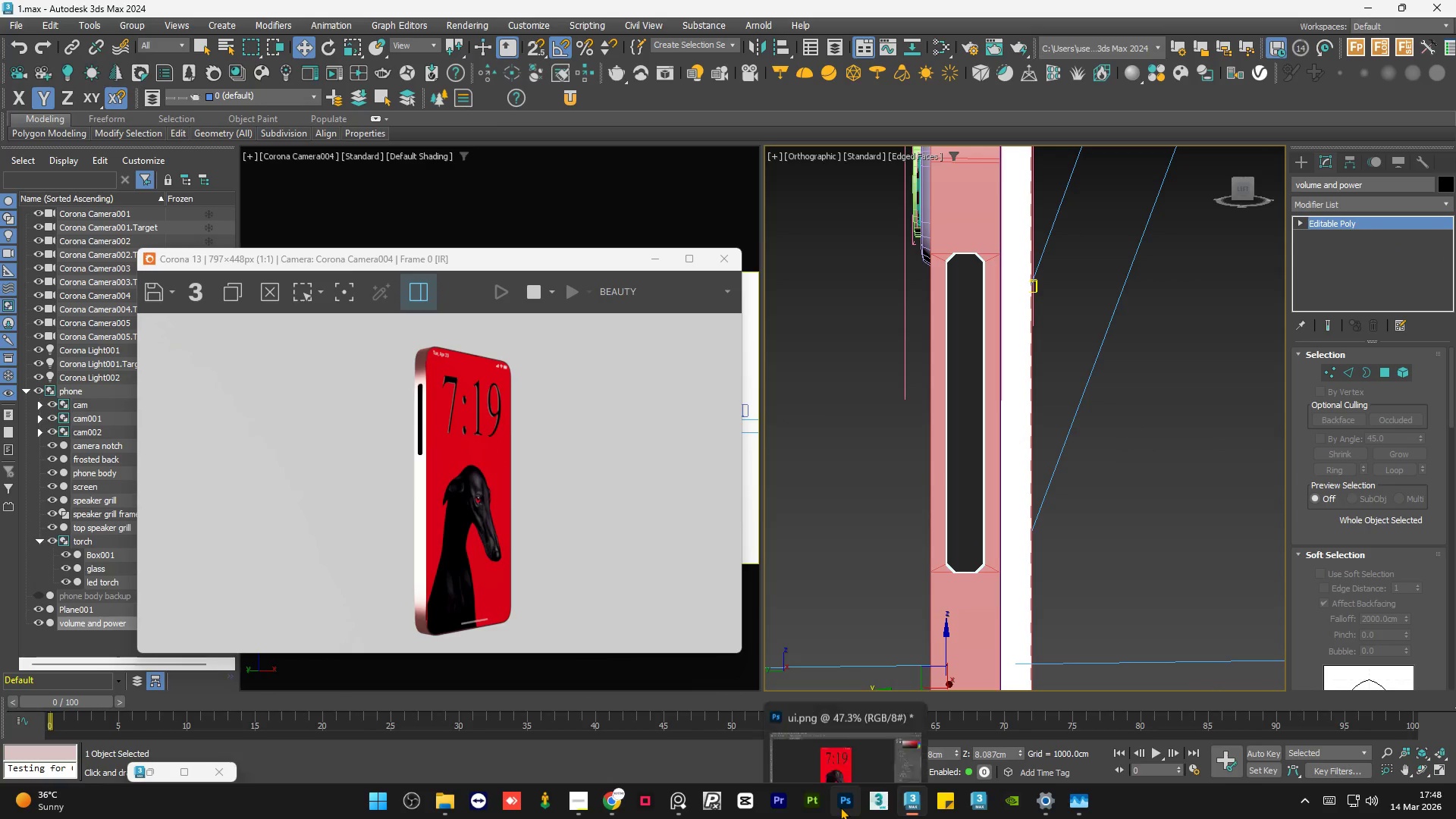 
left_click([840, 807])
 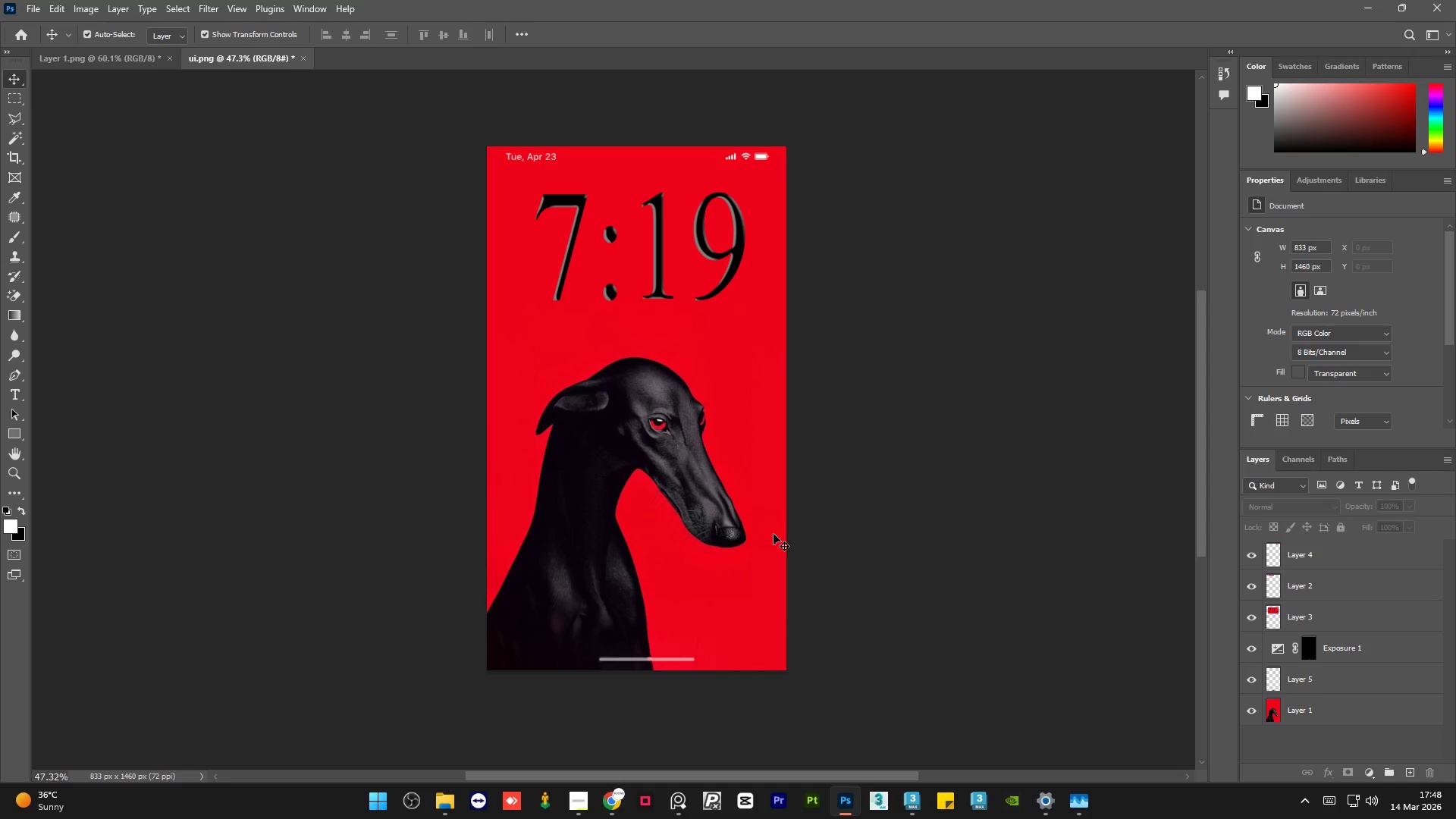 
wait(5.48)
 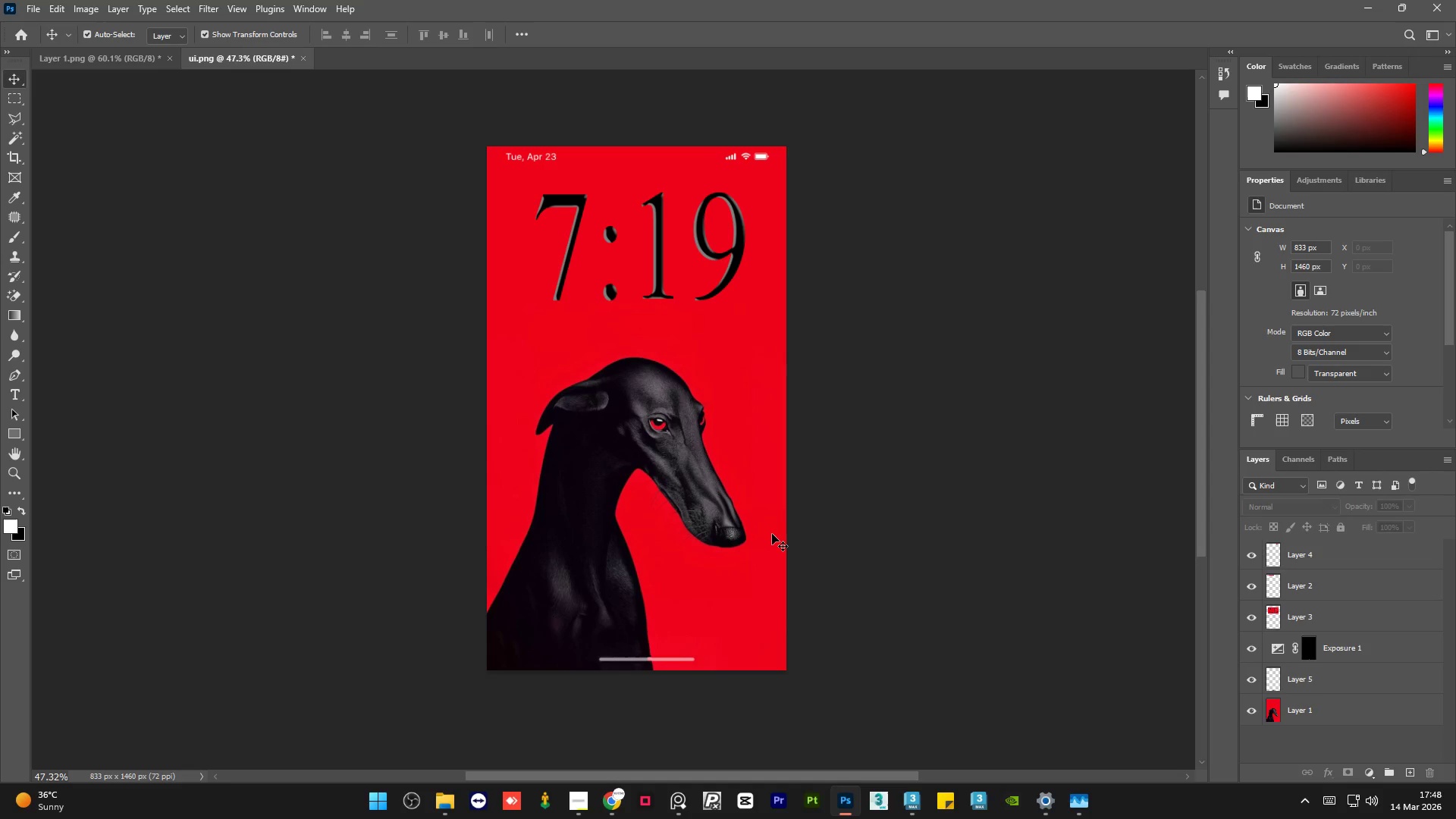 
left_click([905, 800])
 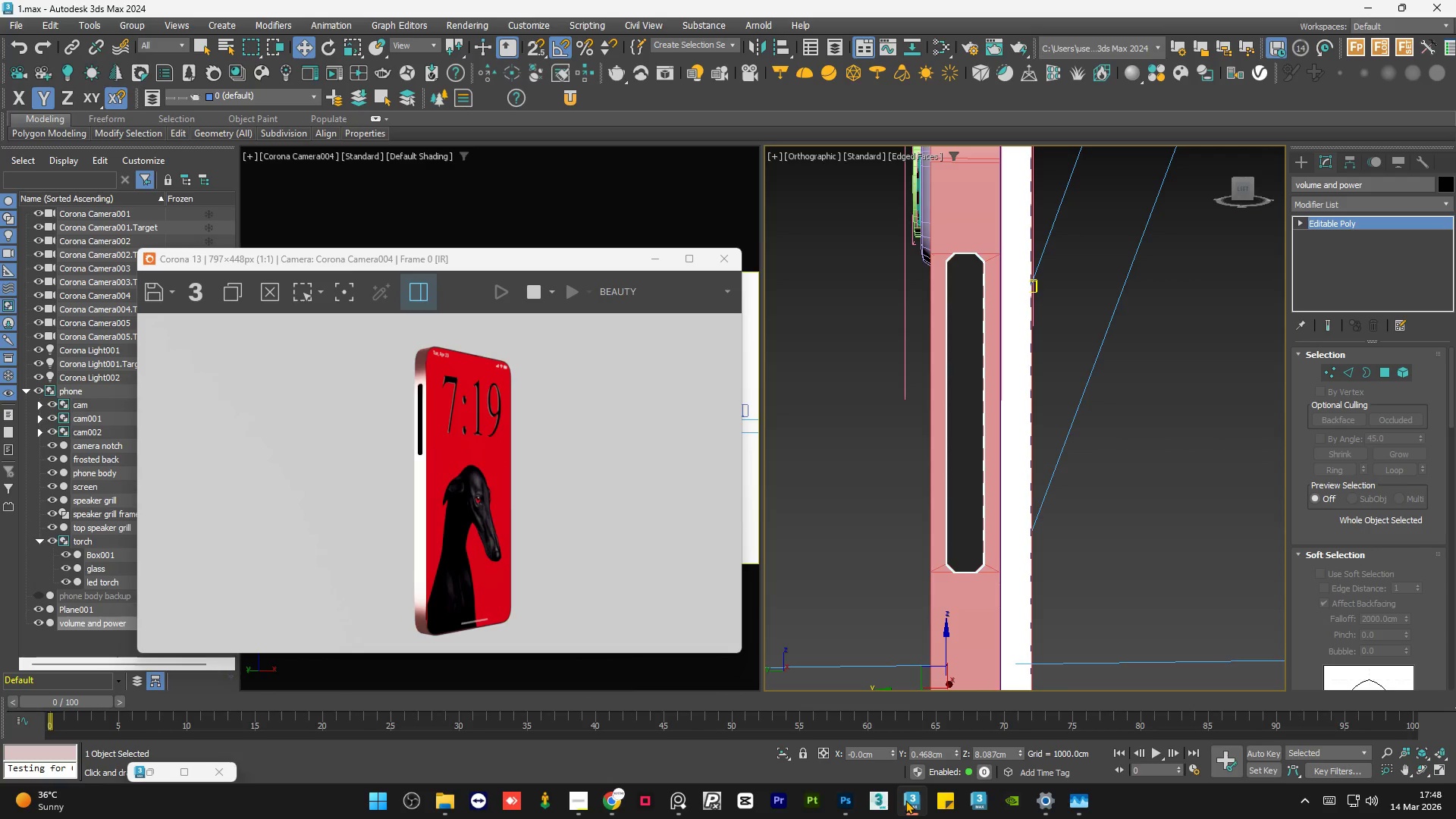 
wait(5.02)
 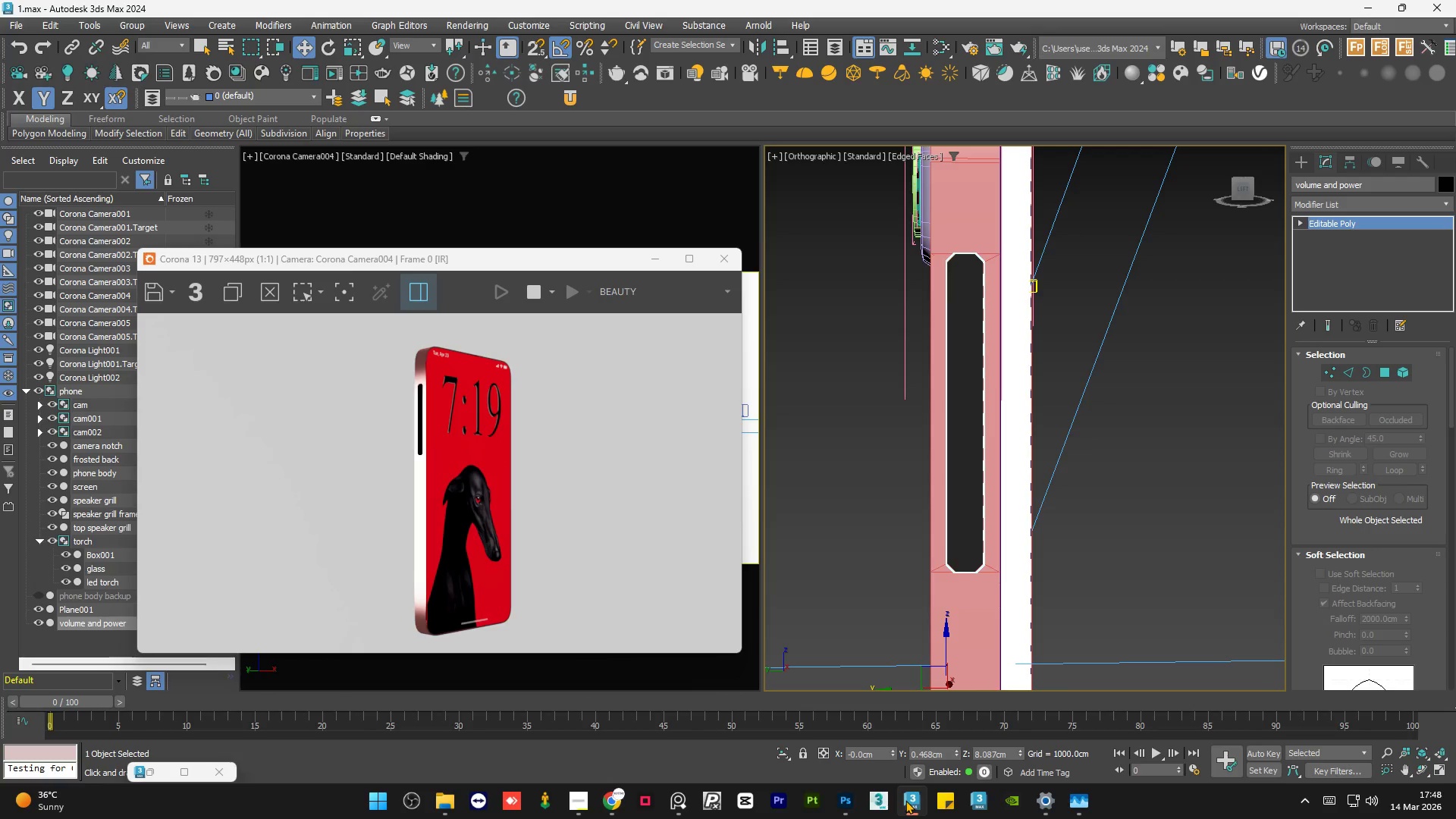 
left_click([905, 800])
 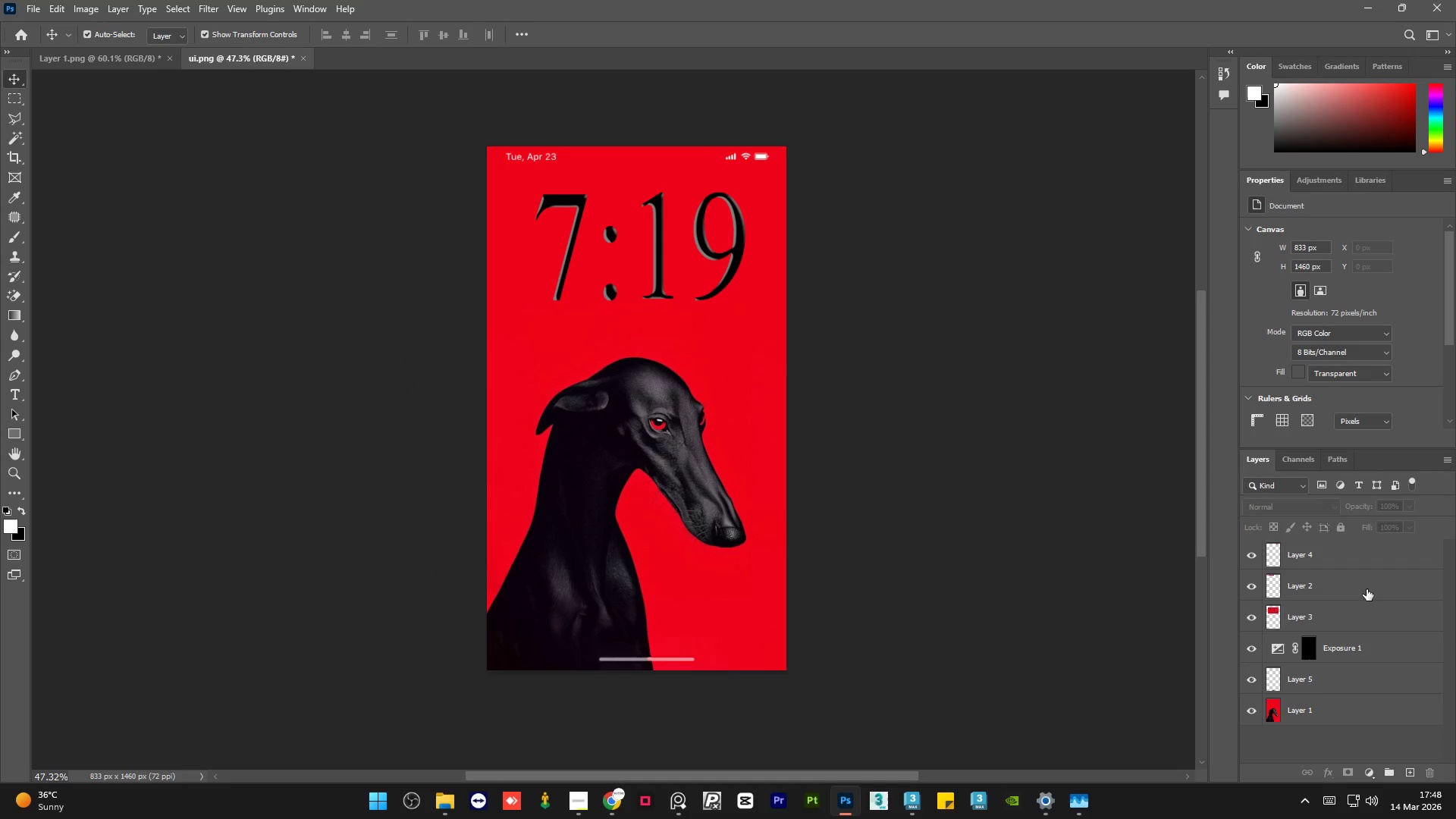 
mouse_move([49, 104])
 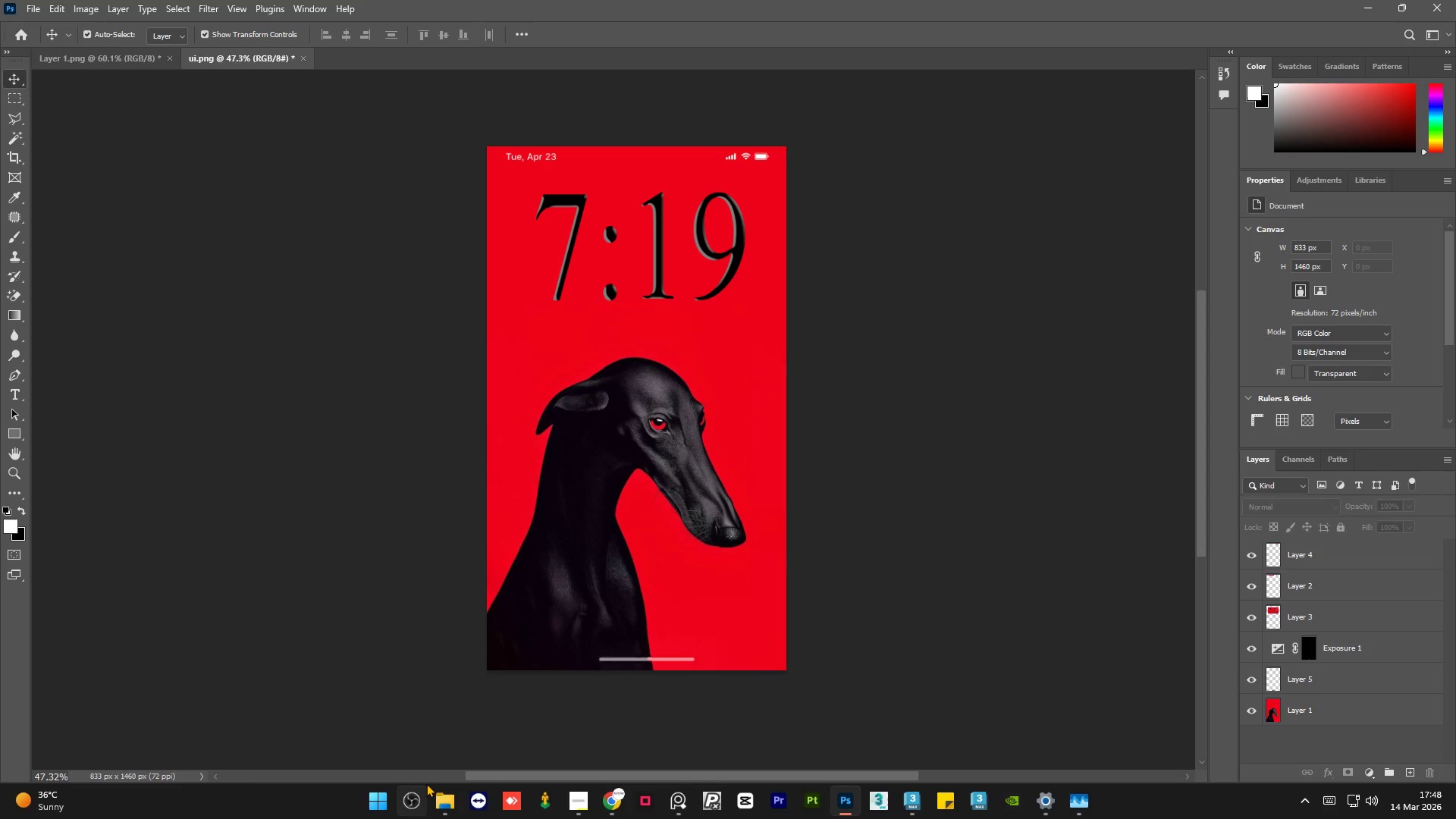 
left_click([443, 798])
 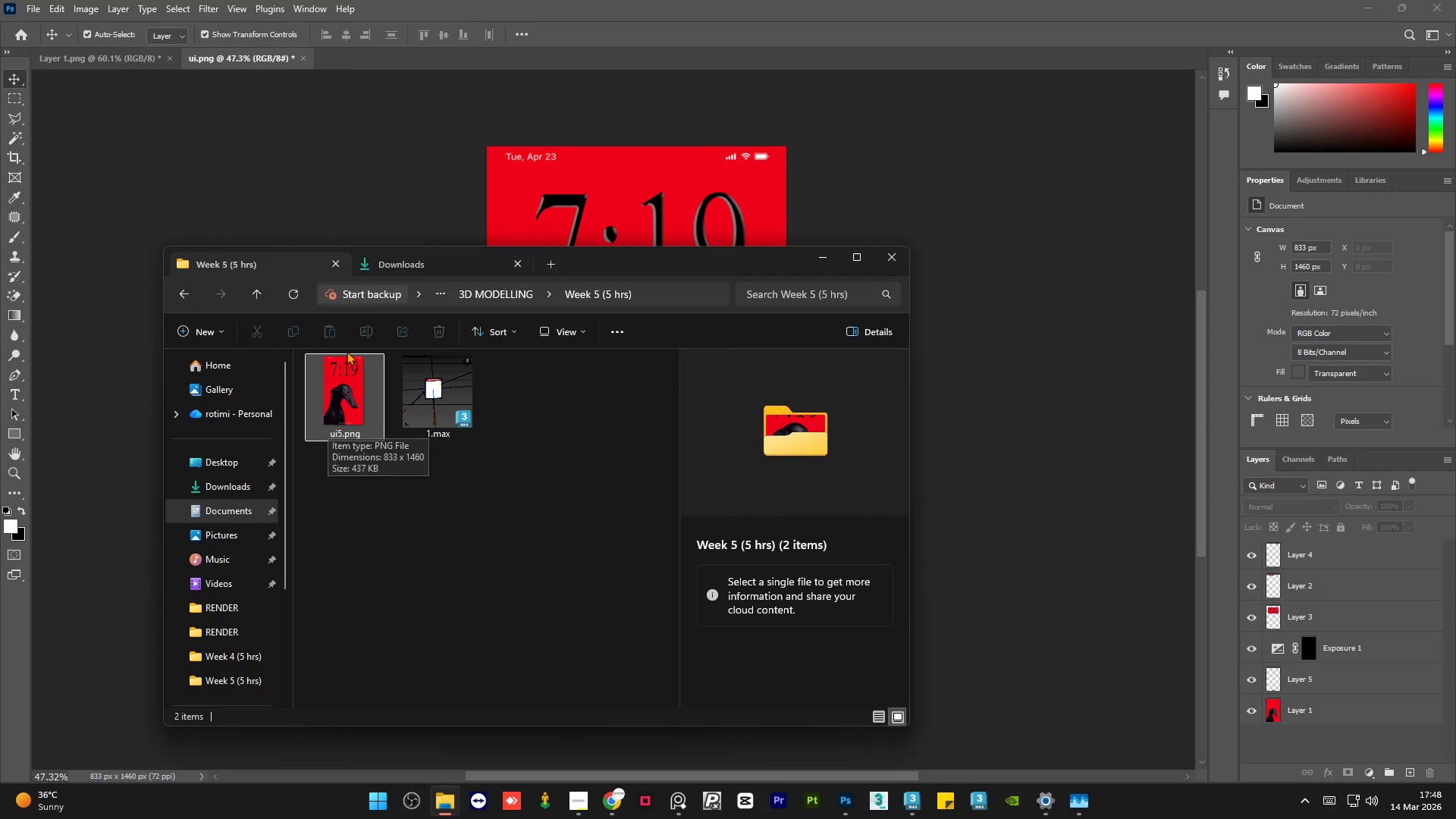 
left_click([391, 269])
 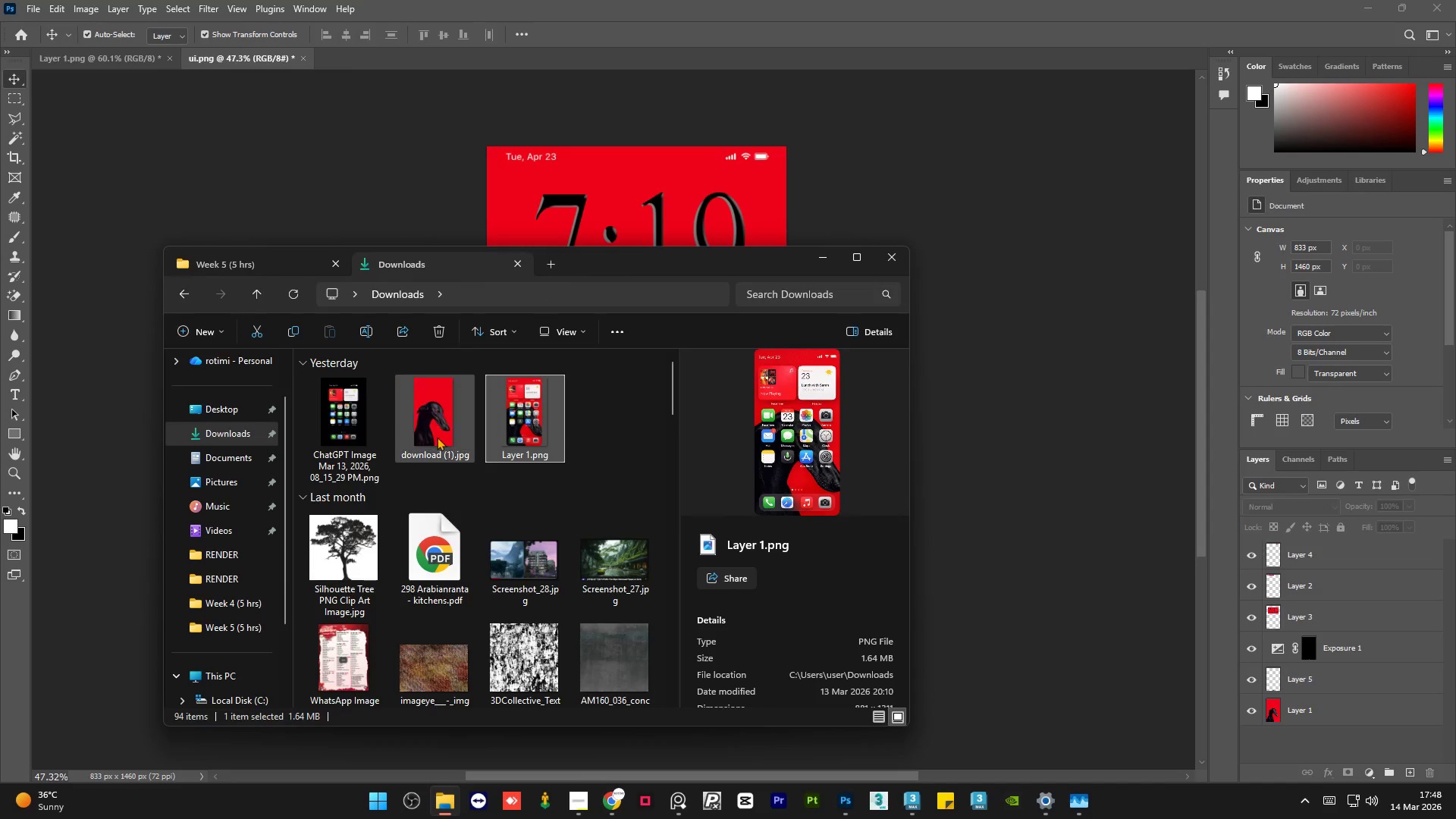 
left_click([437, 438])
 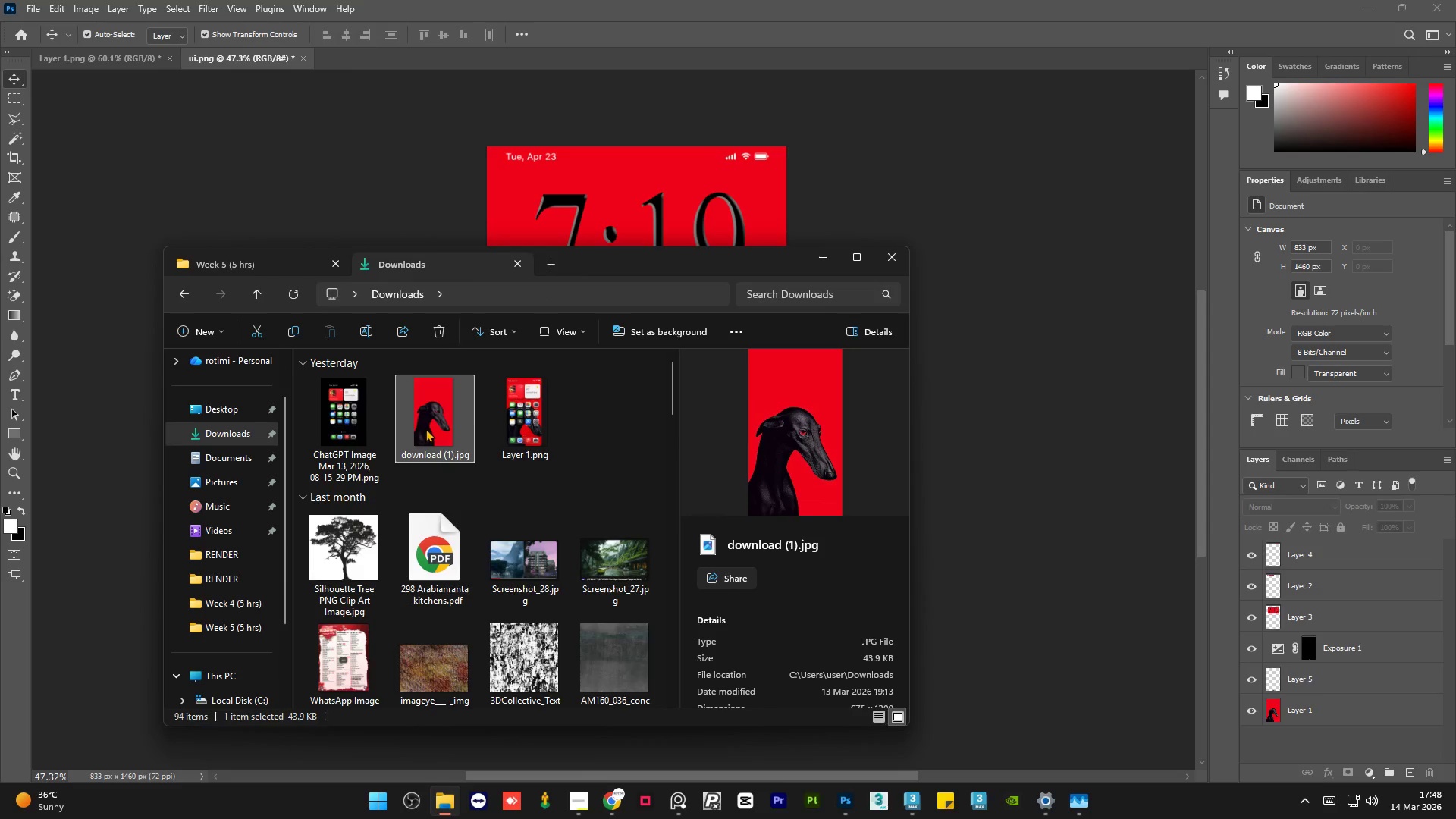 
left_click_drag(start_coordinate=[425, 428], to_coordinate=[396, 59])
 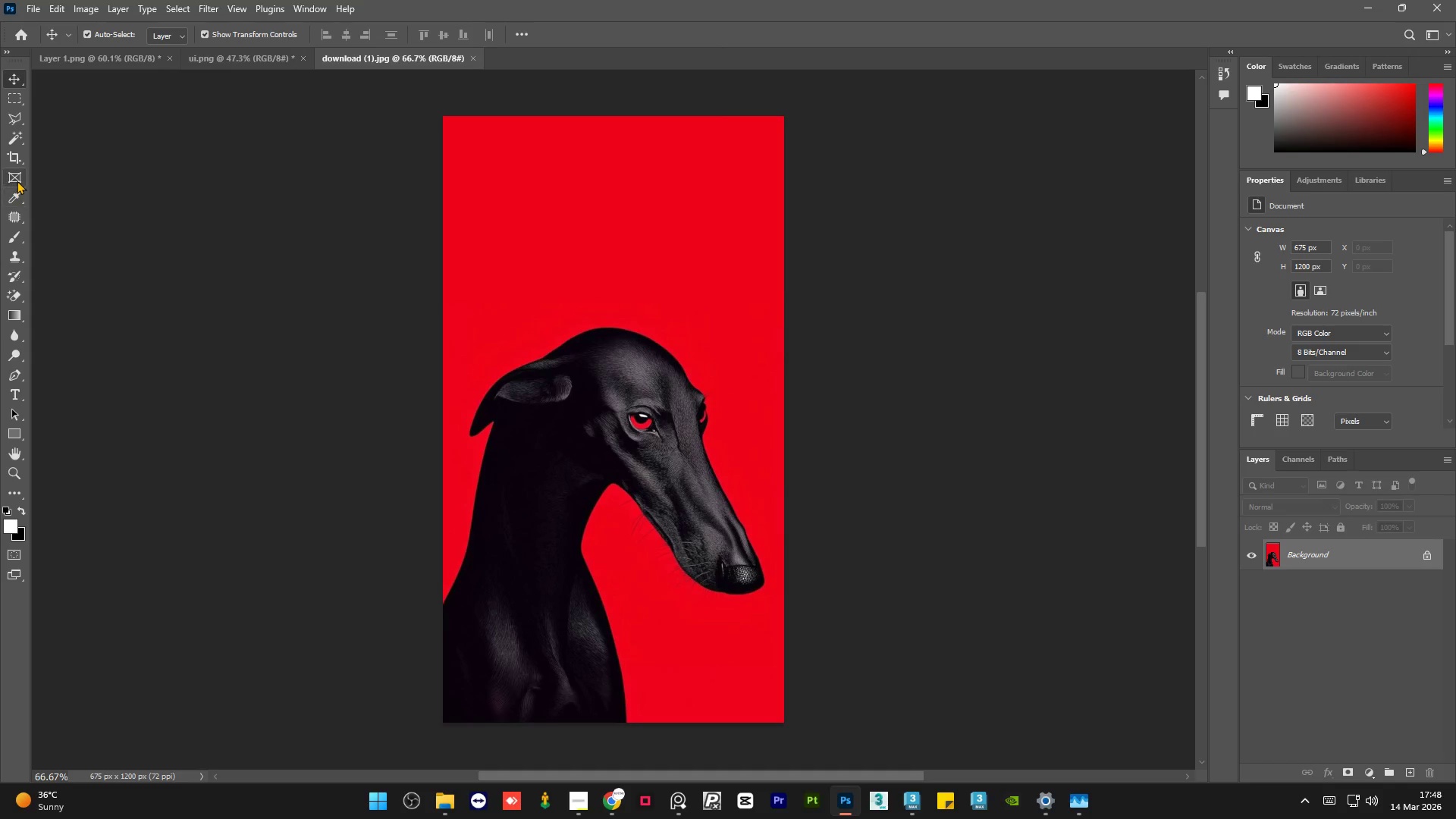 
left_click([14, 155])
 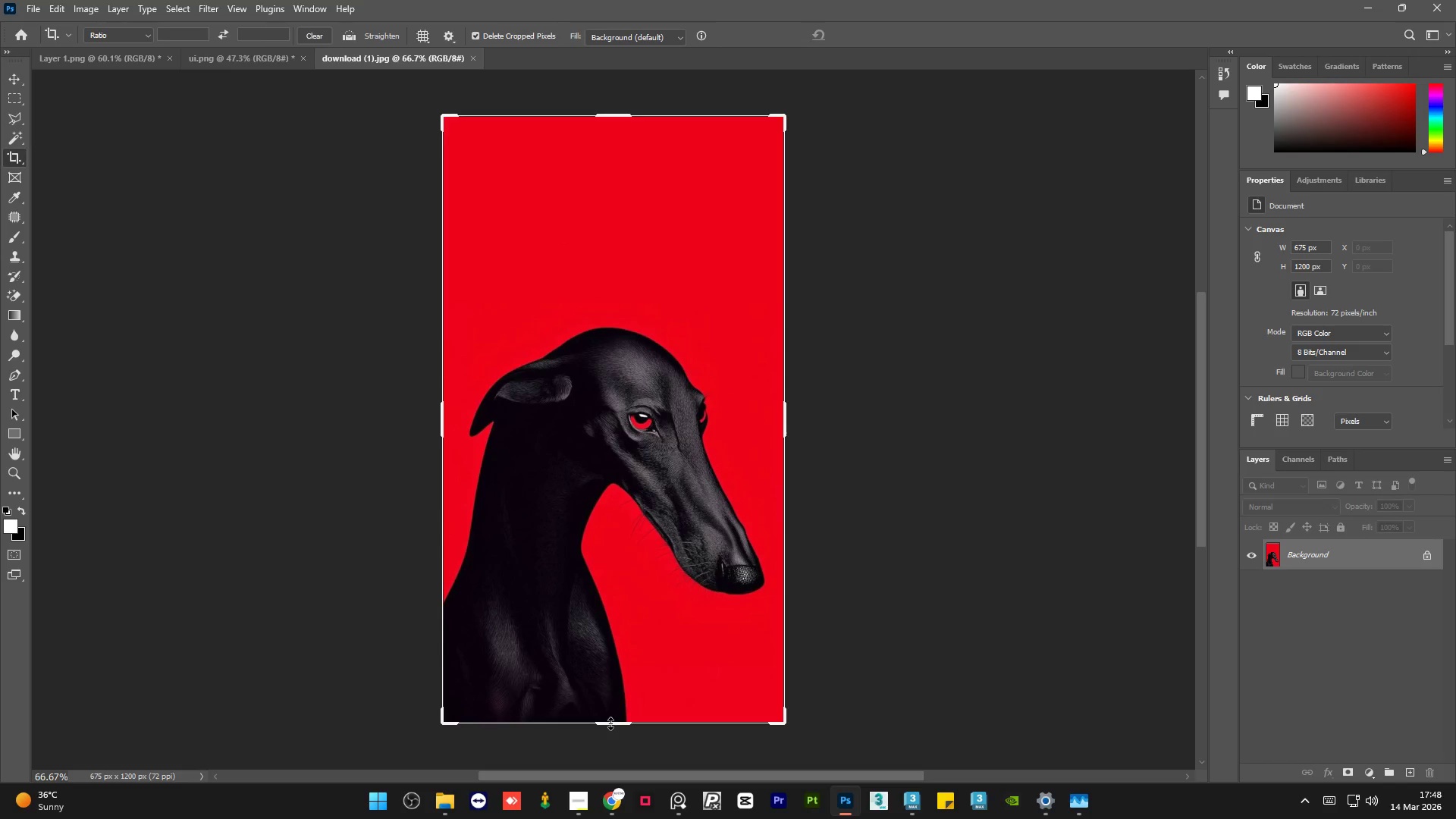 
left_click_drag(start_coordinate=[610, 723], to_coordinate=[604, 440])
 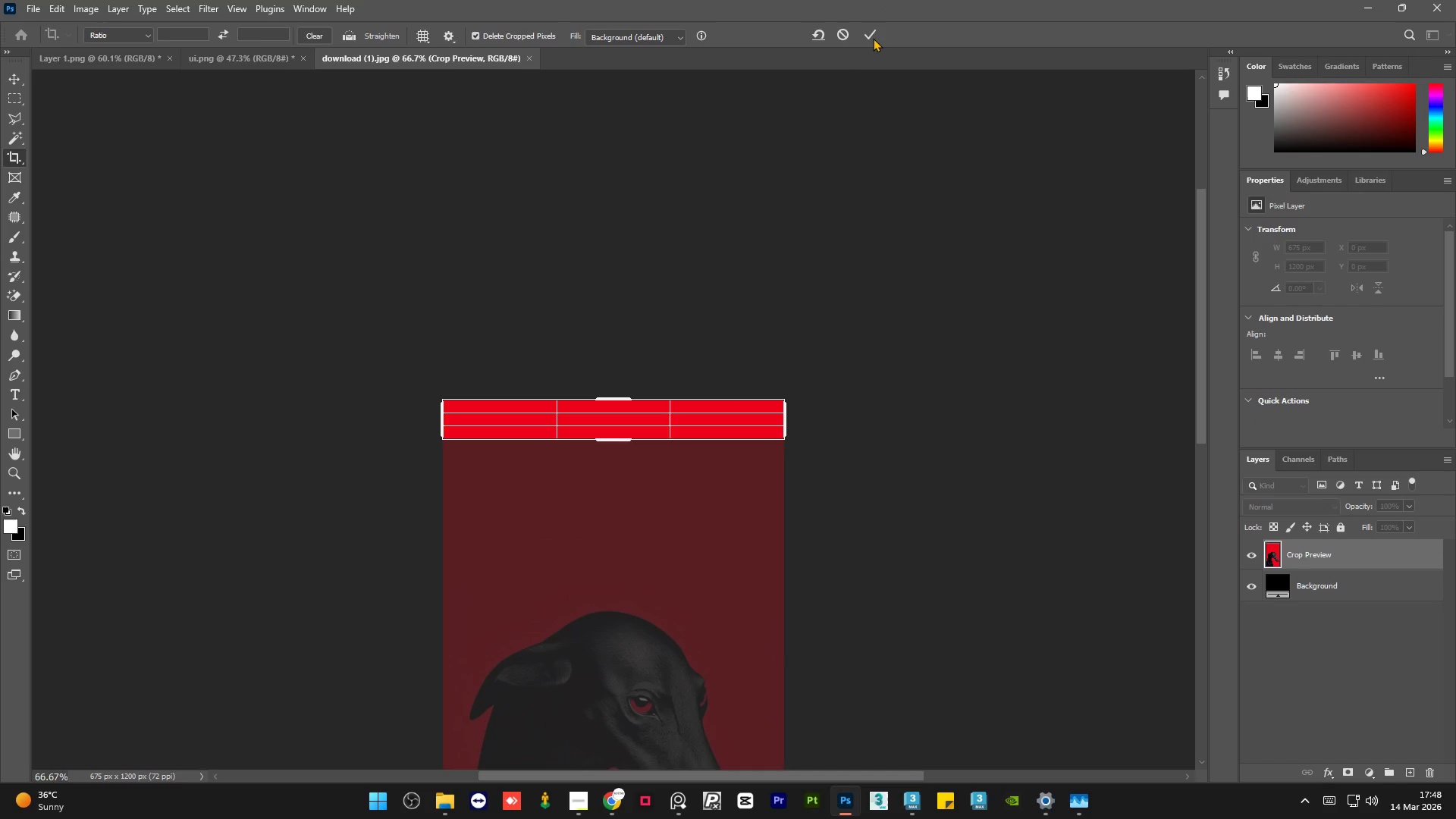 
left_click([873, 38])
 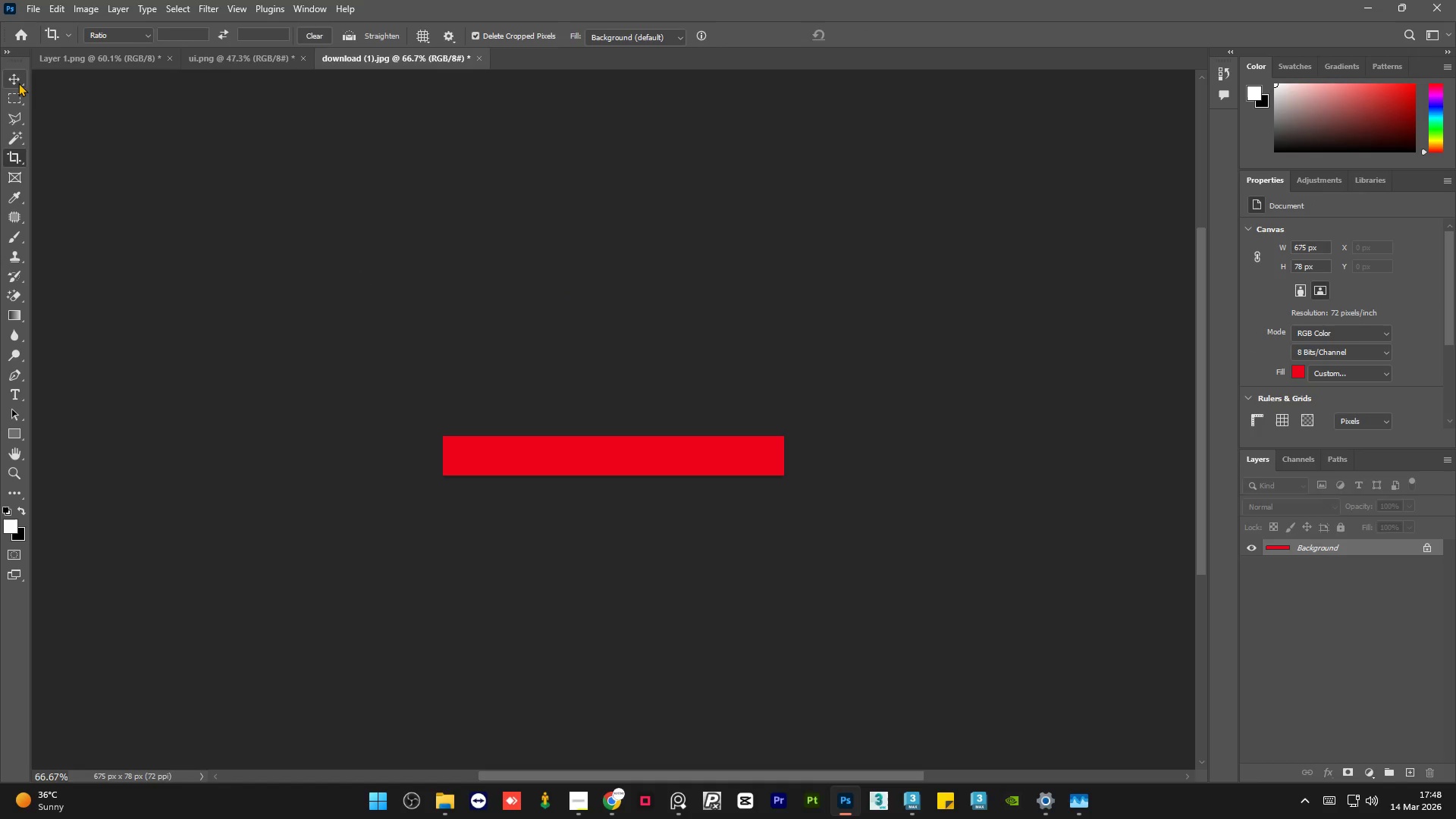 
double_click([641, 373])
 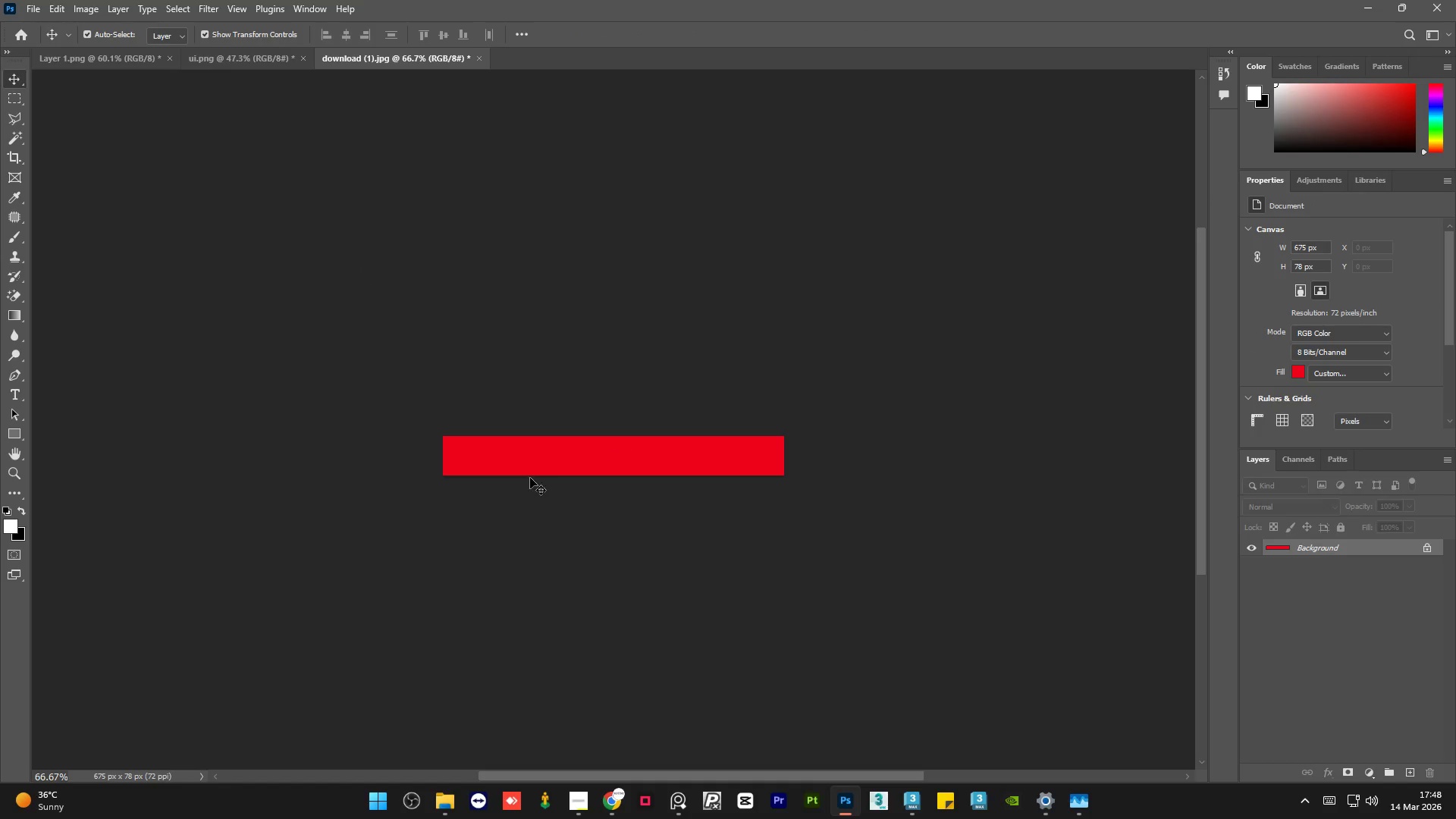 
hold_key(key=AltLeft, duration=0.8)
scroll: coordinate [534, 477], scroll_direction: up, amount: 7.0
 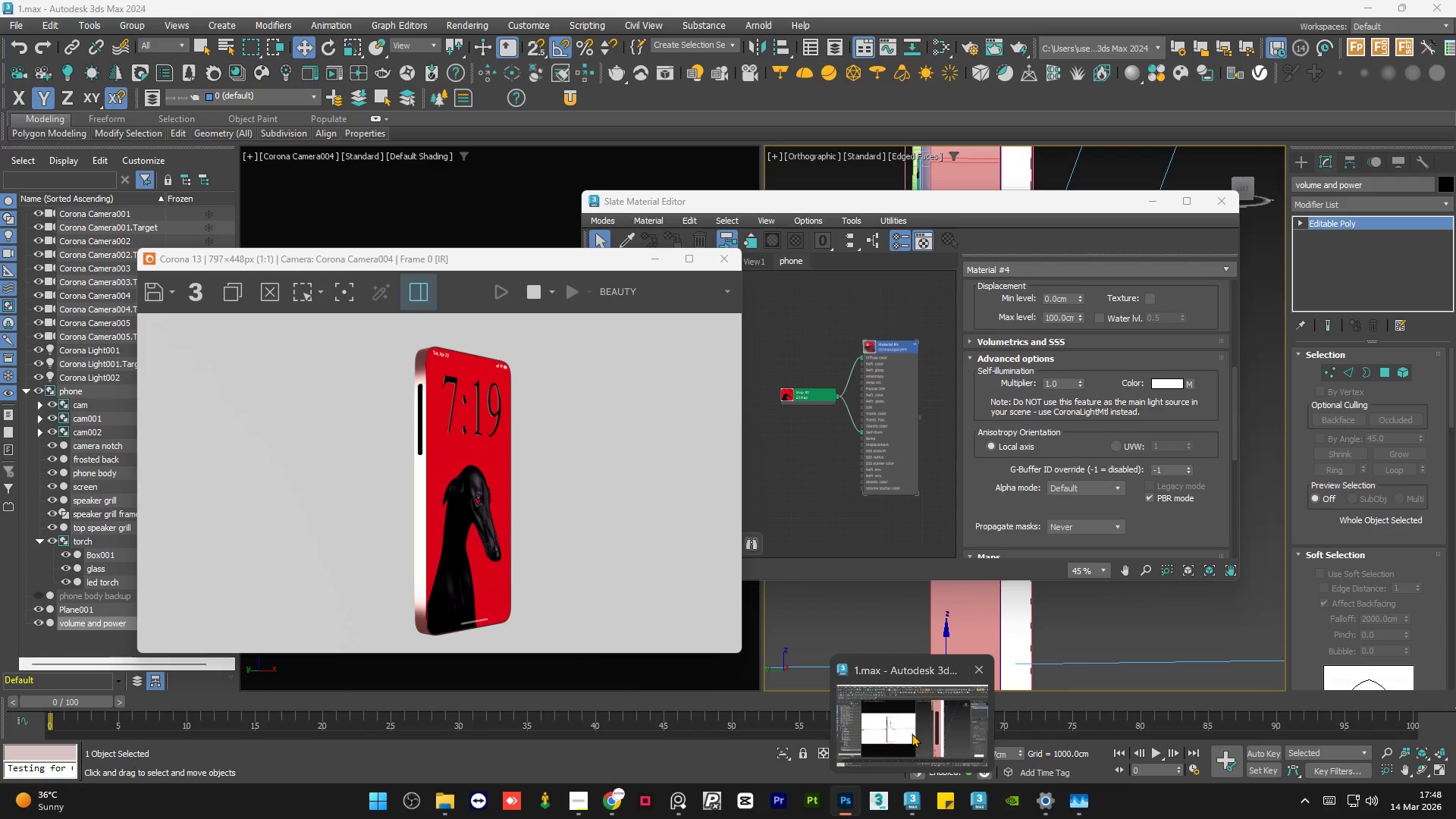 
left_click([912, 733])
 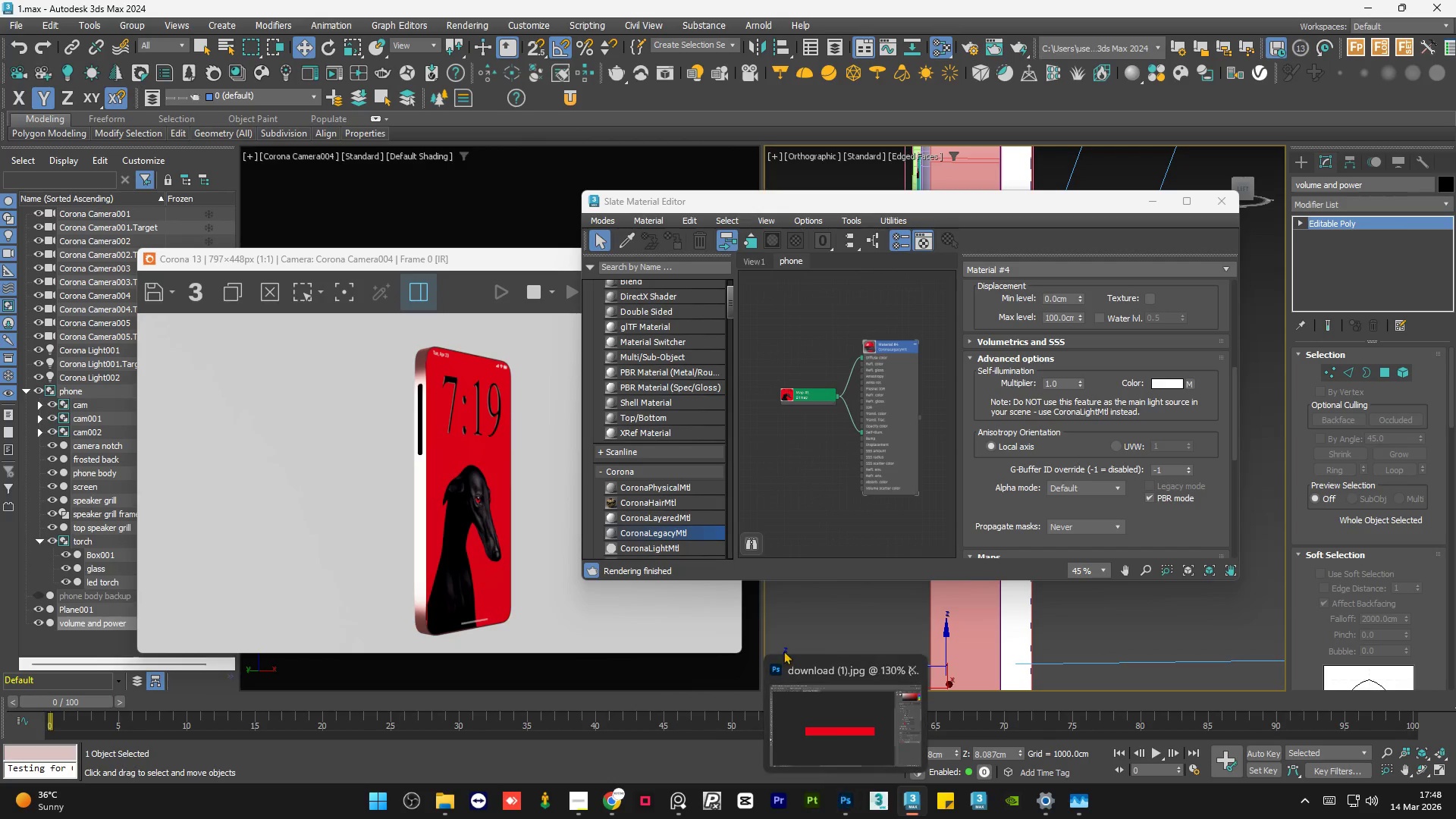 
left_click([1128, 637])
 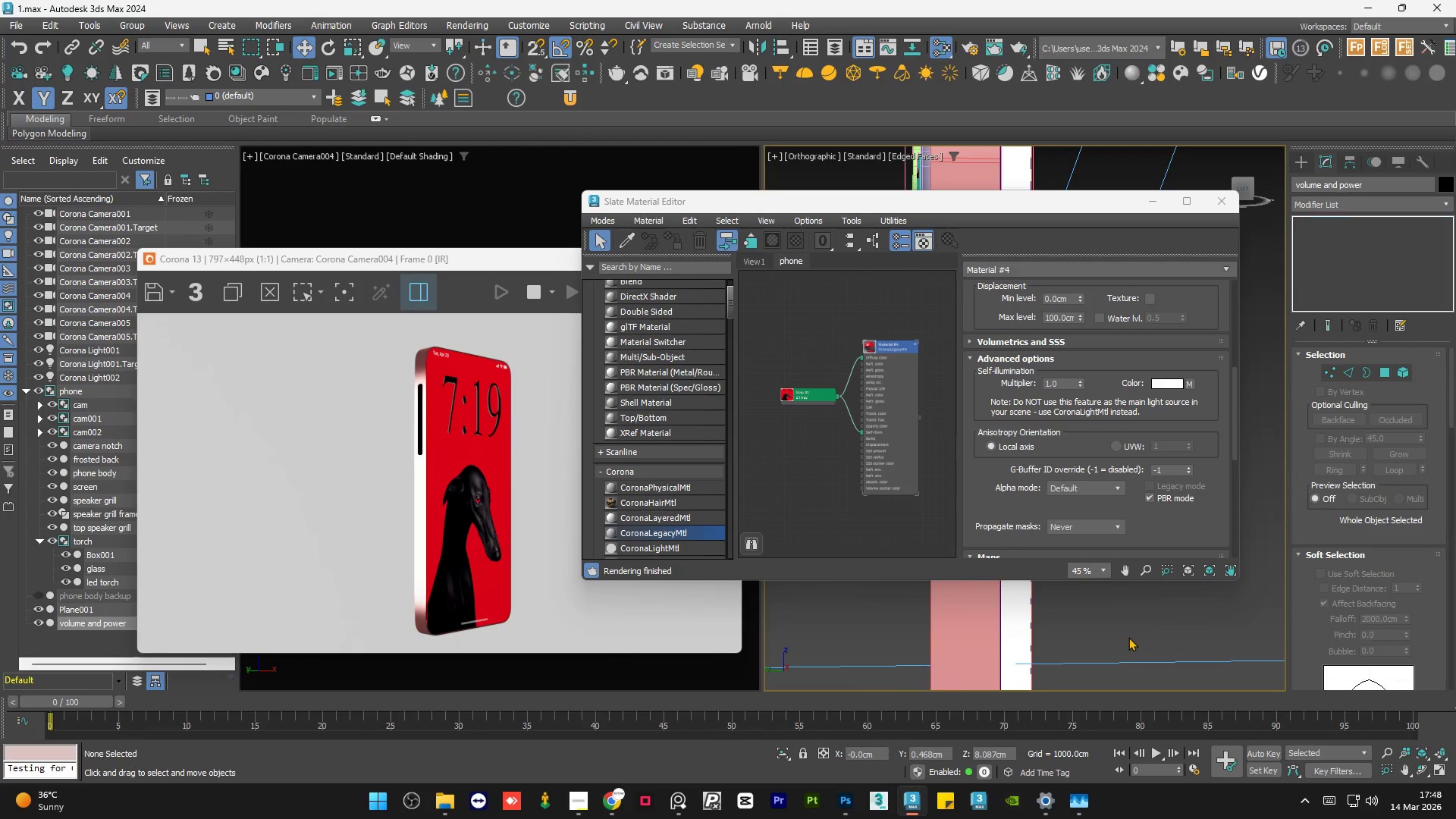 
key(Control+S)
 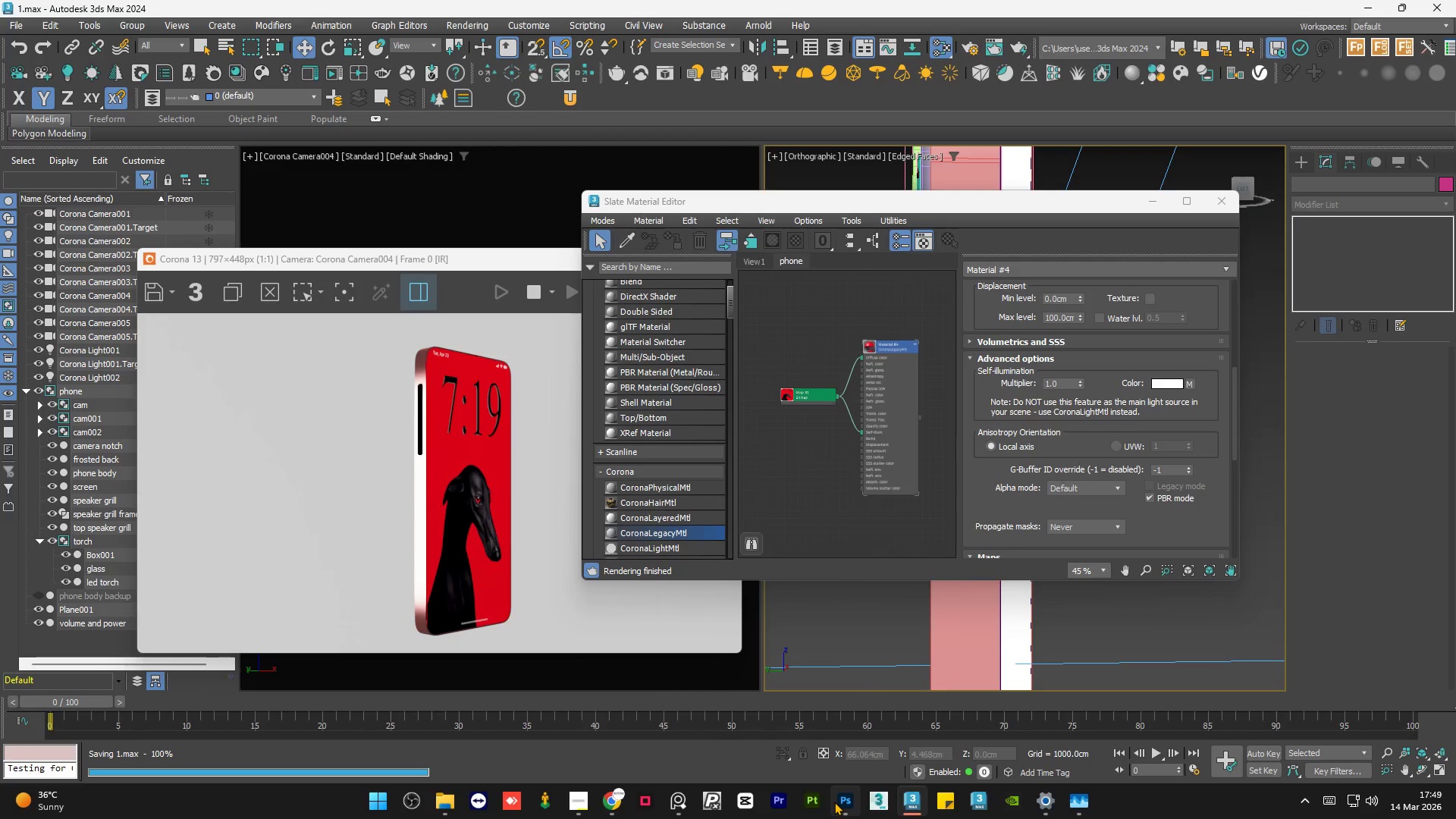 
left_click([835, 802])
 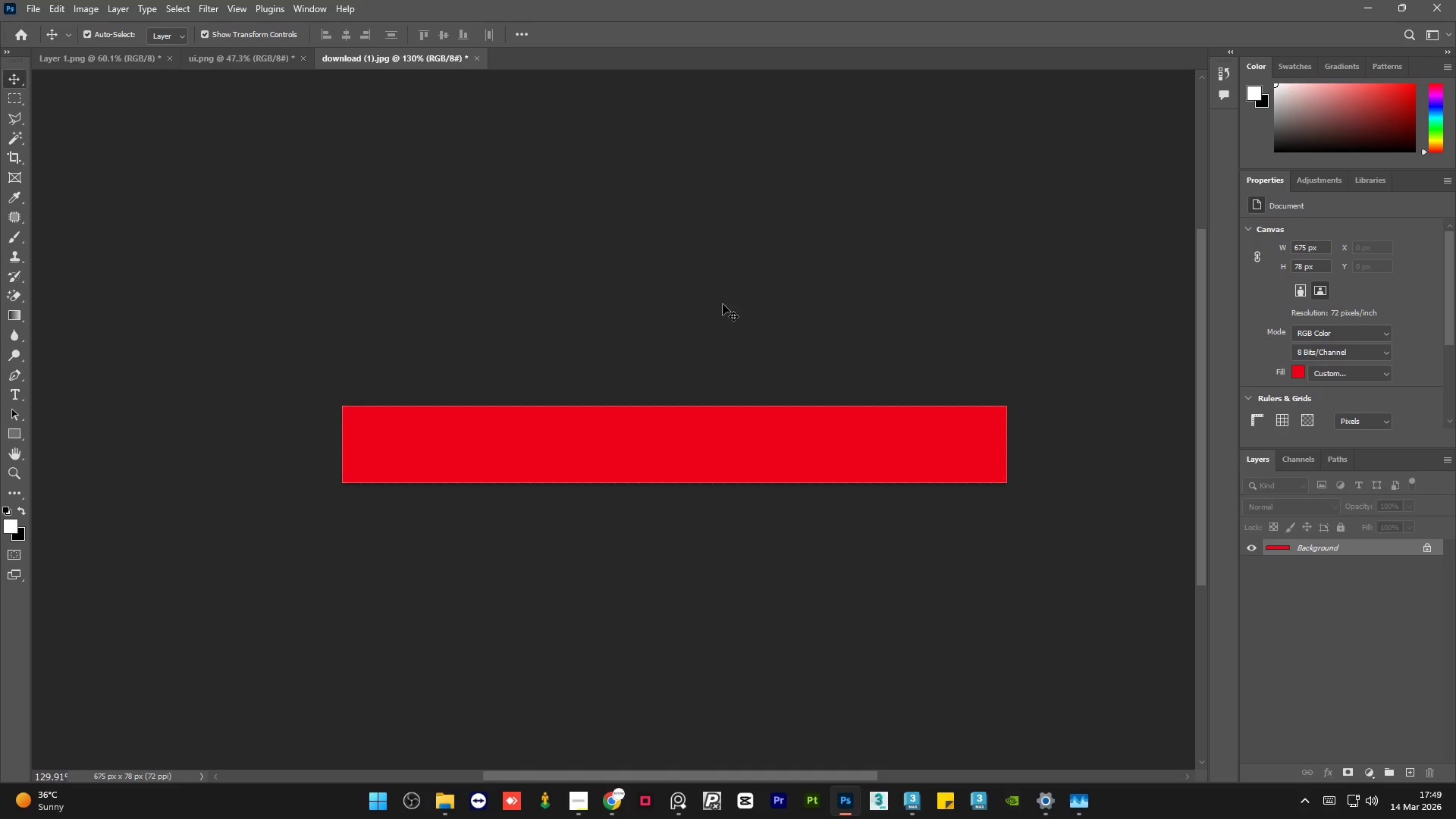 
scroll: coordinate [504, 271], scroll_direction: down, amount: 1.0
 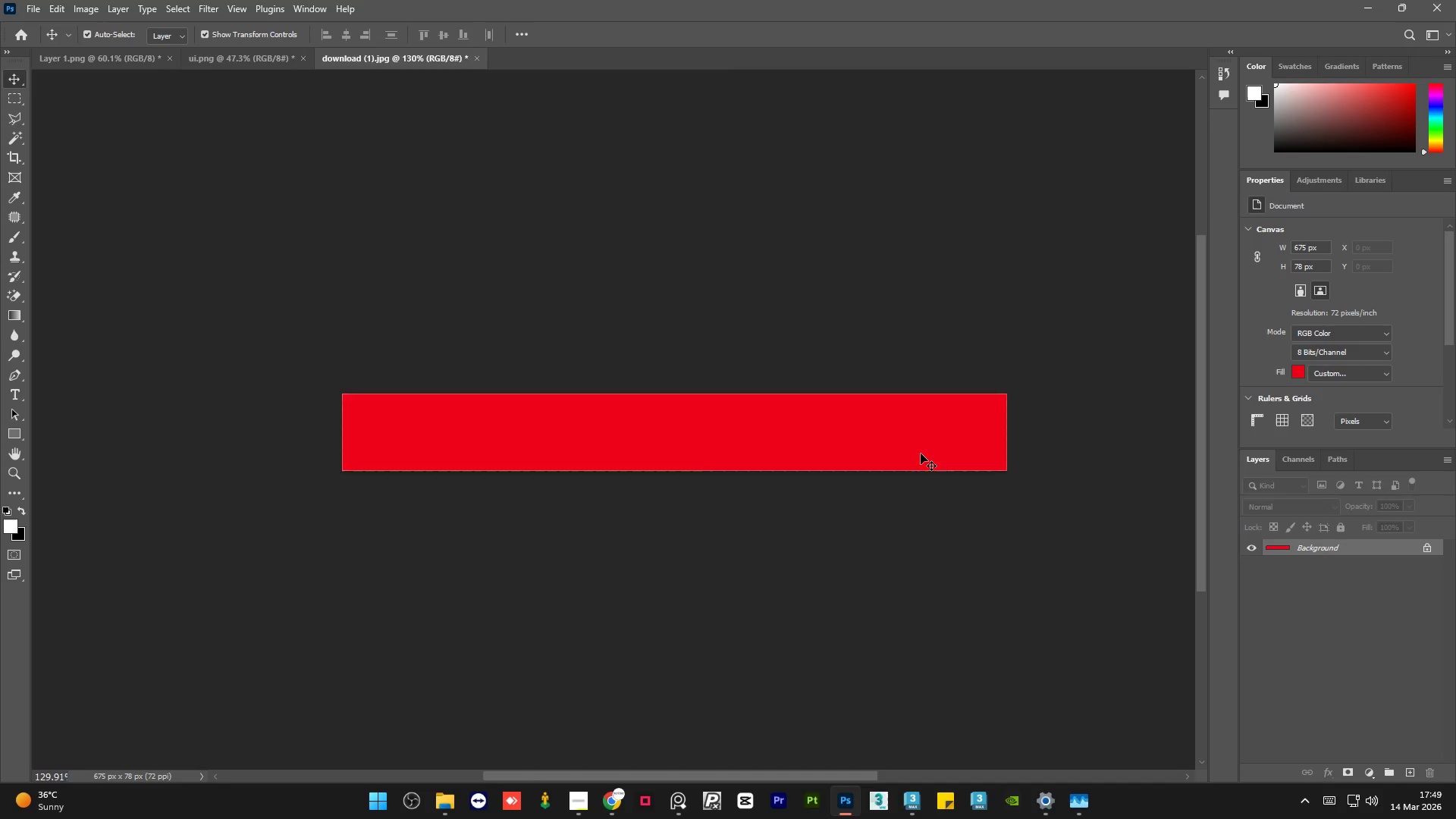 
scroll: coordinate [921, 453], scroll_direction: up, amount: 1.0
 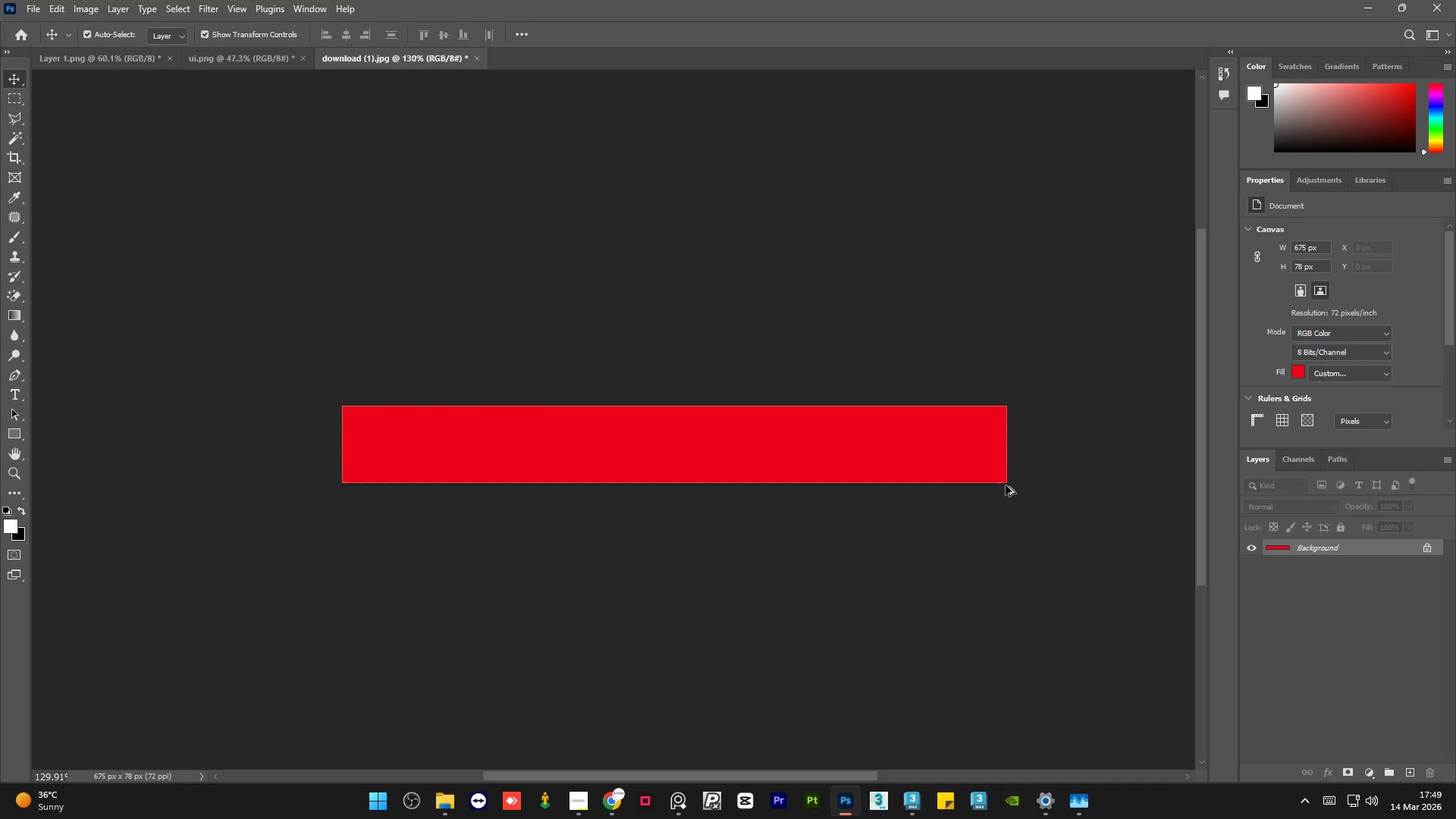 
hold_key(key=AltLeft, duration=1.39)
scroll: coordinate [1092, 510], scroll_direction: up, amount: 3.0
 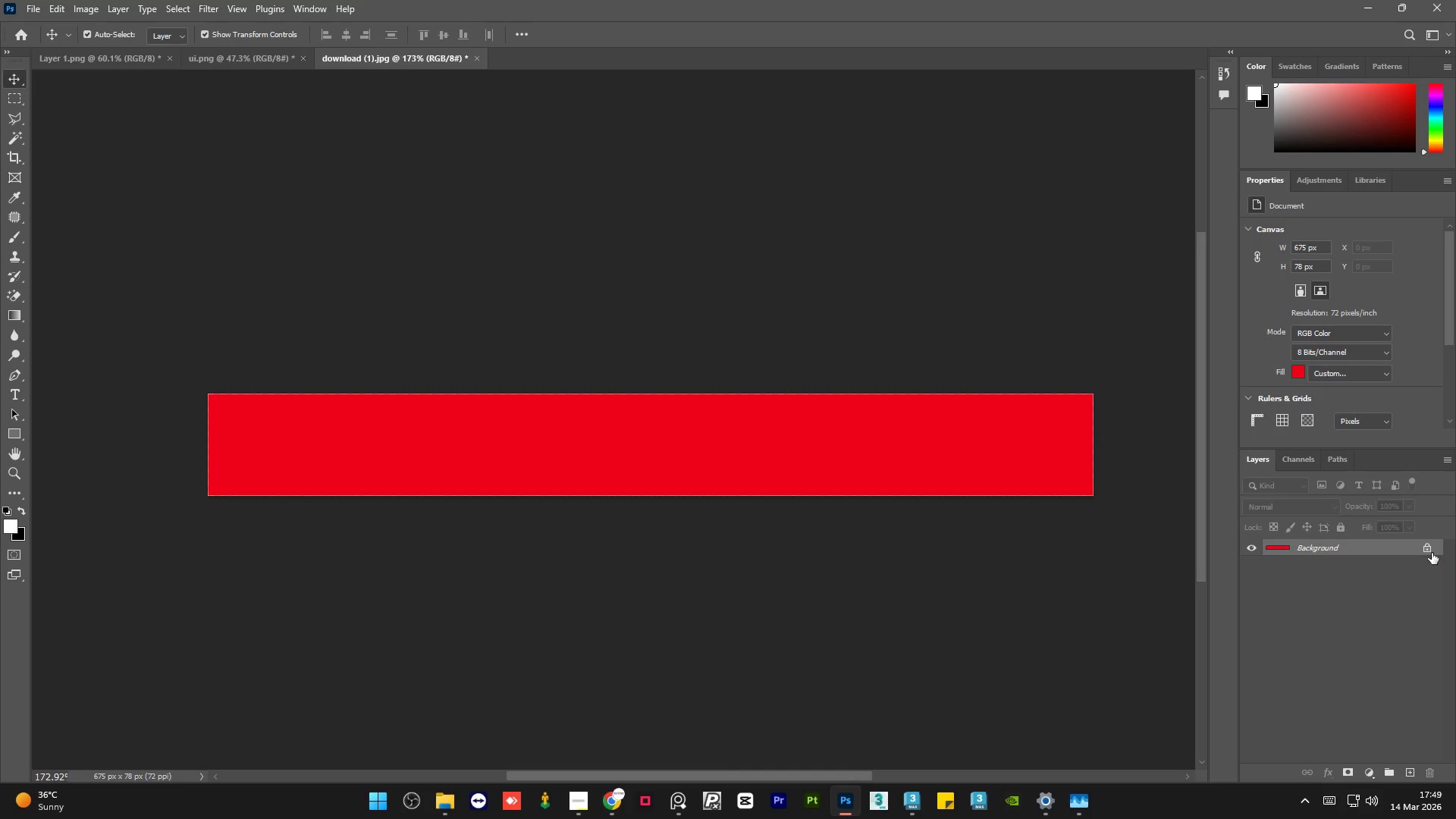 
left_click([1429, 544])
 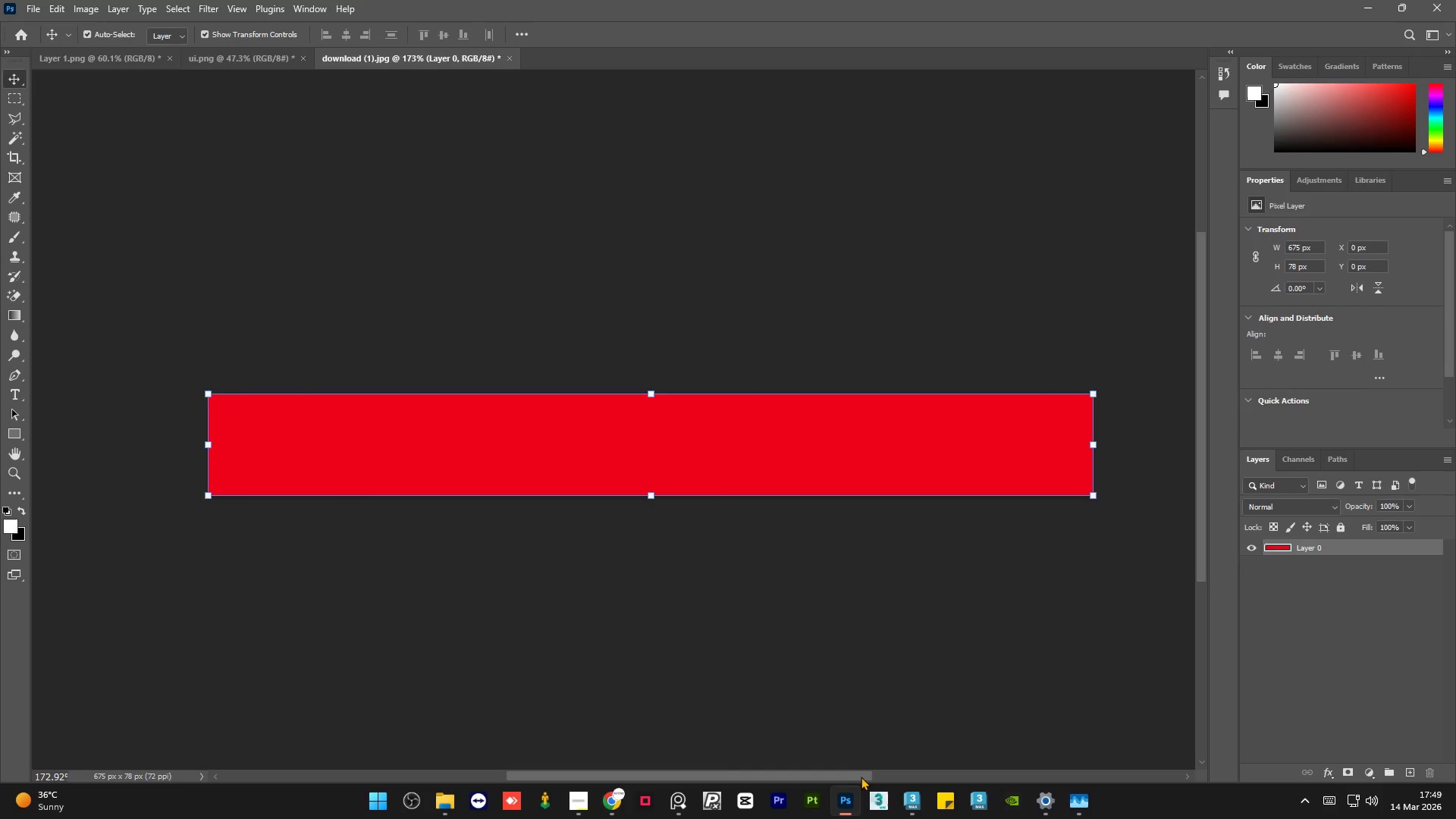 
left_click_drag(start_coordinate=[860, 777], to_coordinate=[872, 777])
 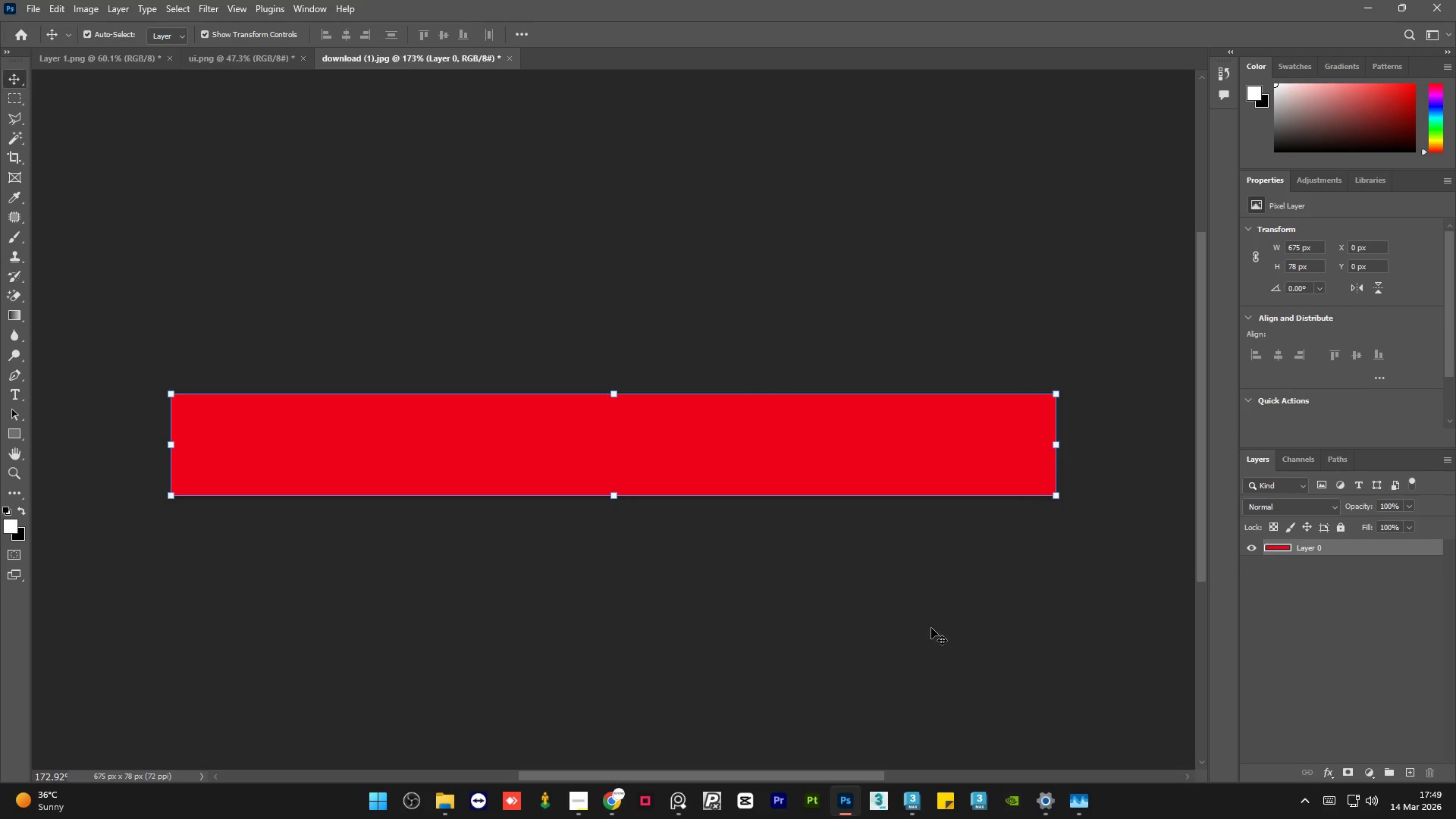 
left_click([931, 628])
 